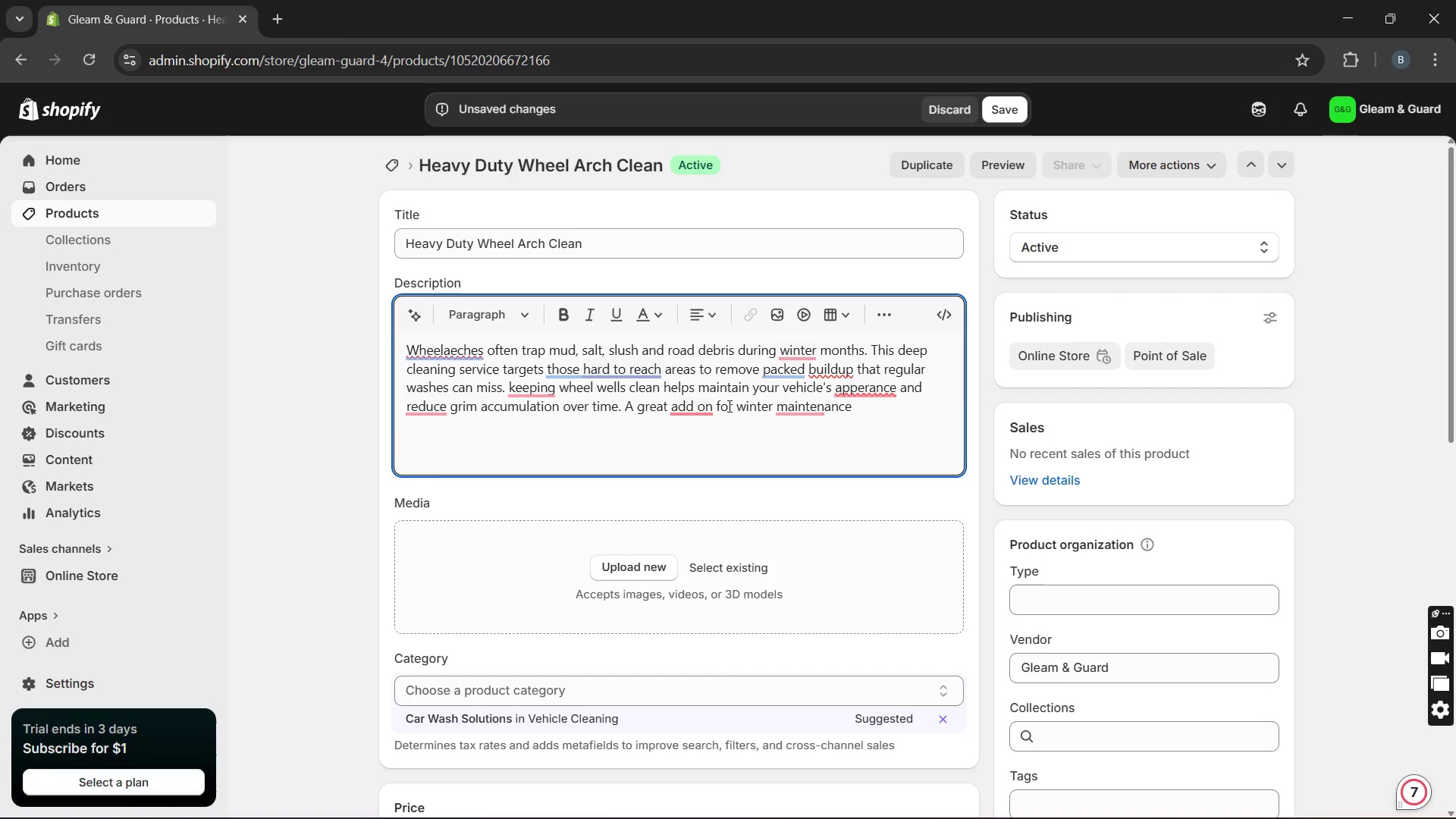 
mouse_move([704, 431])
 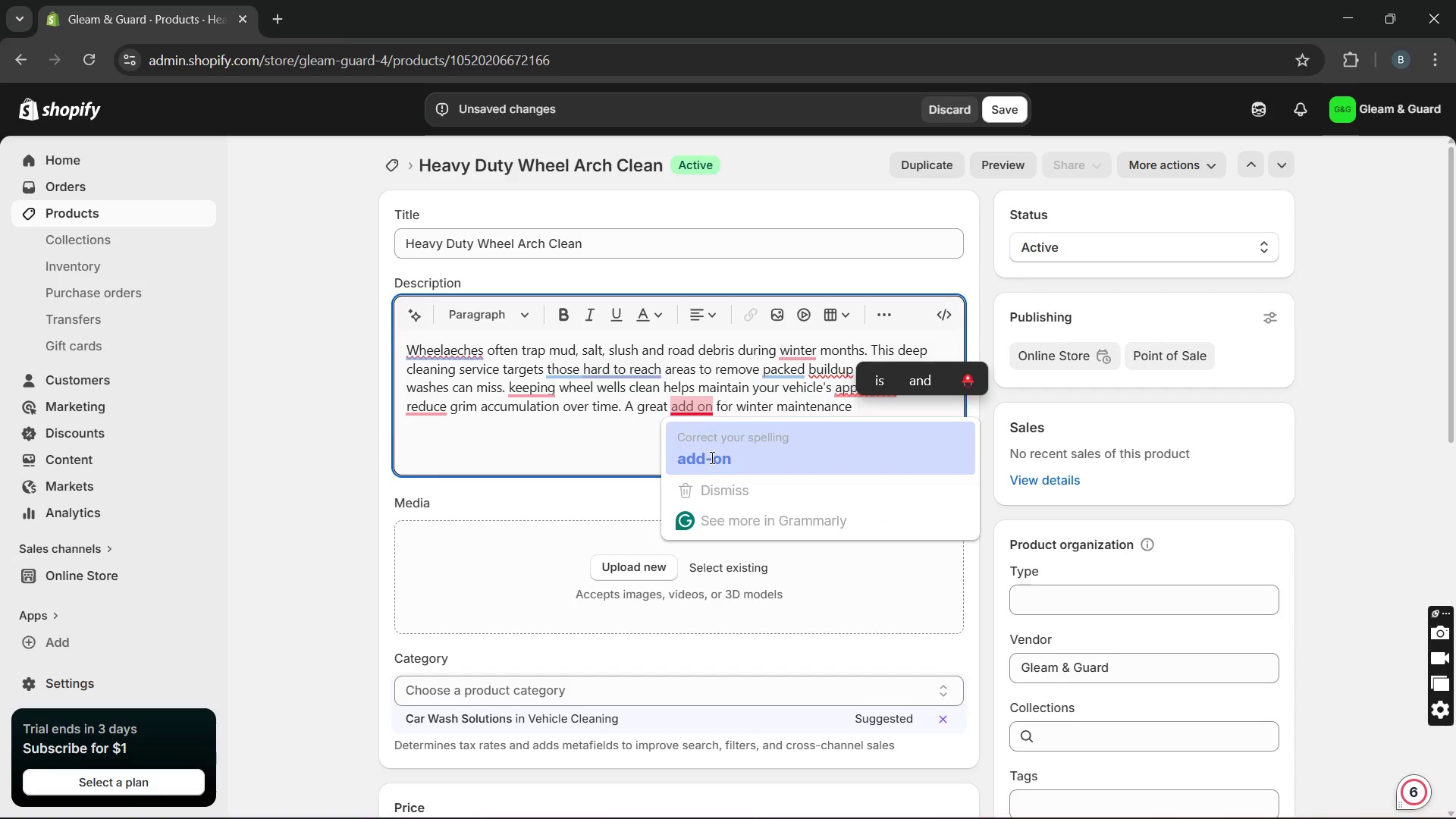 
left_click([711, 457])
 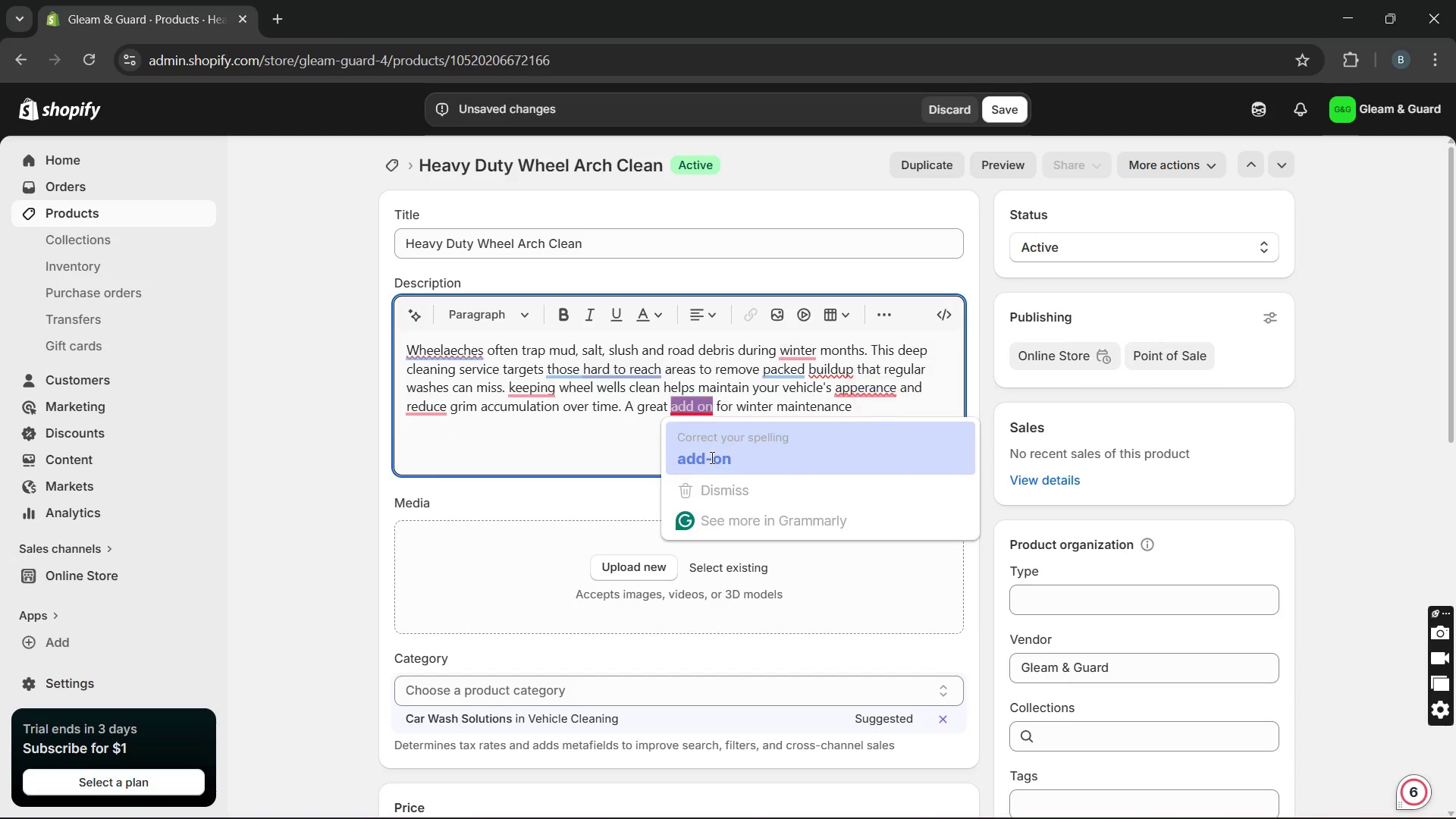 
key(Unknown)
 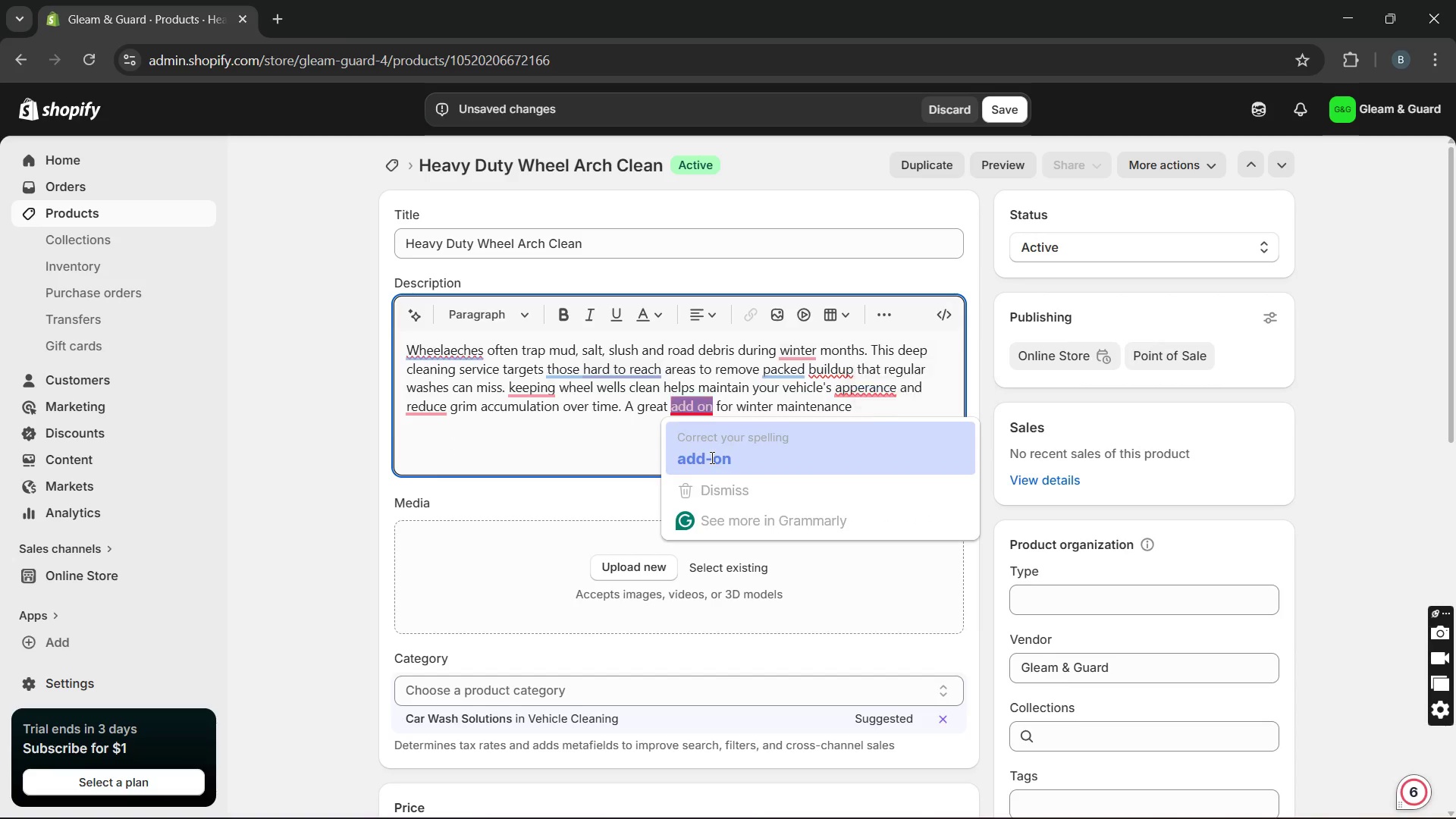 
key(Unknown)
 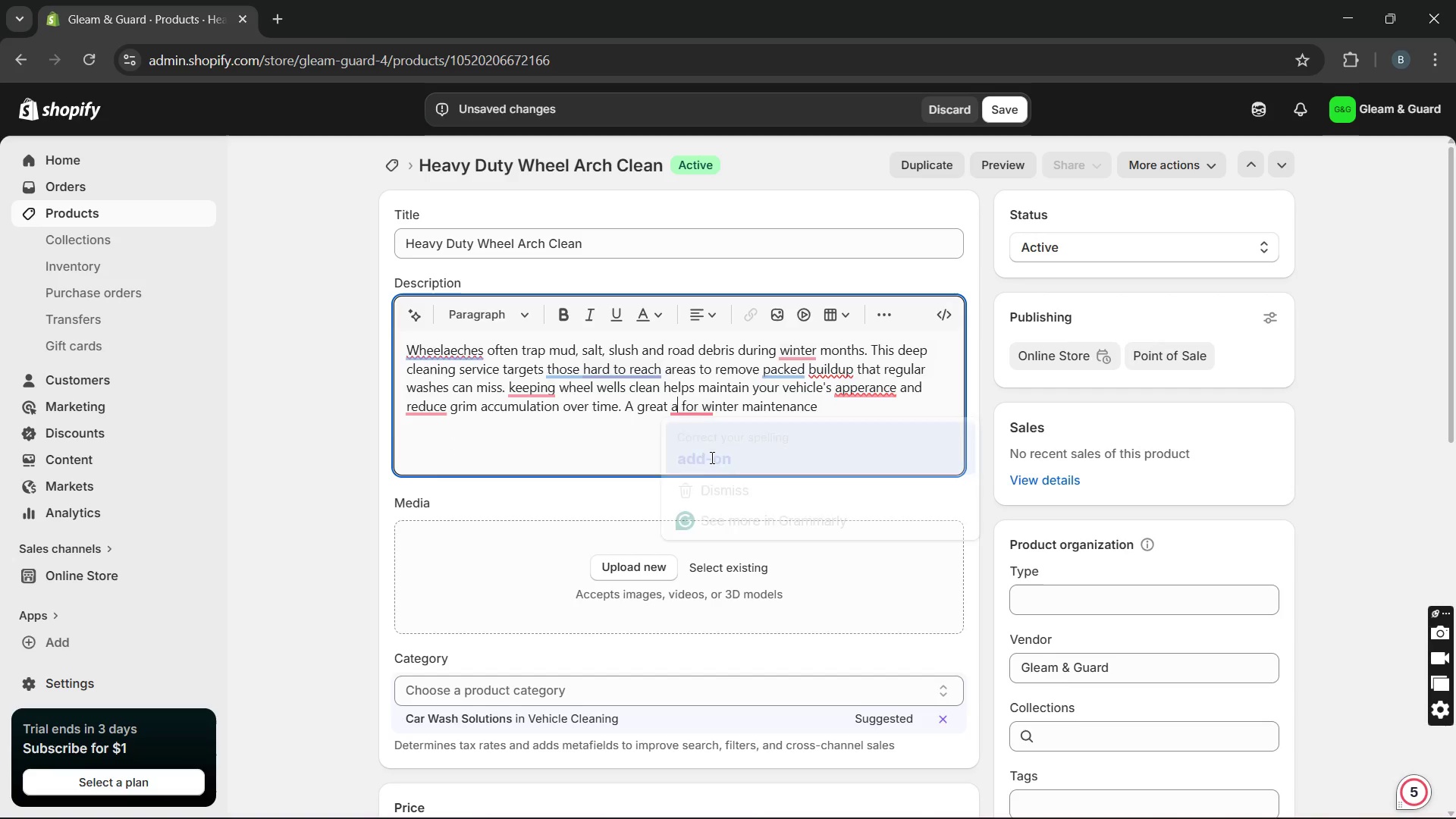 
key(Unknown)
 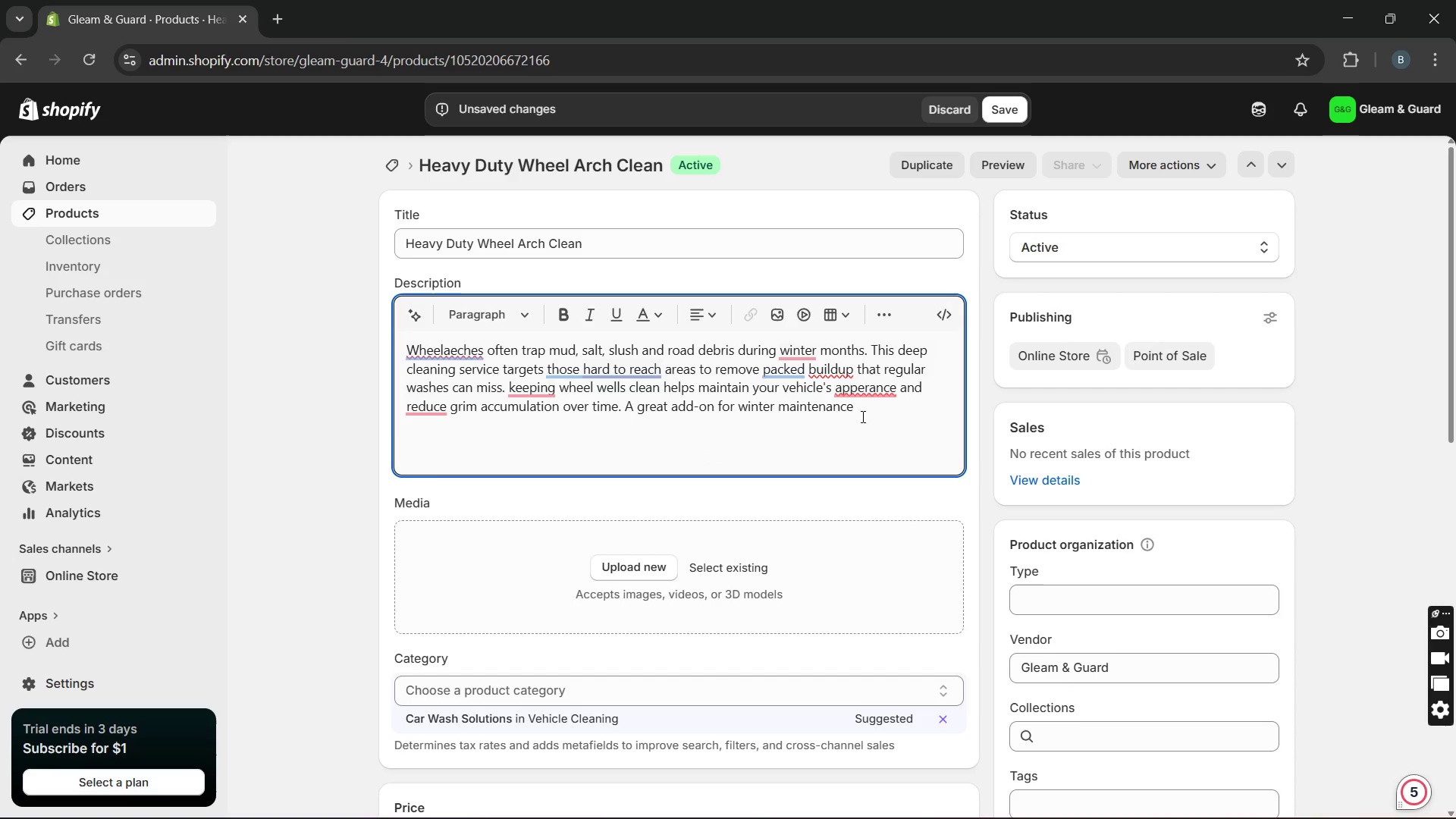 
key(Unknown)
 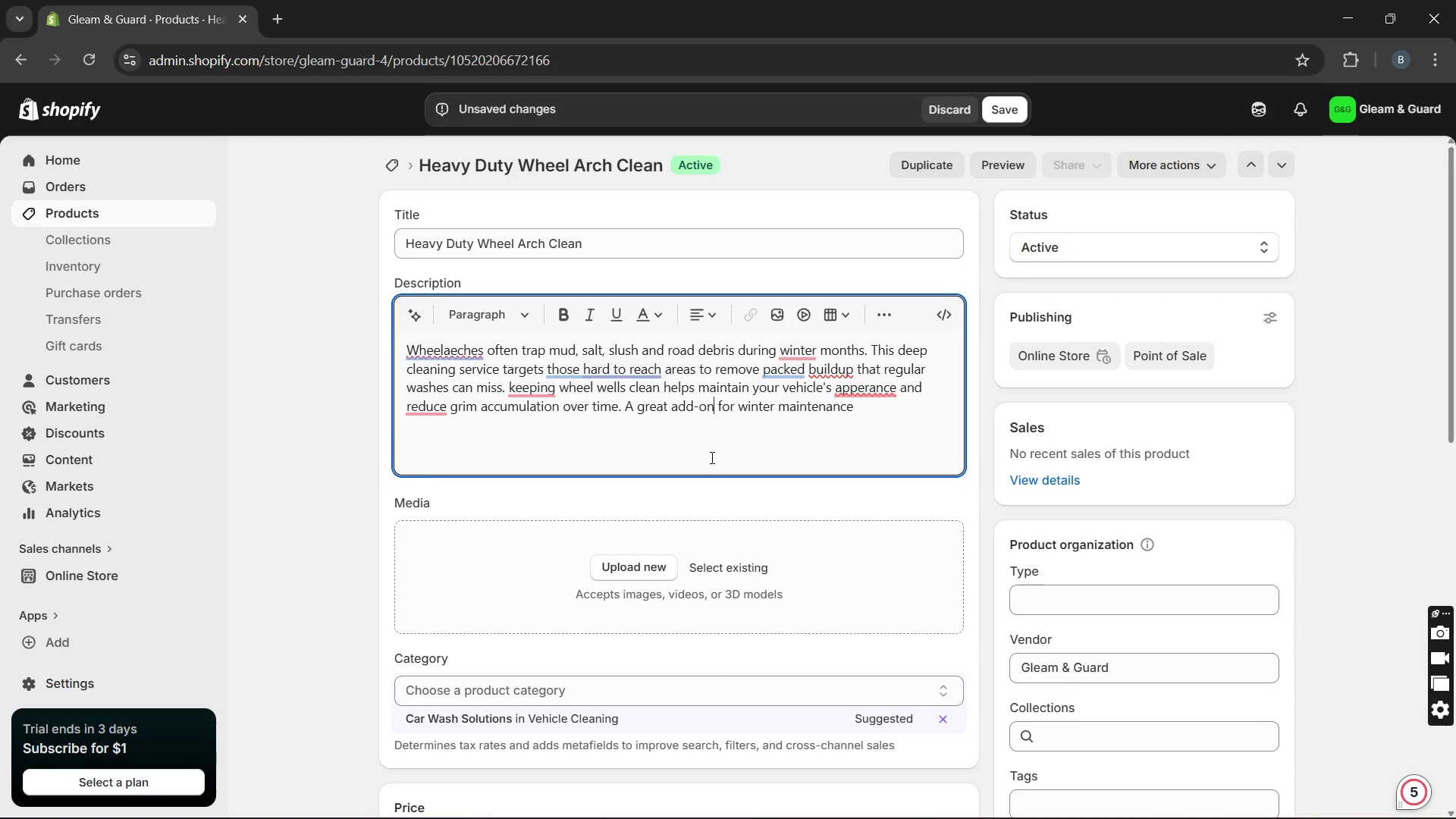 
key(Unknown)
 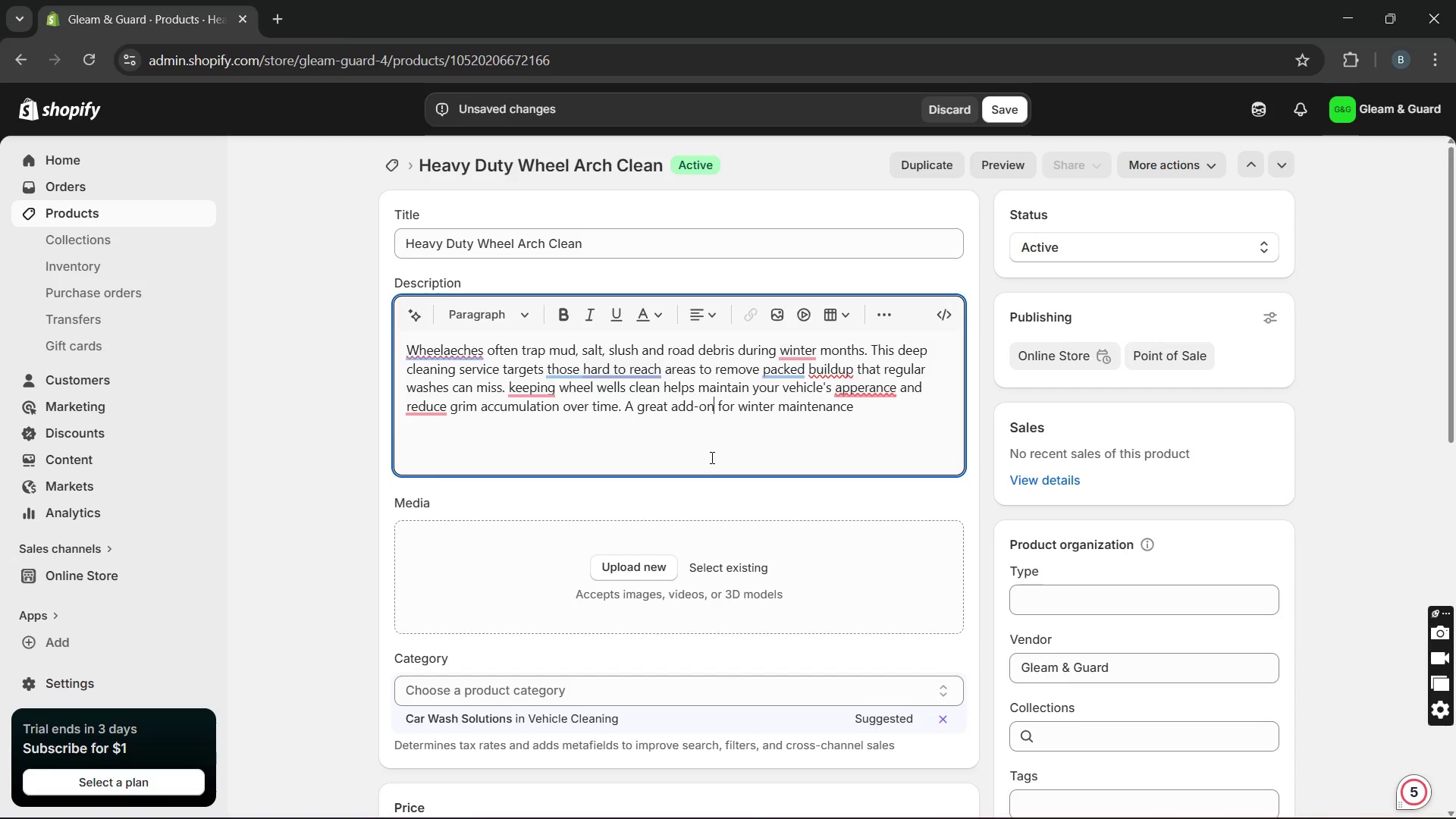 
key(Unknown)
 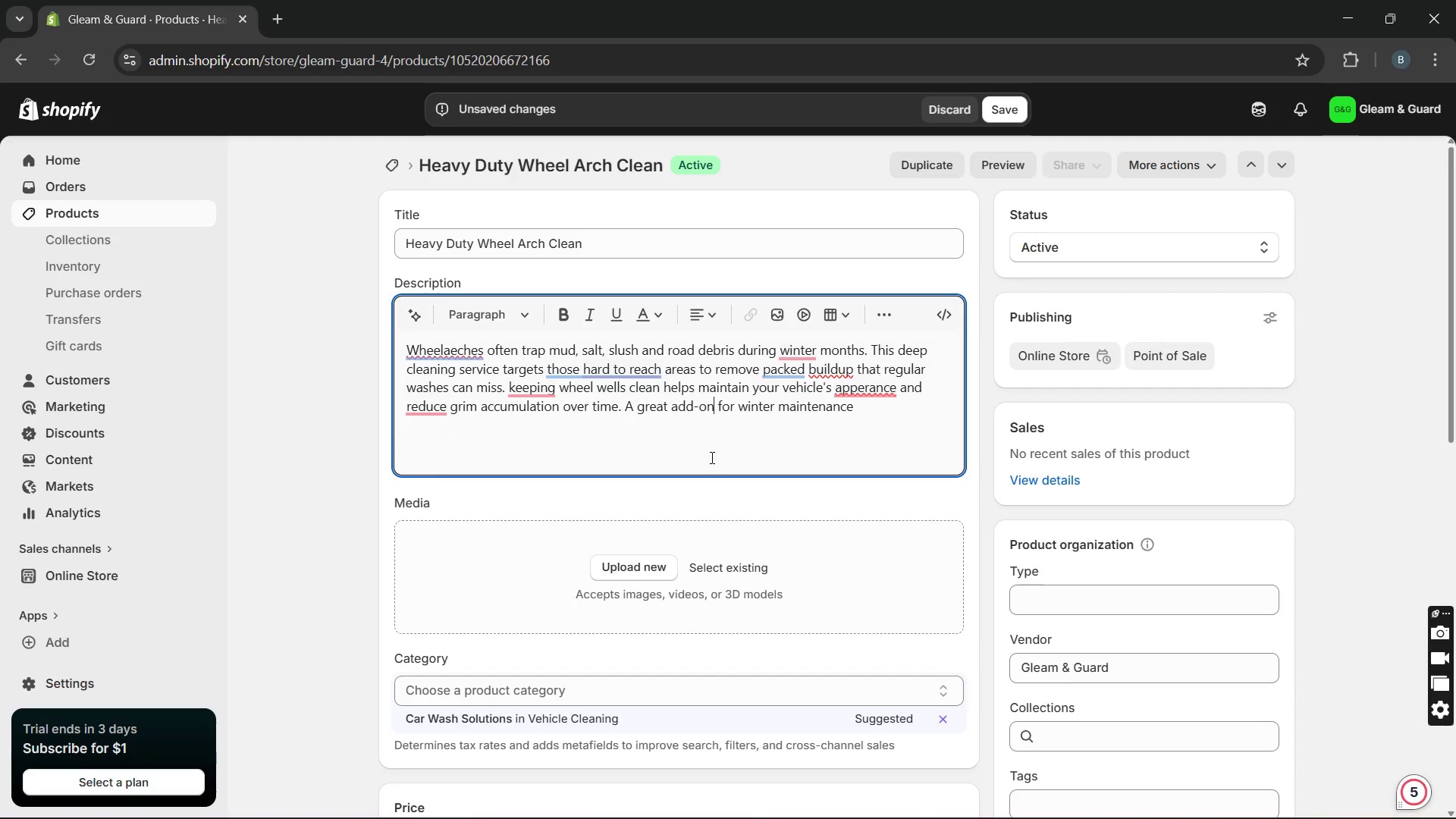 
mouse_move([878, 414])
 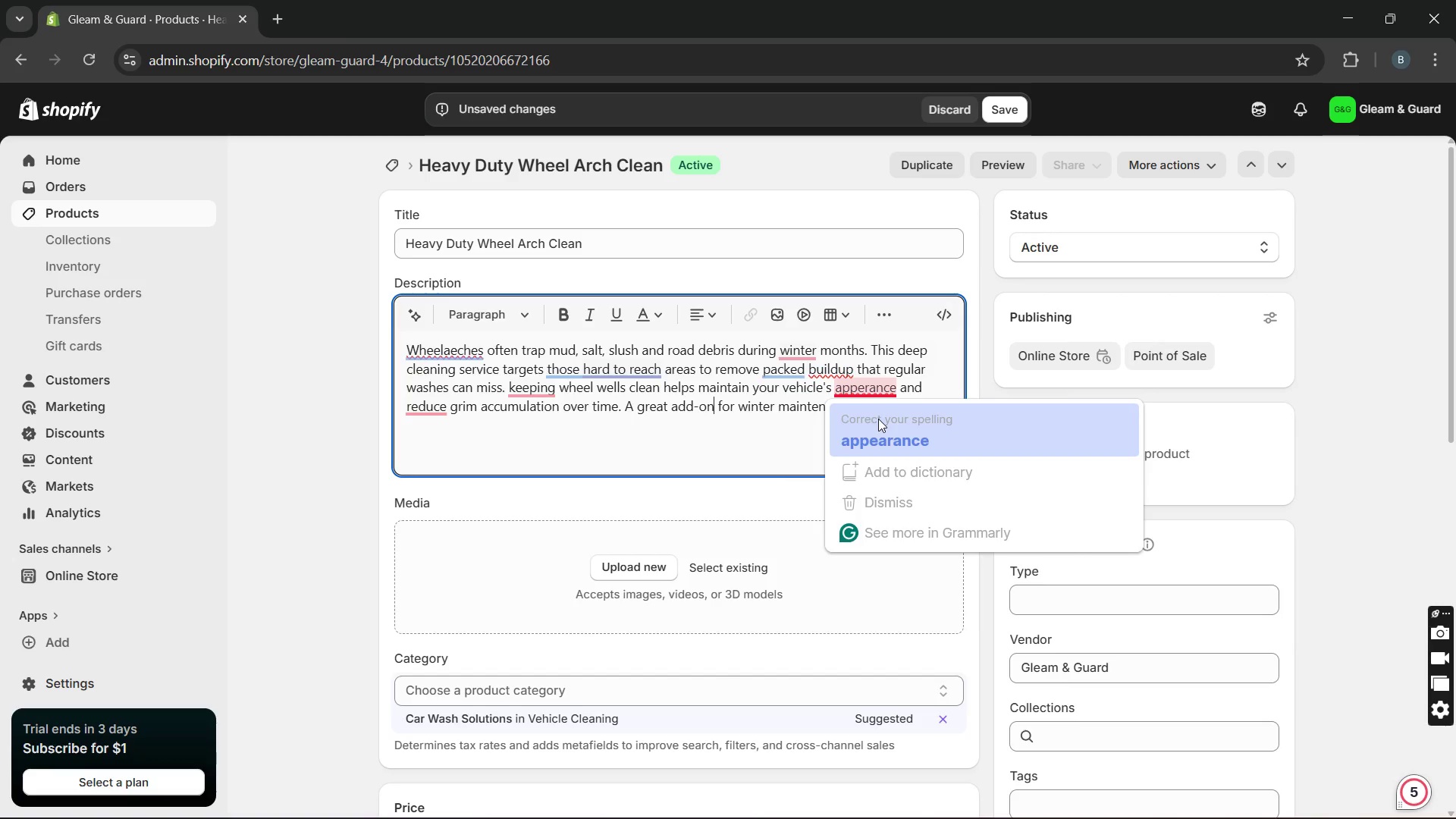 
left_click([878, 419])
 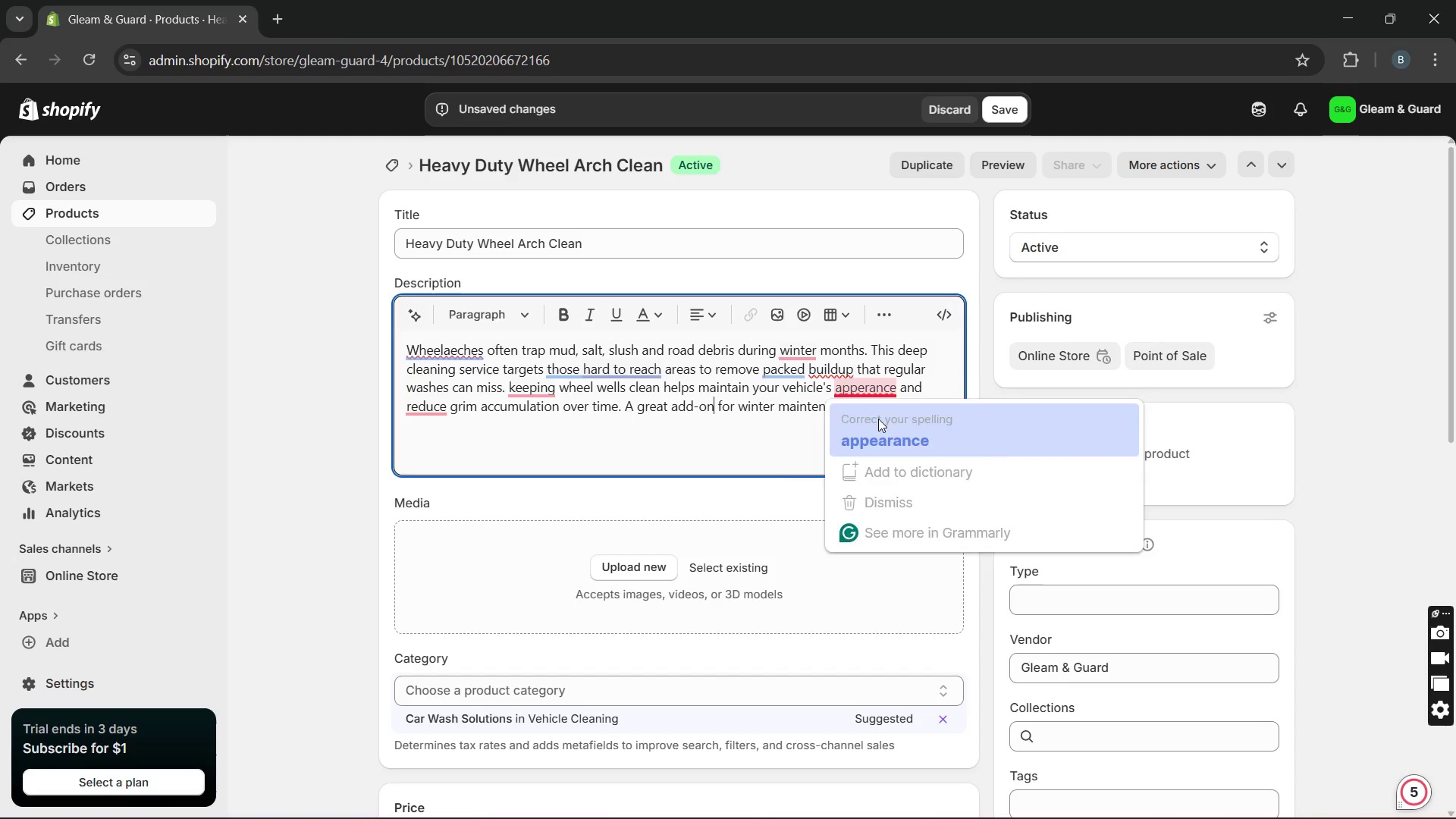 
key(Unknown)
 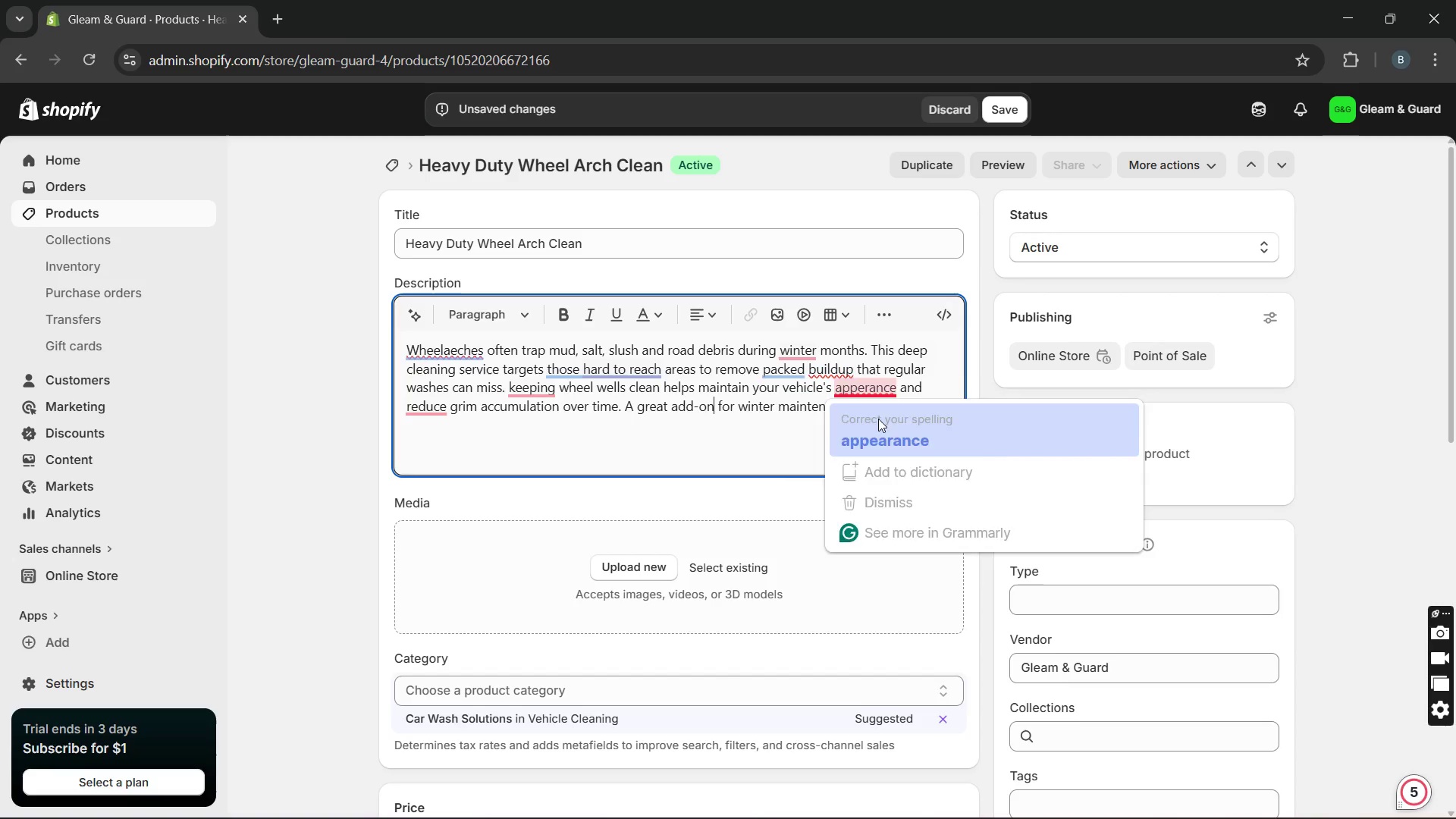 
key(Unknown)
 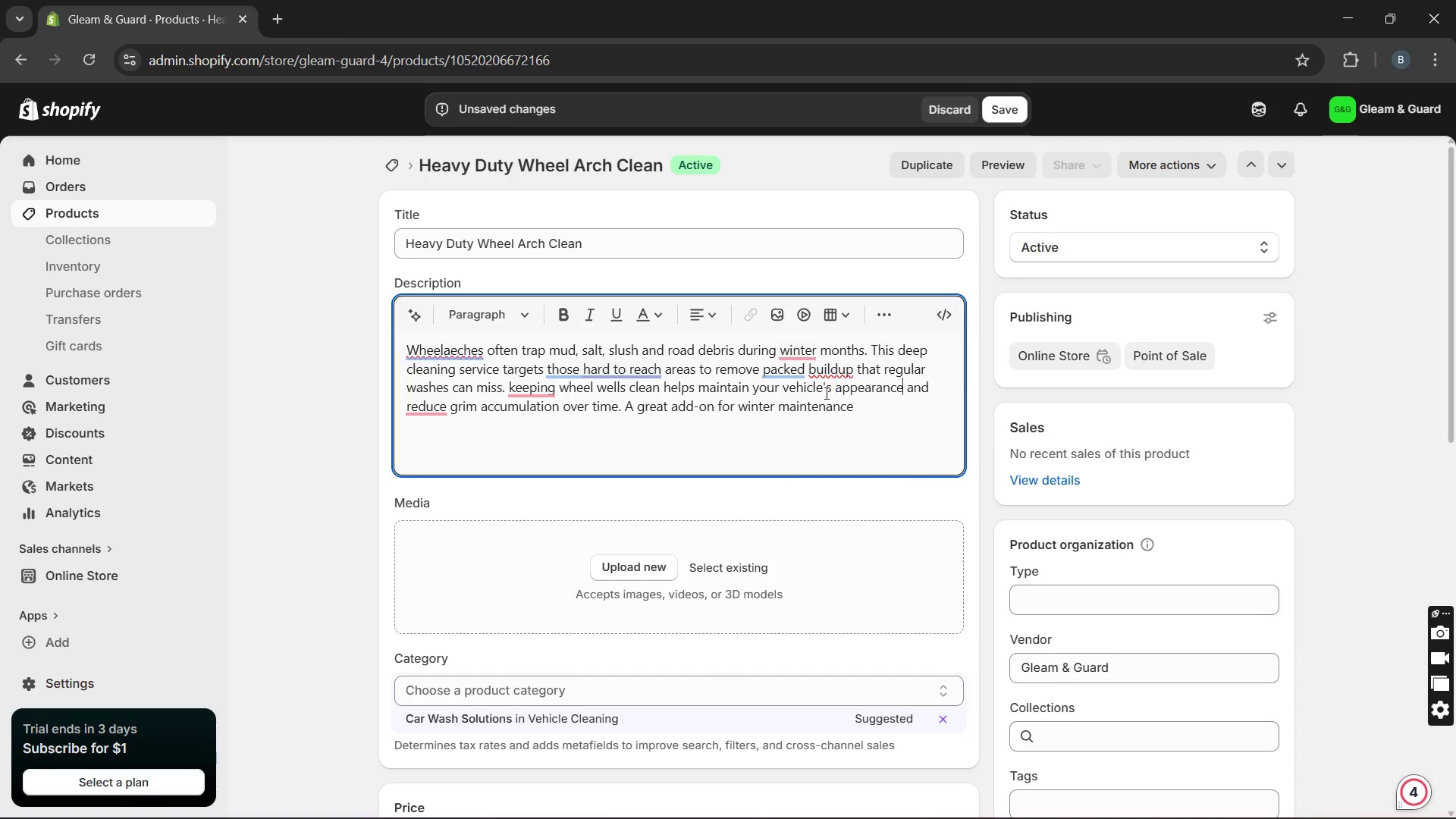 
key(Unknown)
 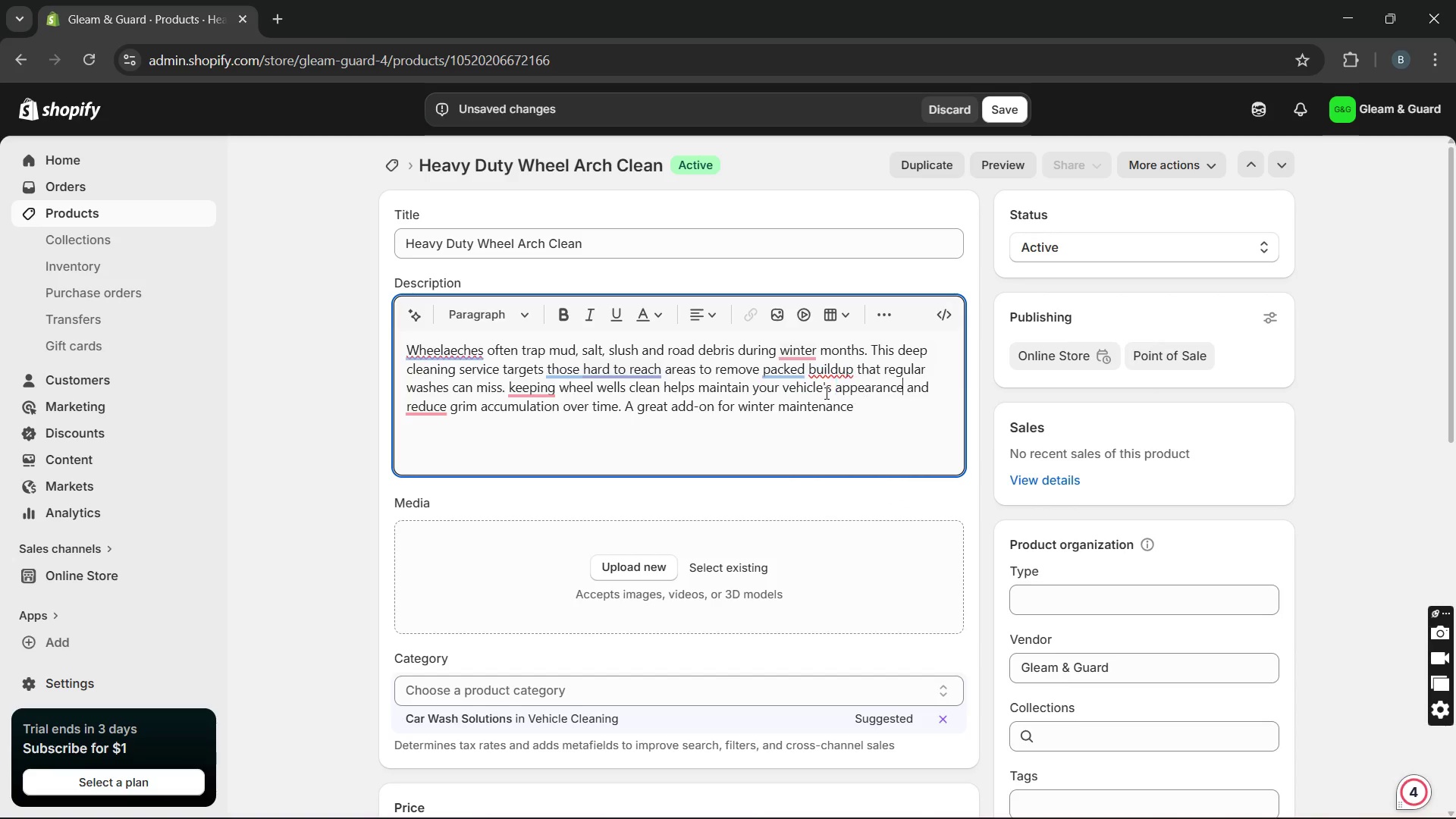 
key(Unknown)
 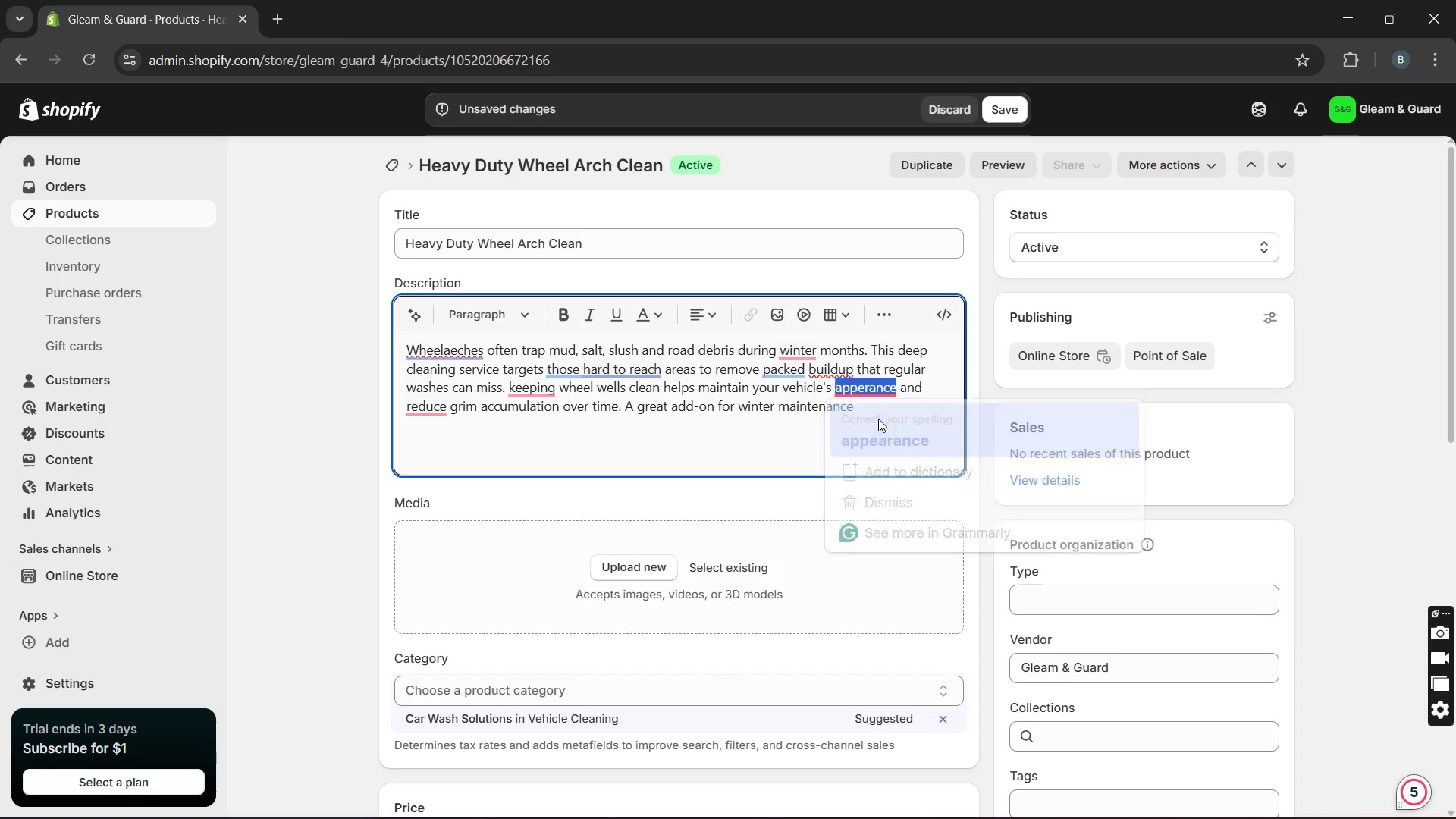 
key(Unknown)
 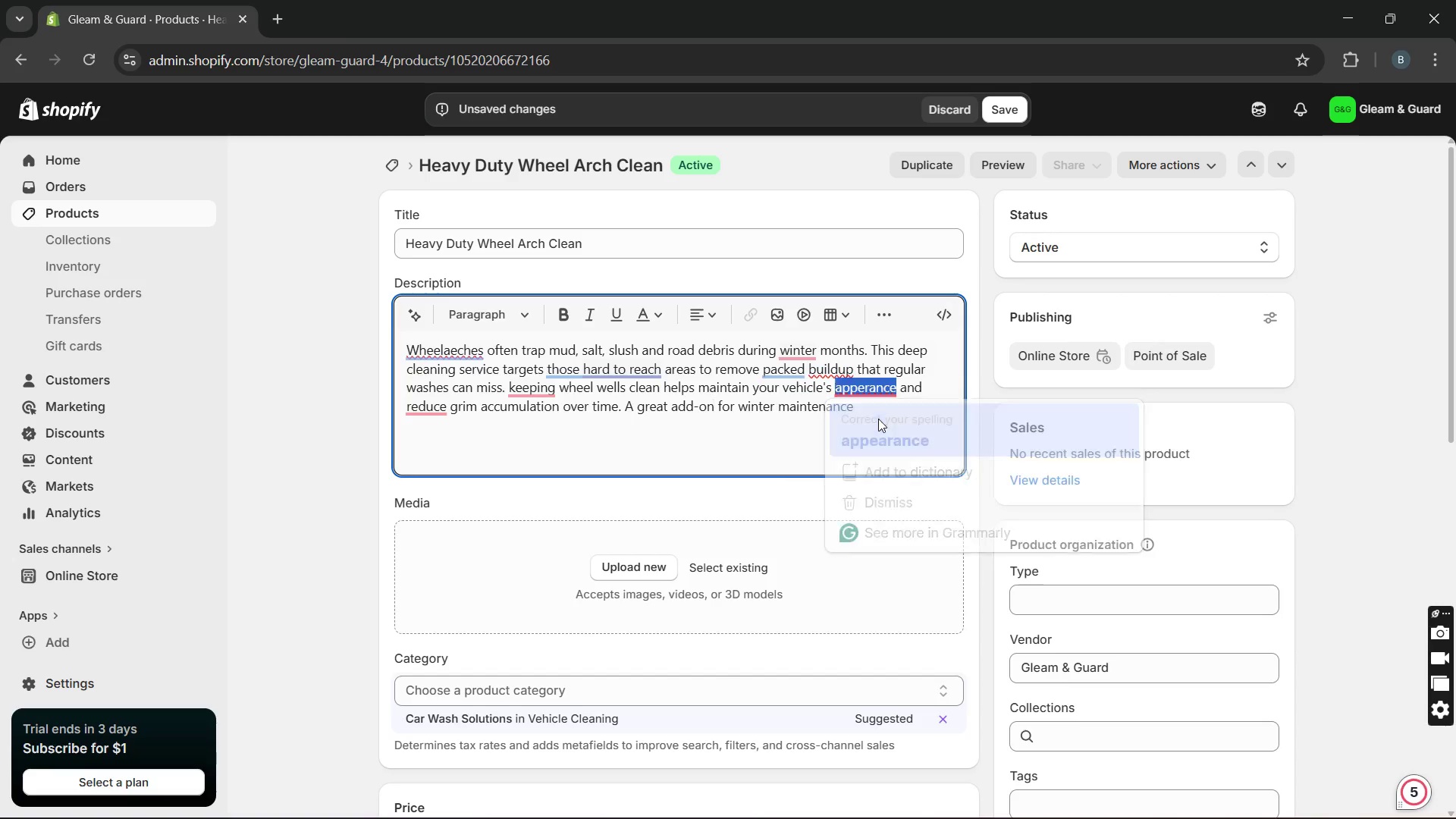 
key(Unknown)
 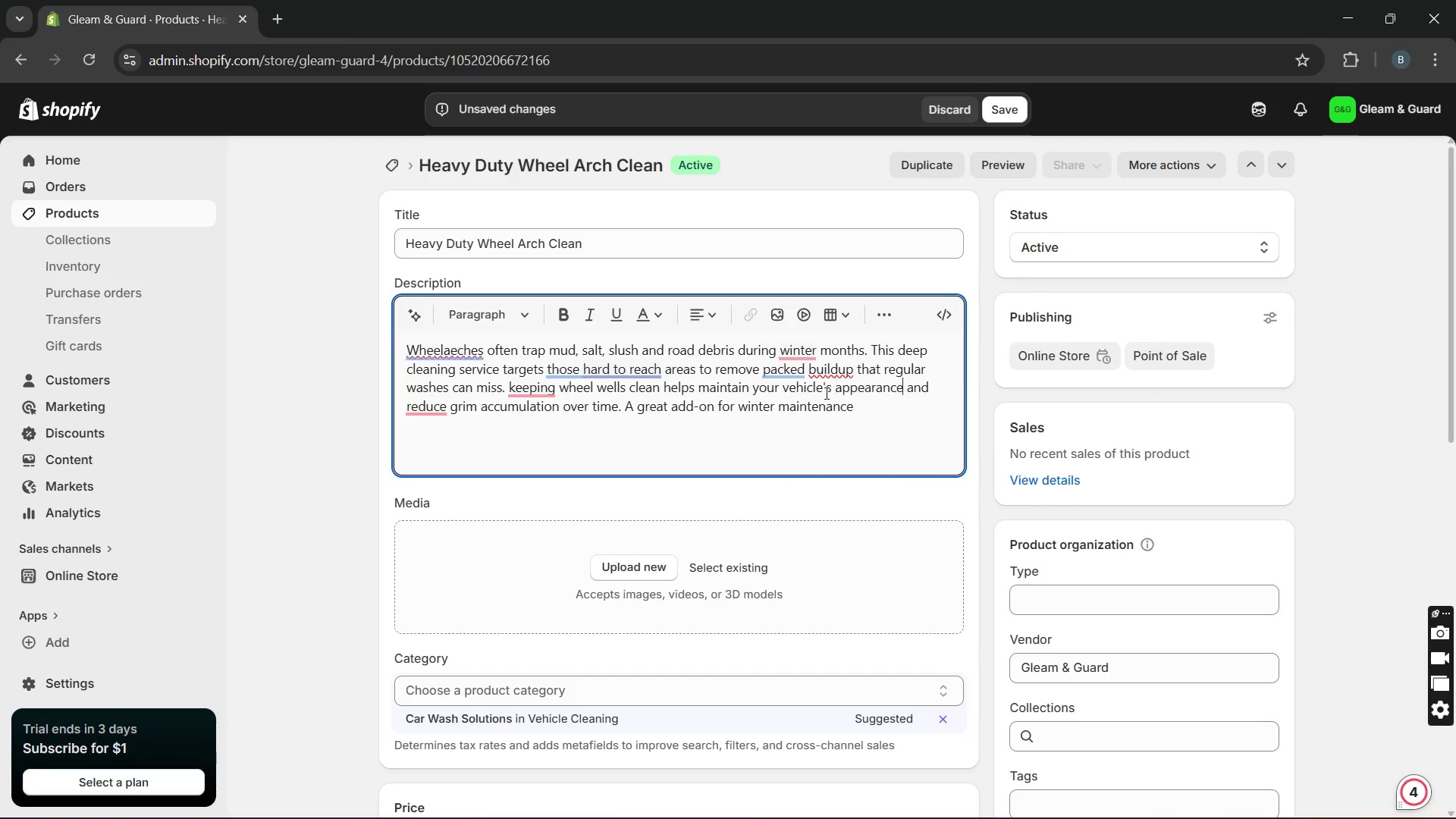 
key(Unknown)
 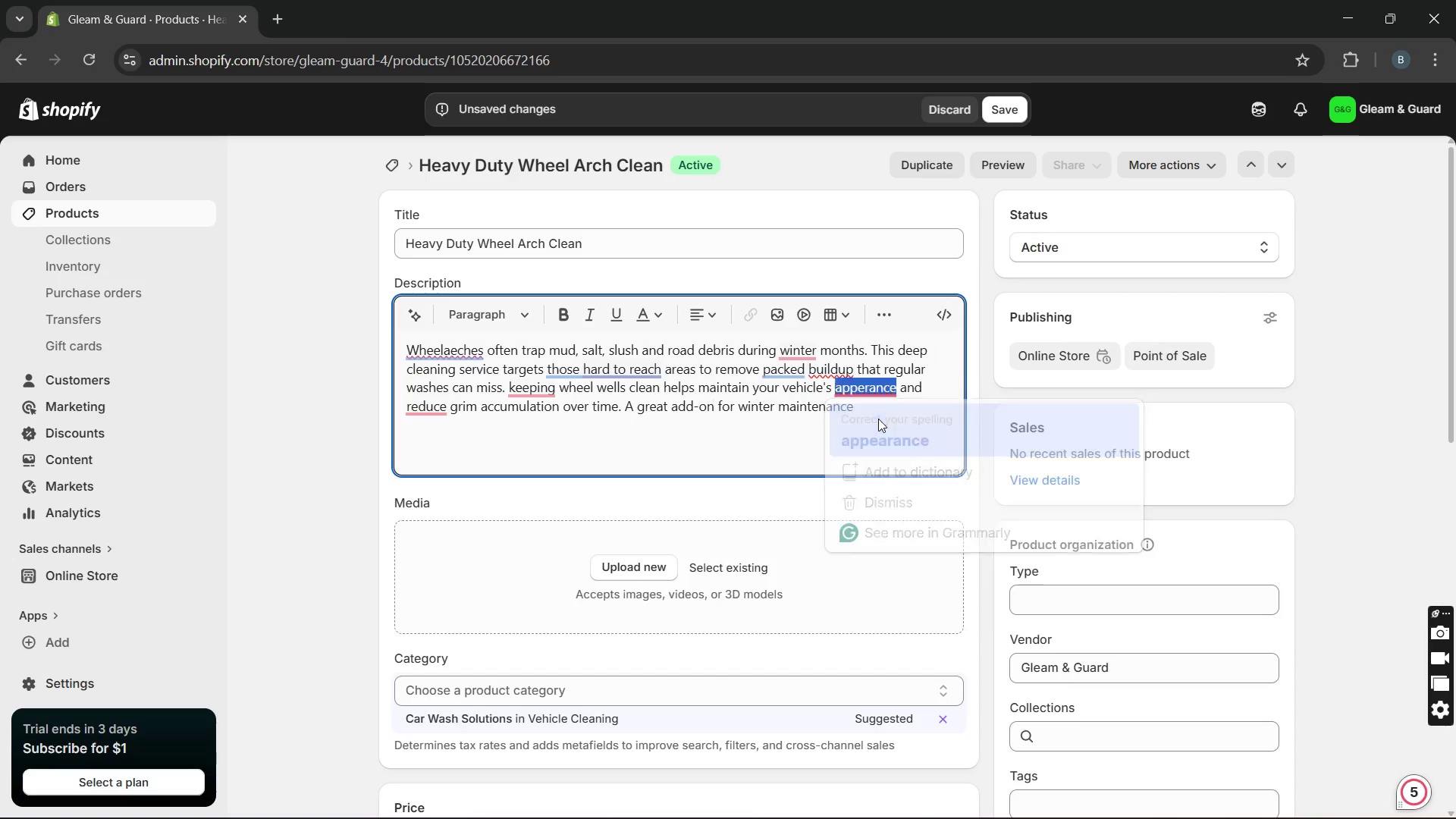 
key(Unknown)
 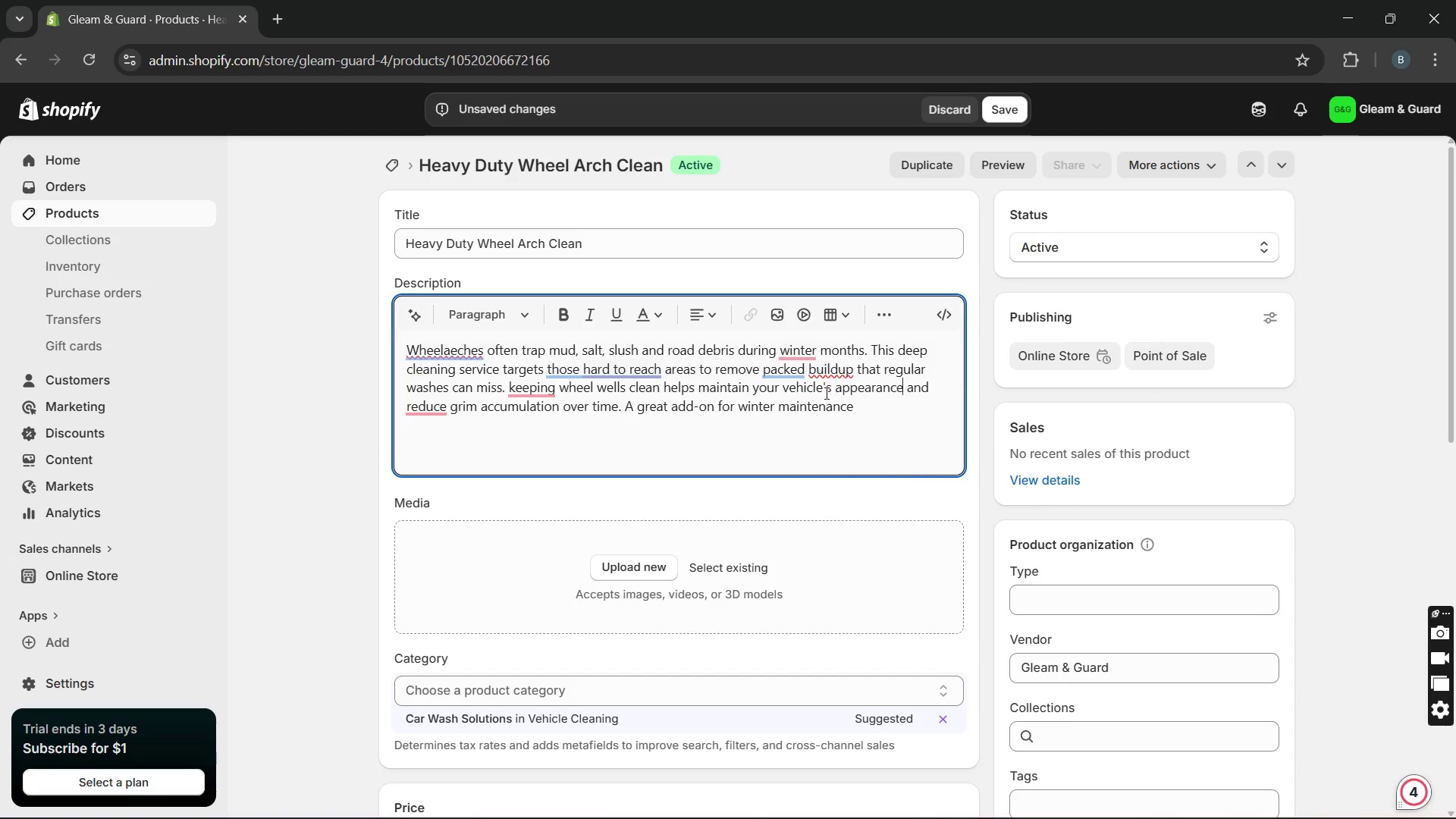 
key(Unknown)
 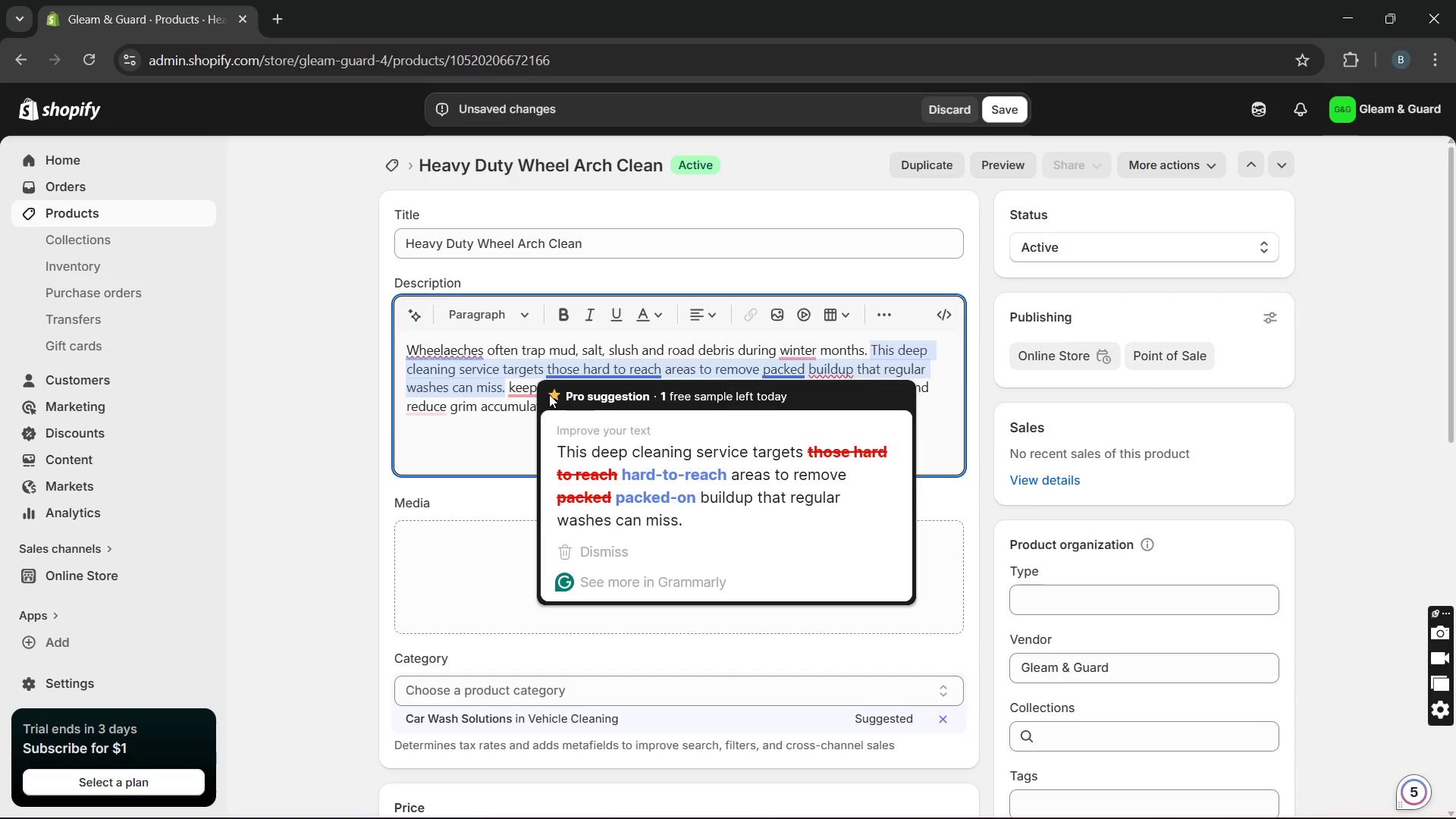 
key(Unknown)
 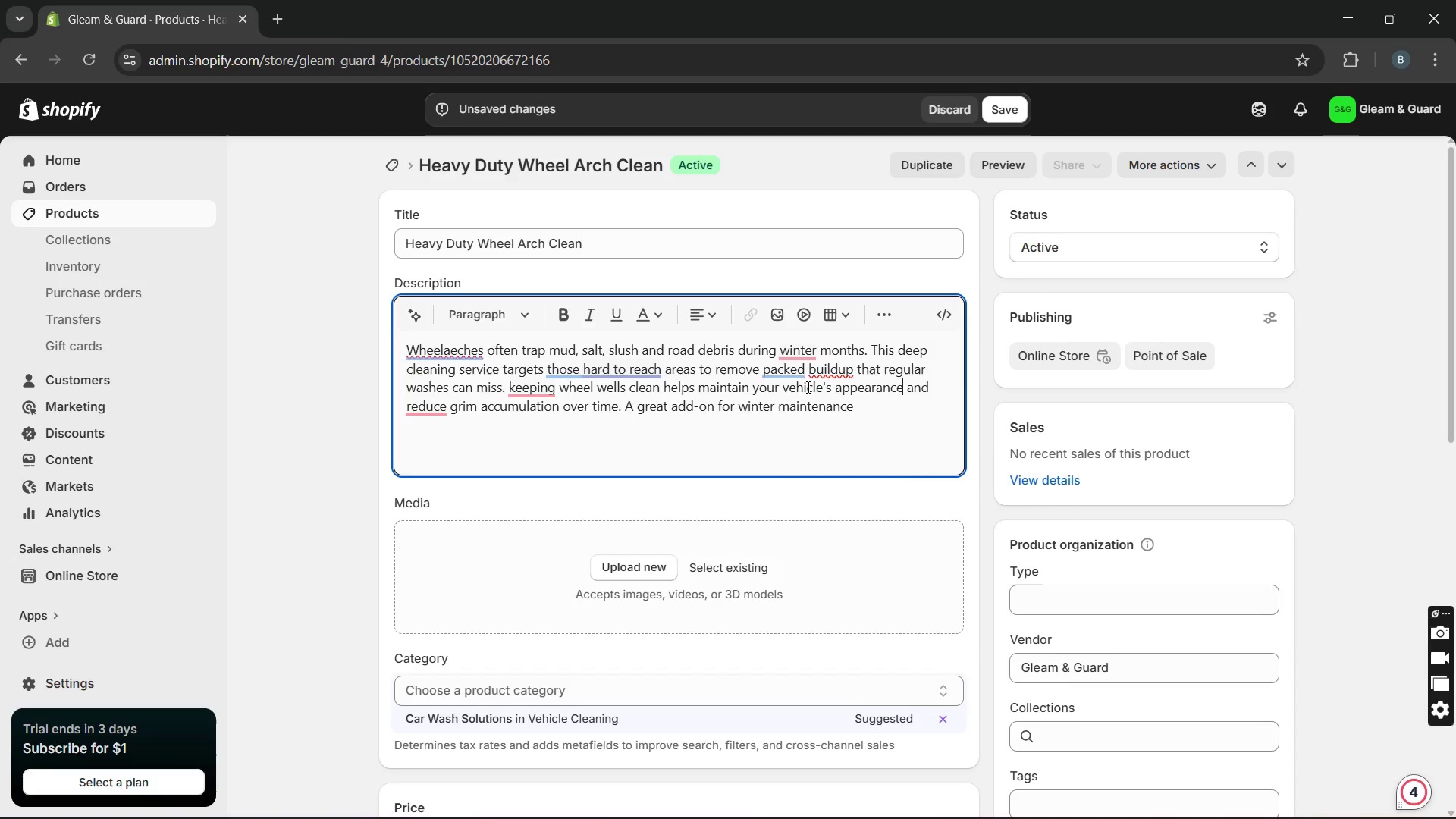 
mouse_move([445, 428])
 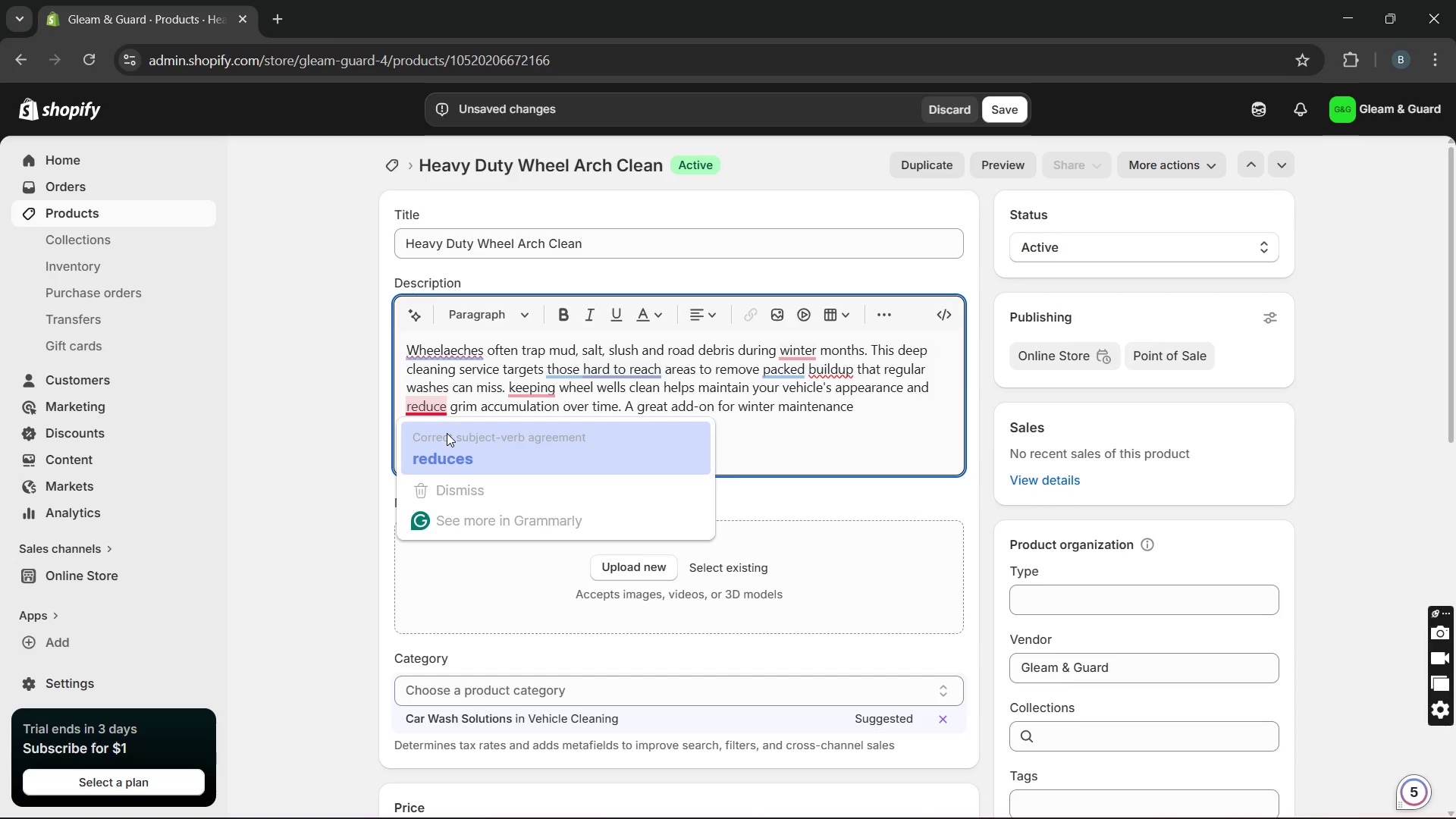 
left_click([447, 433])
 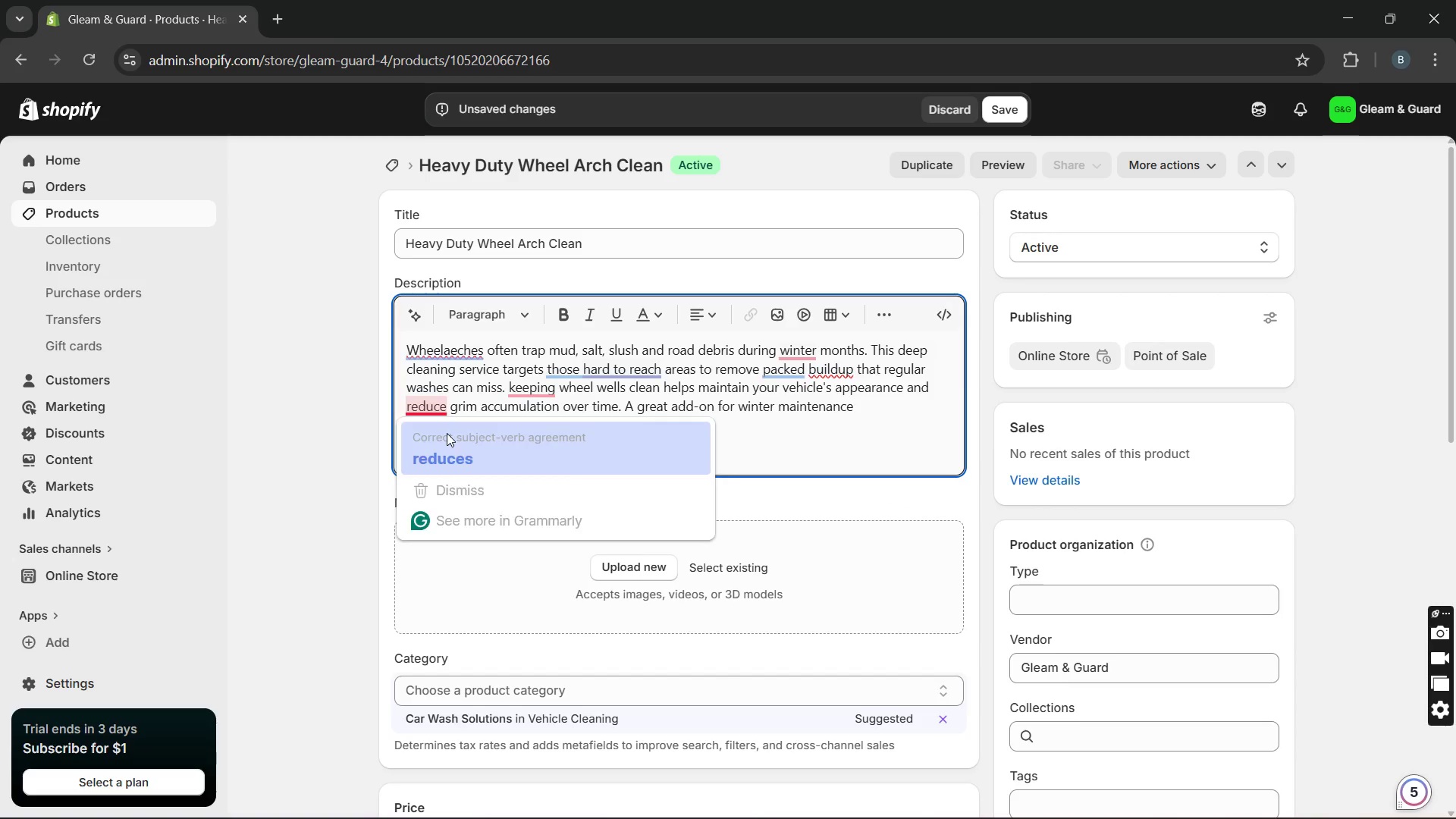 
key(Unknown)
 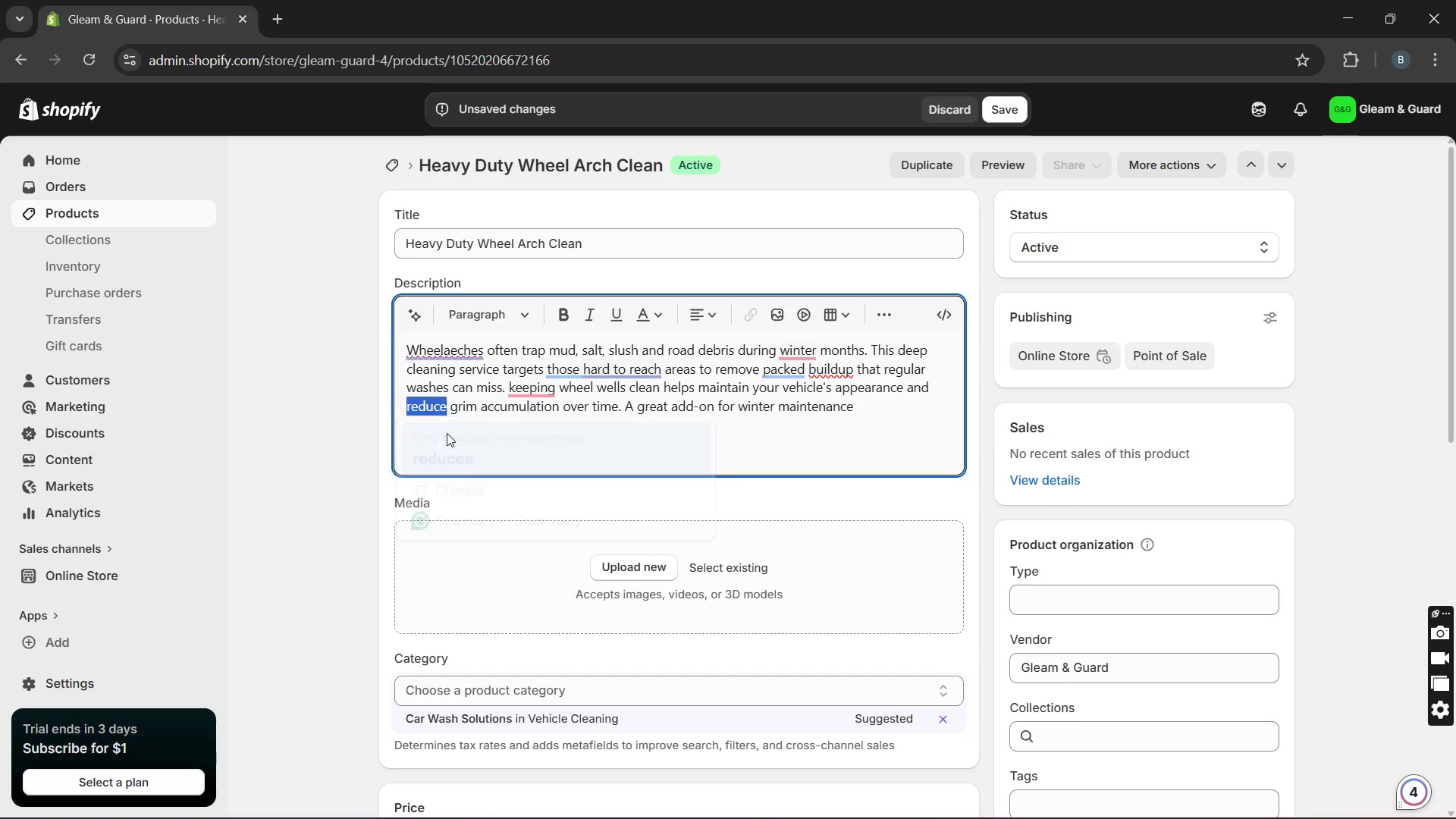 
key(Unknown)
 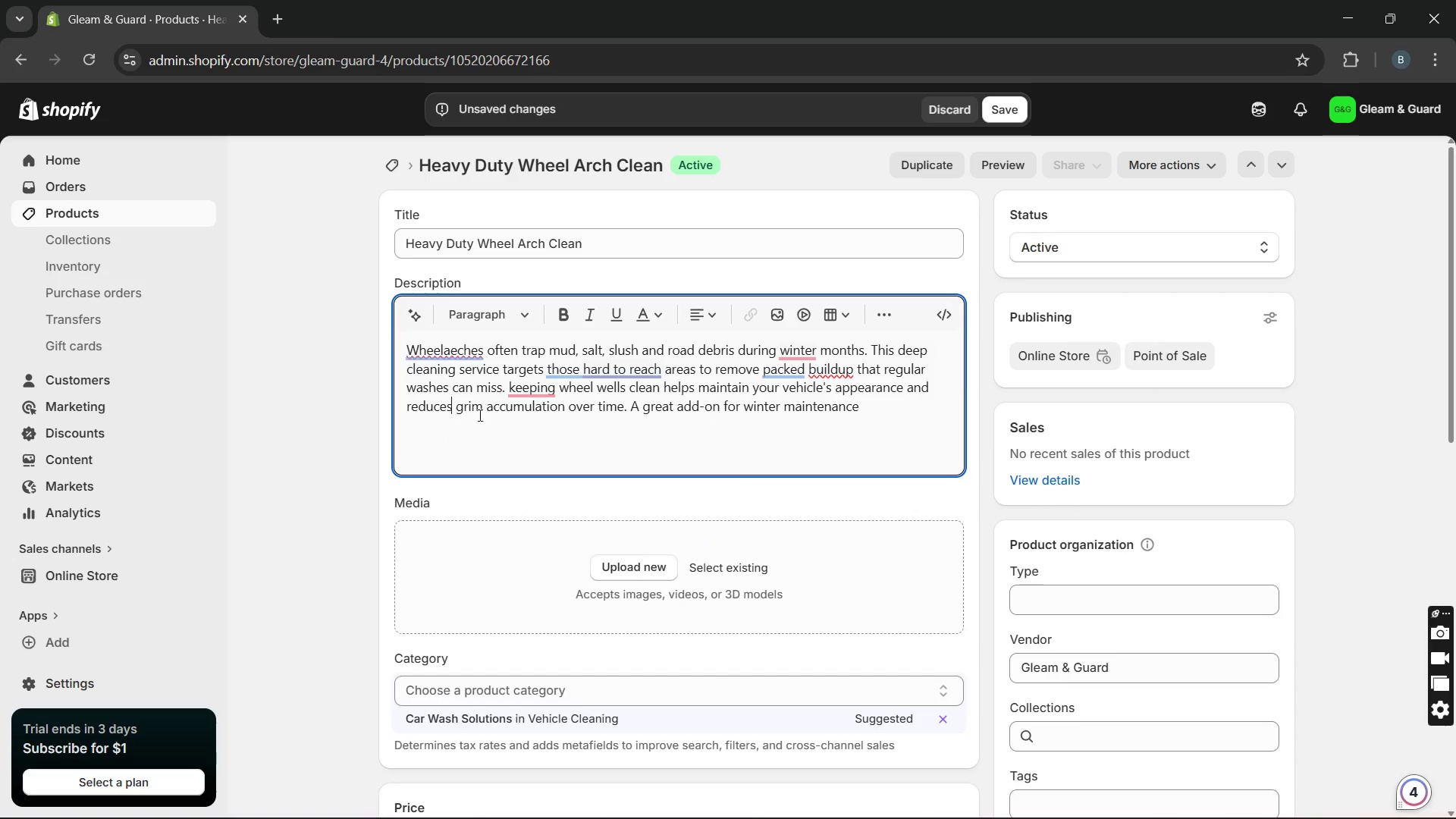 
key(Unknown)
 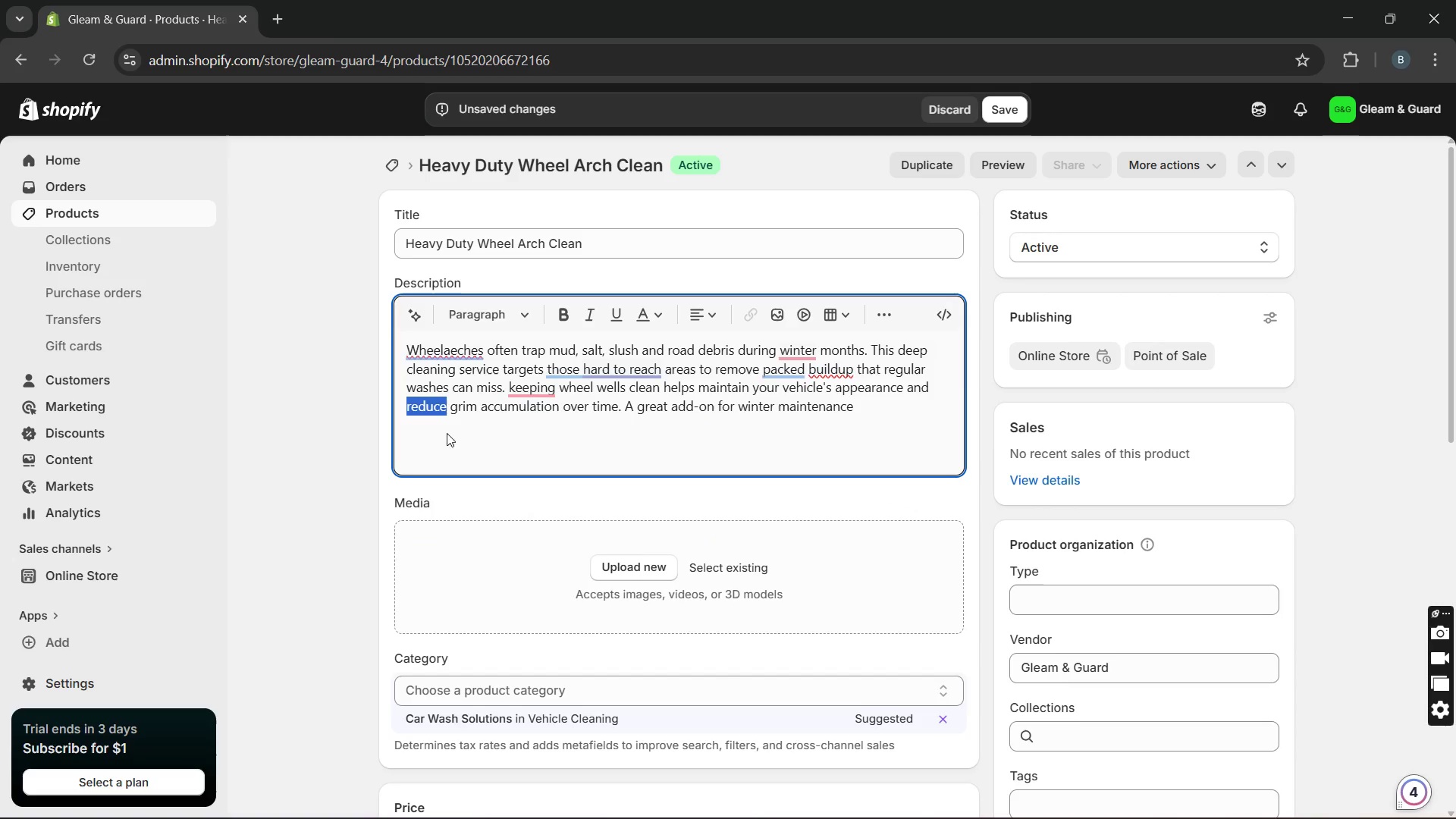 
key(Unknown)
 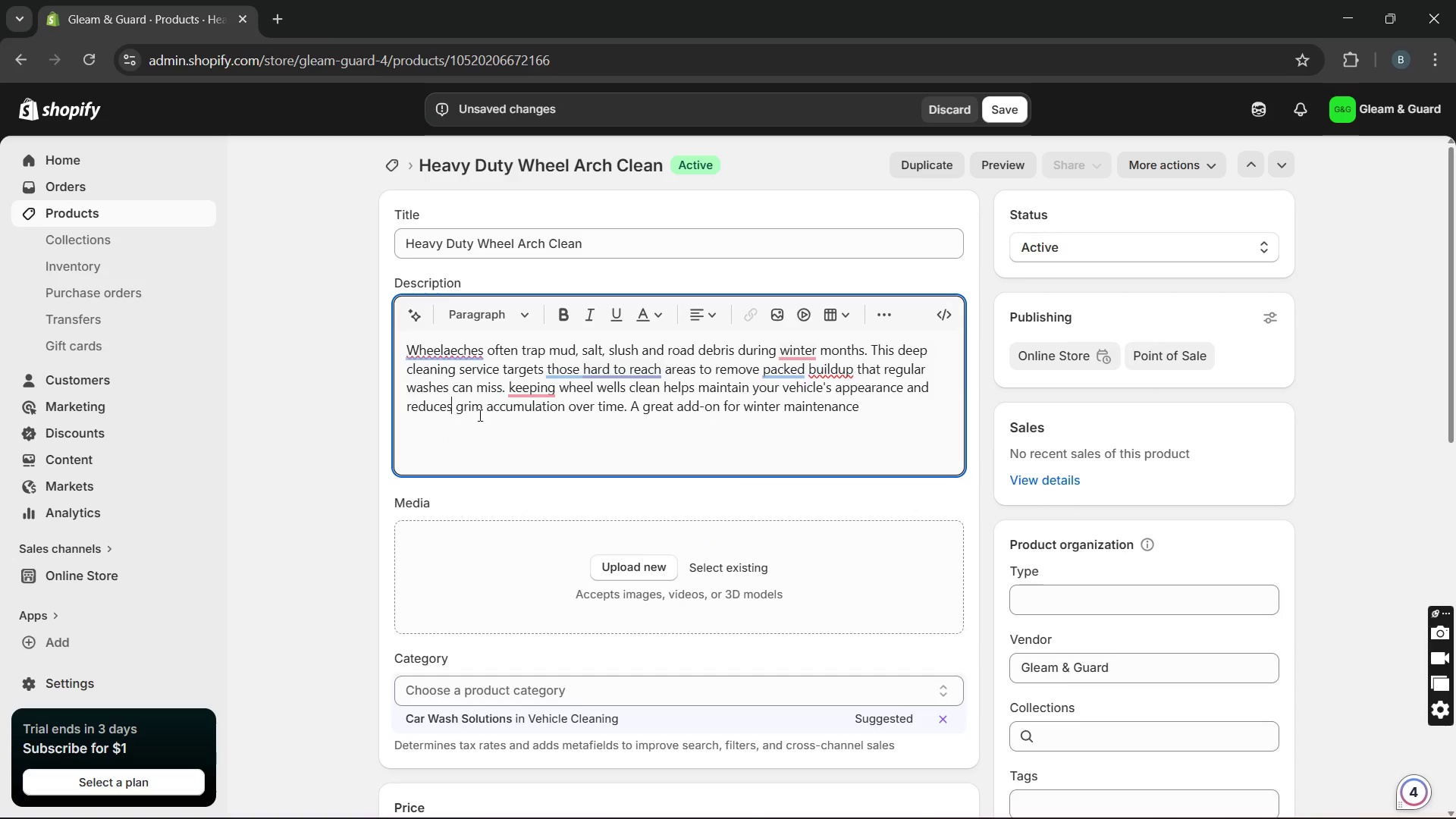 
hold_key(key=Unknown, duration=2.11)
 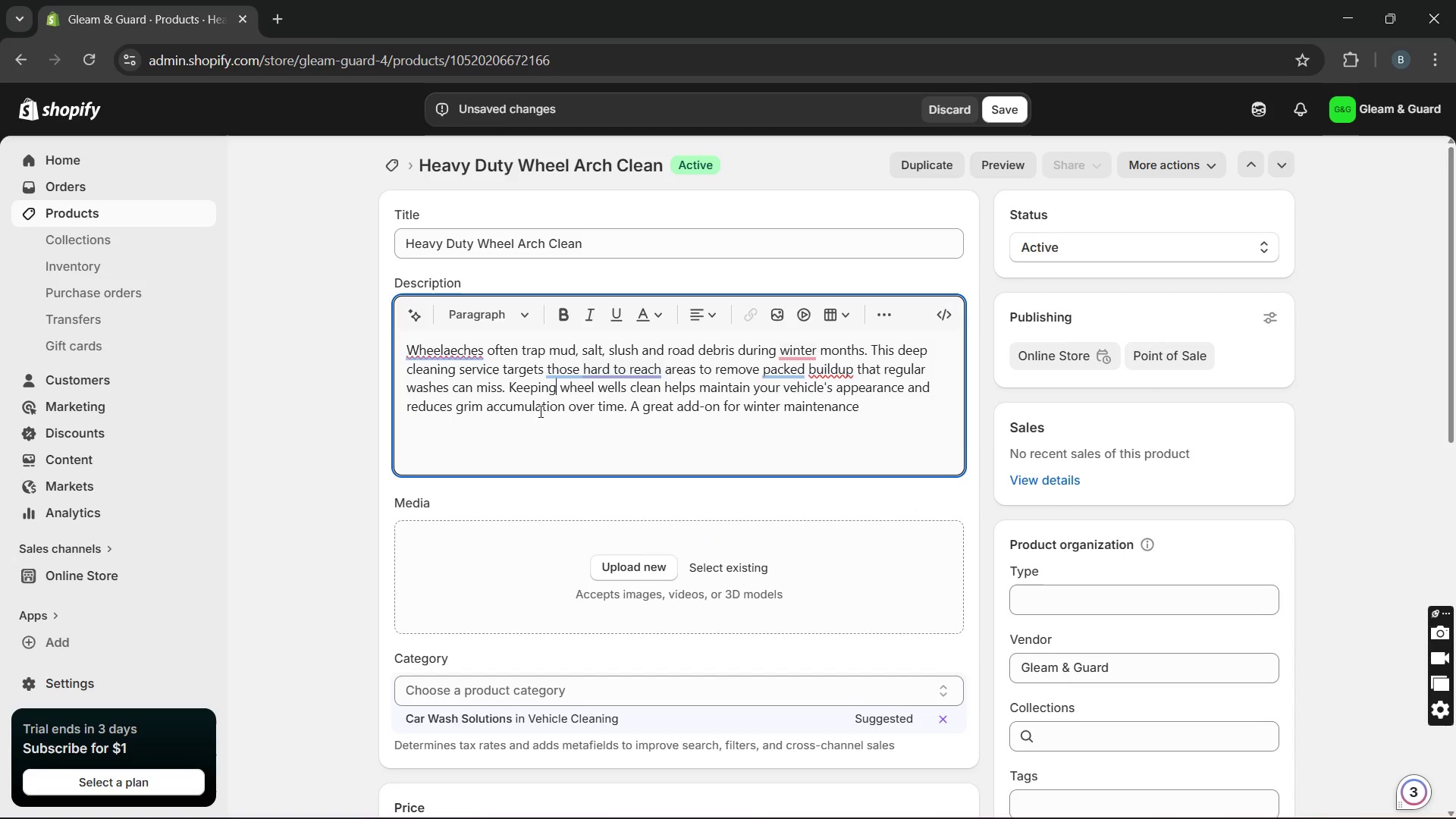 
left_click([539, 411])
 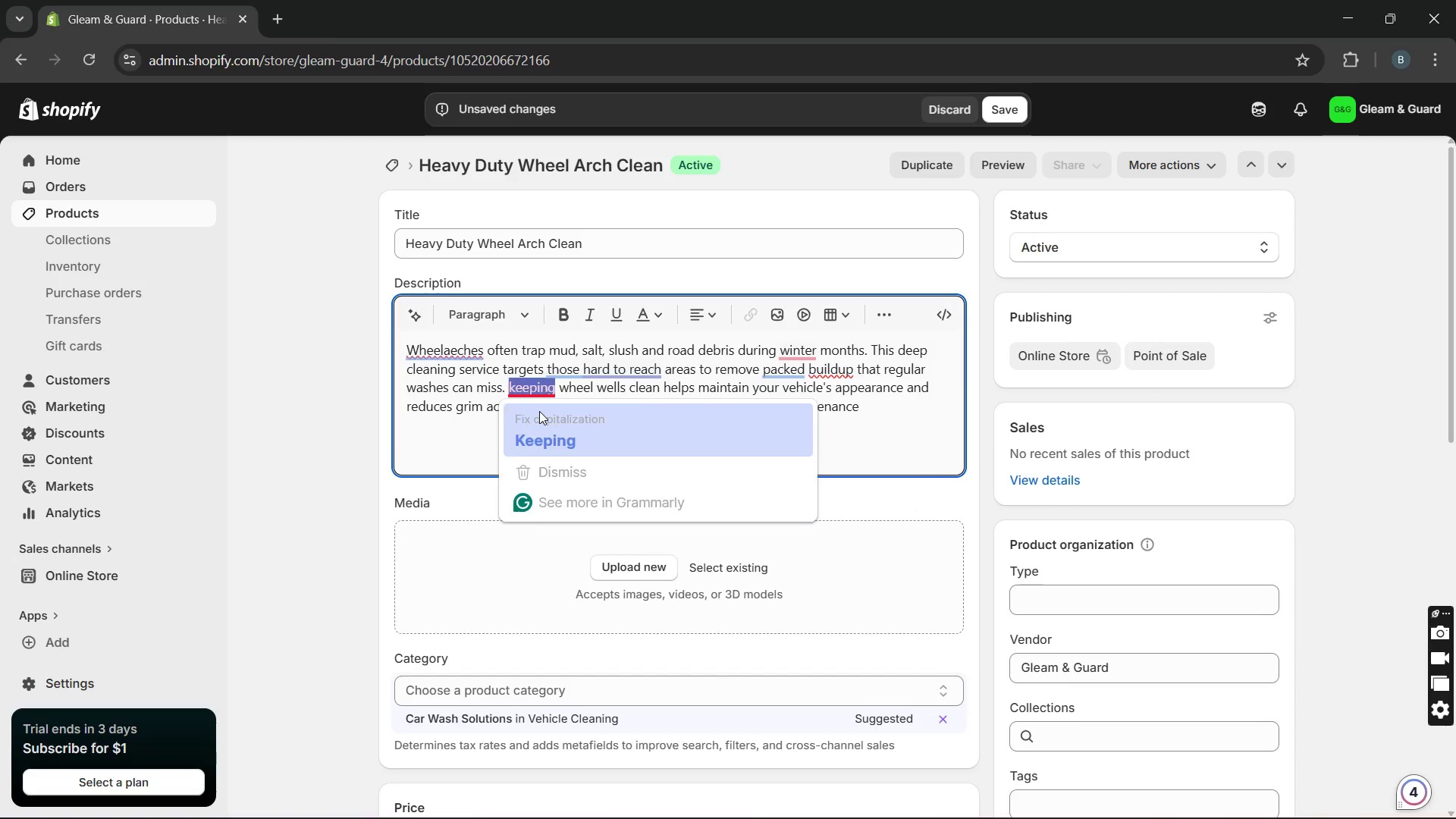 
key(Unknown)
 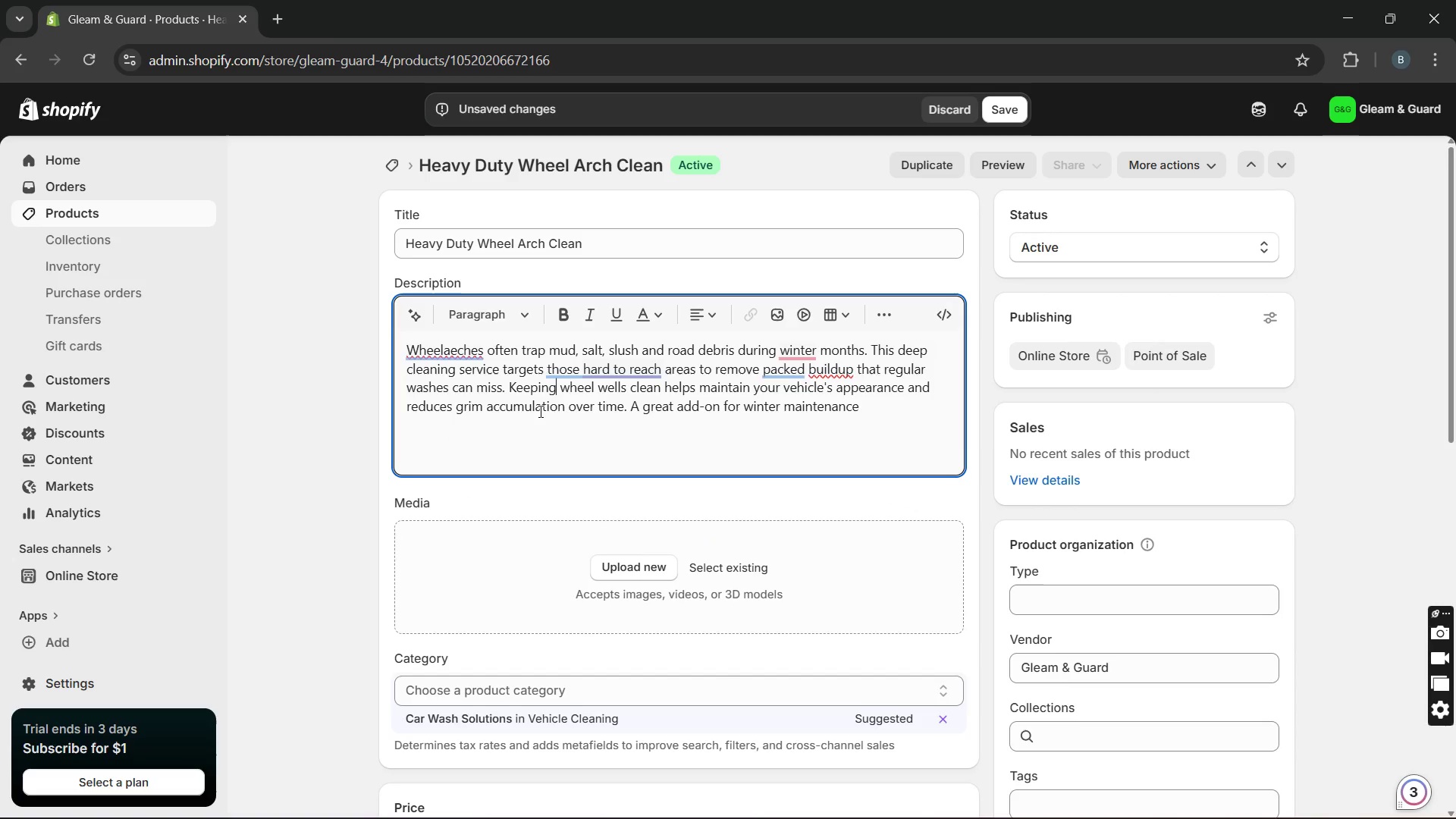 
key(Unknown)
 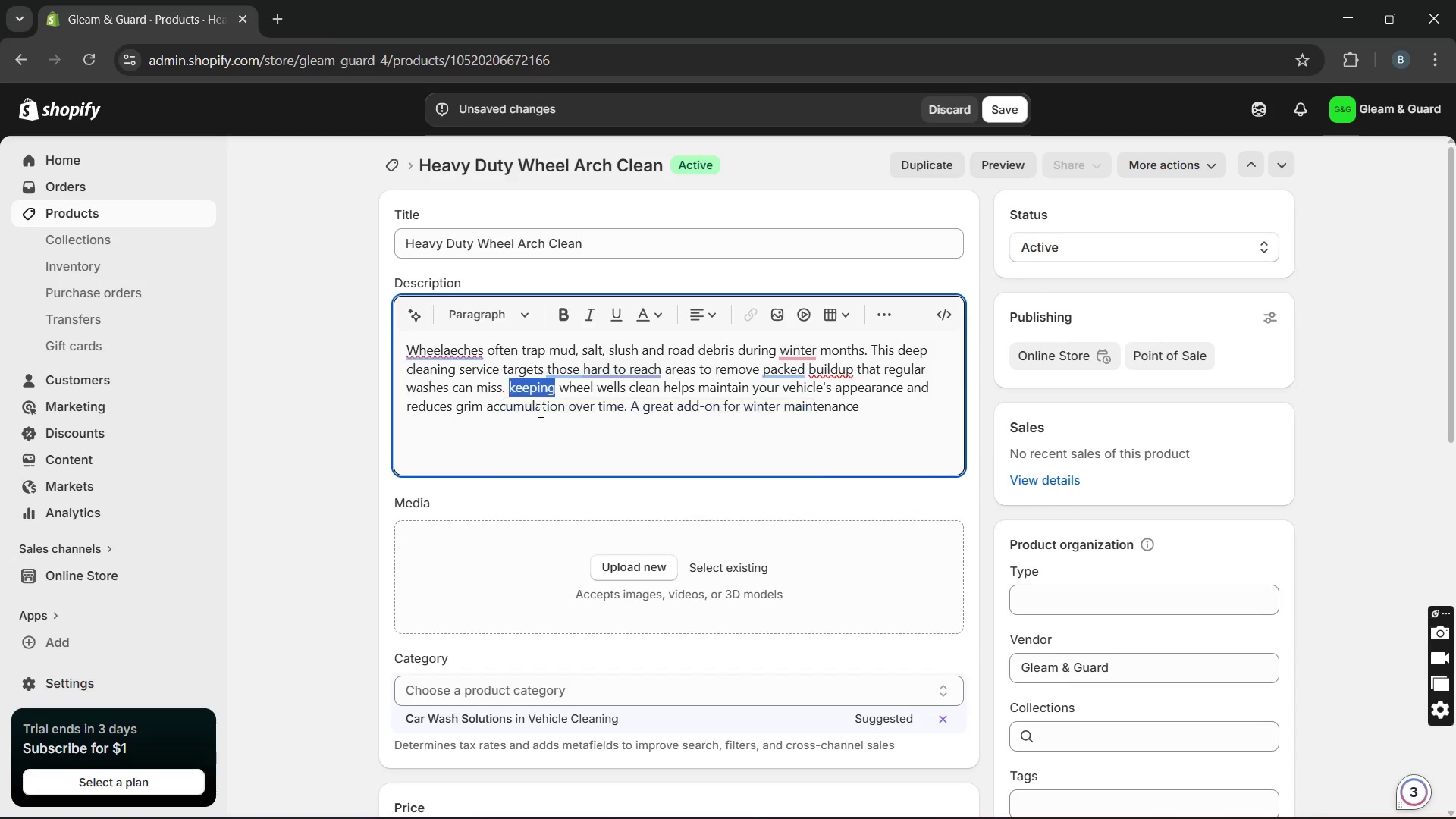 
key(Unknown)
 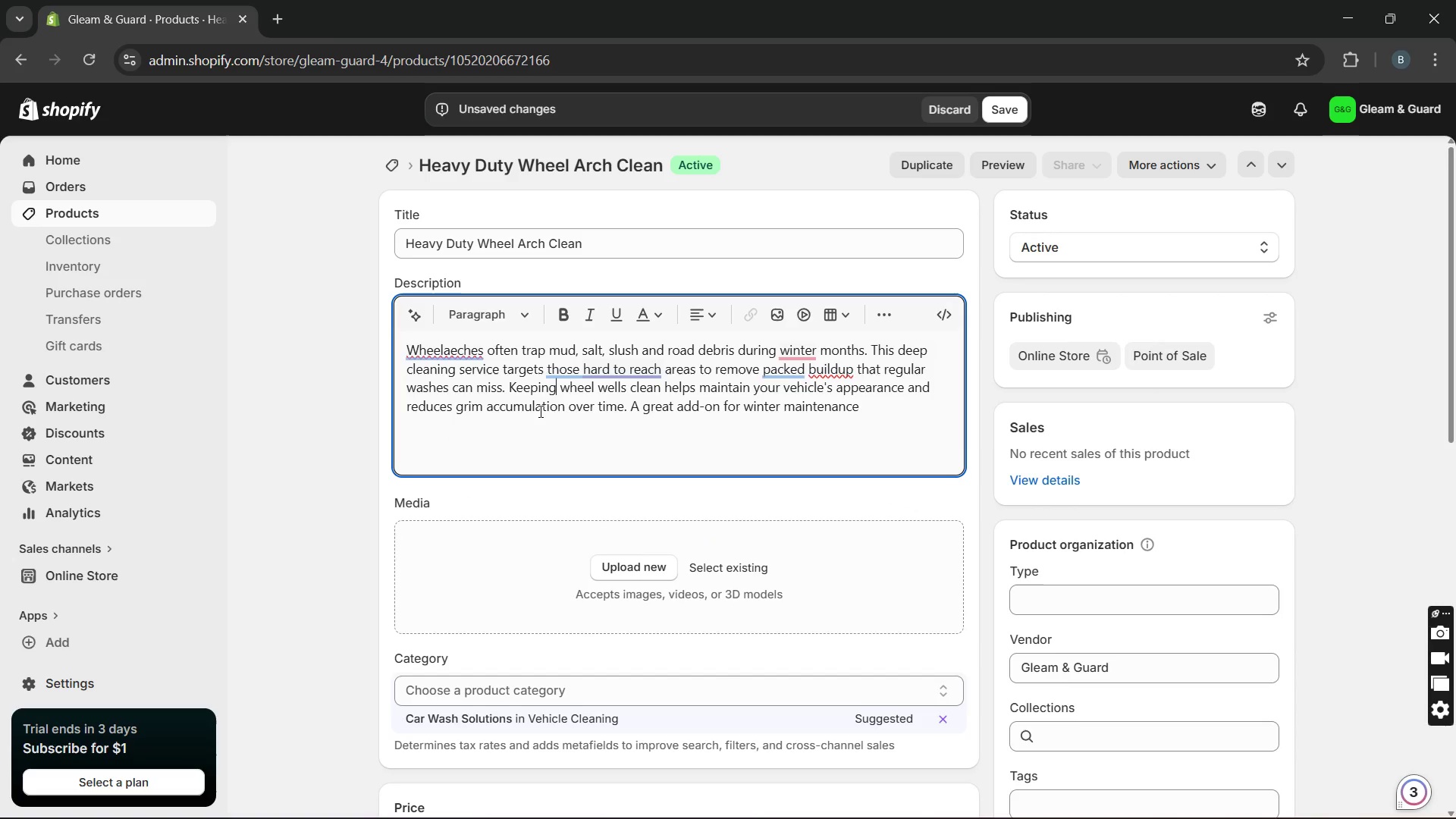 
hold_key(key=Unknown, duration=9.94)
 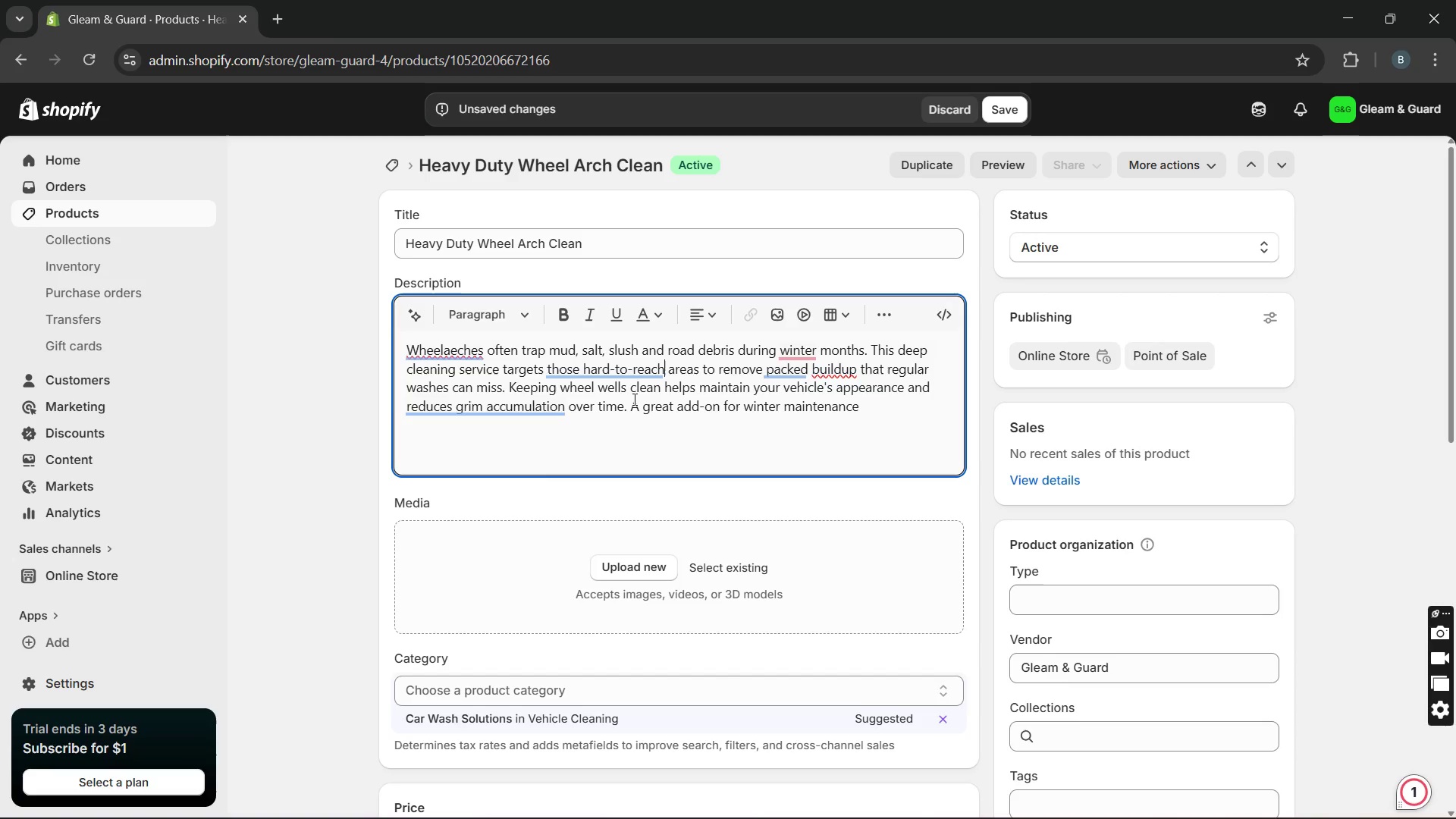 
left_click([600, 372])
 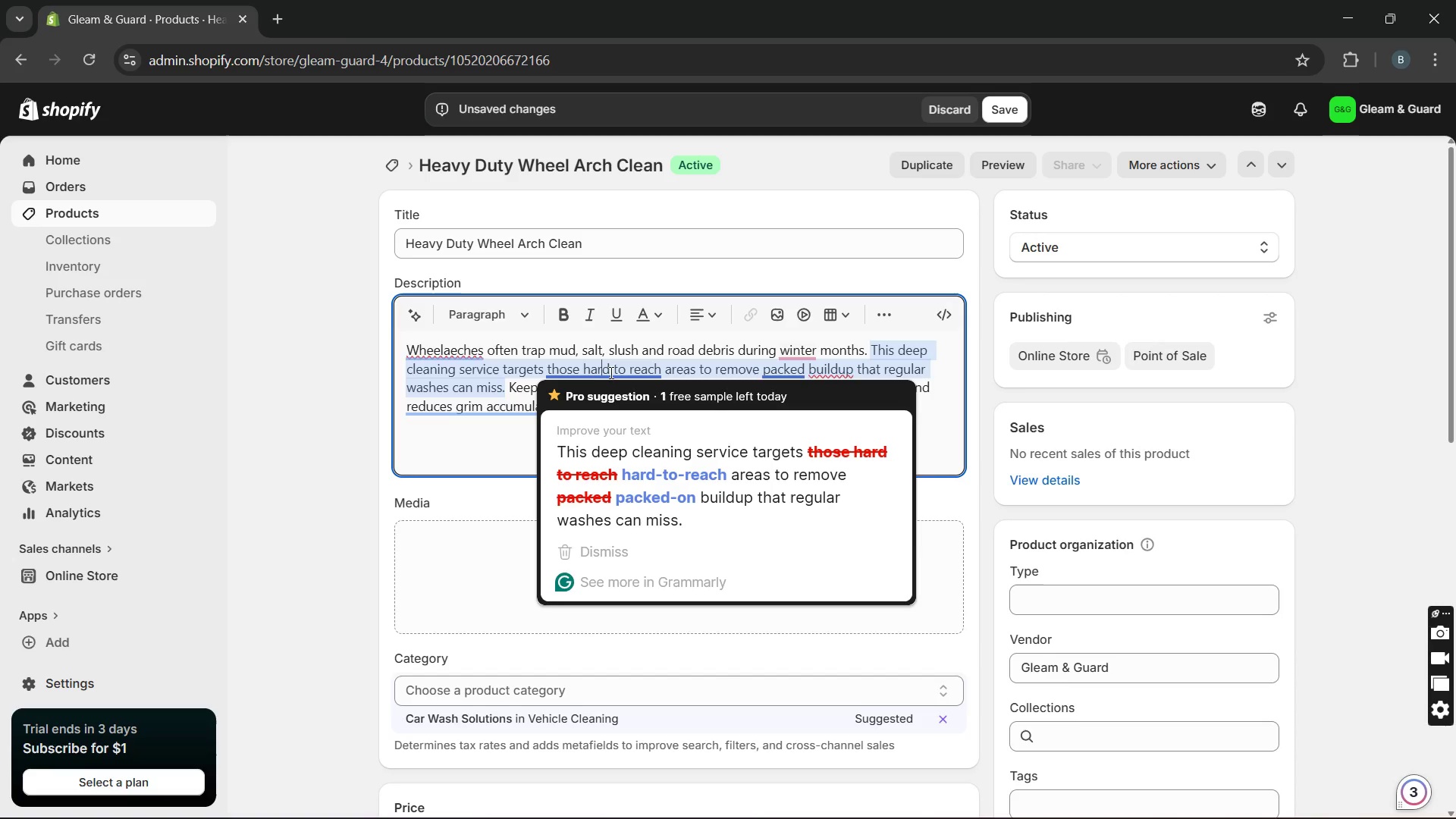 
left_click([614, 373])
 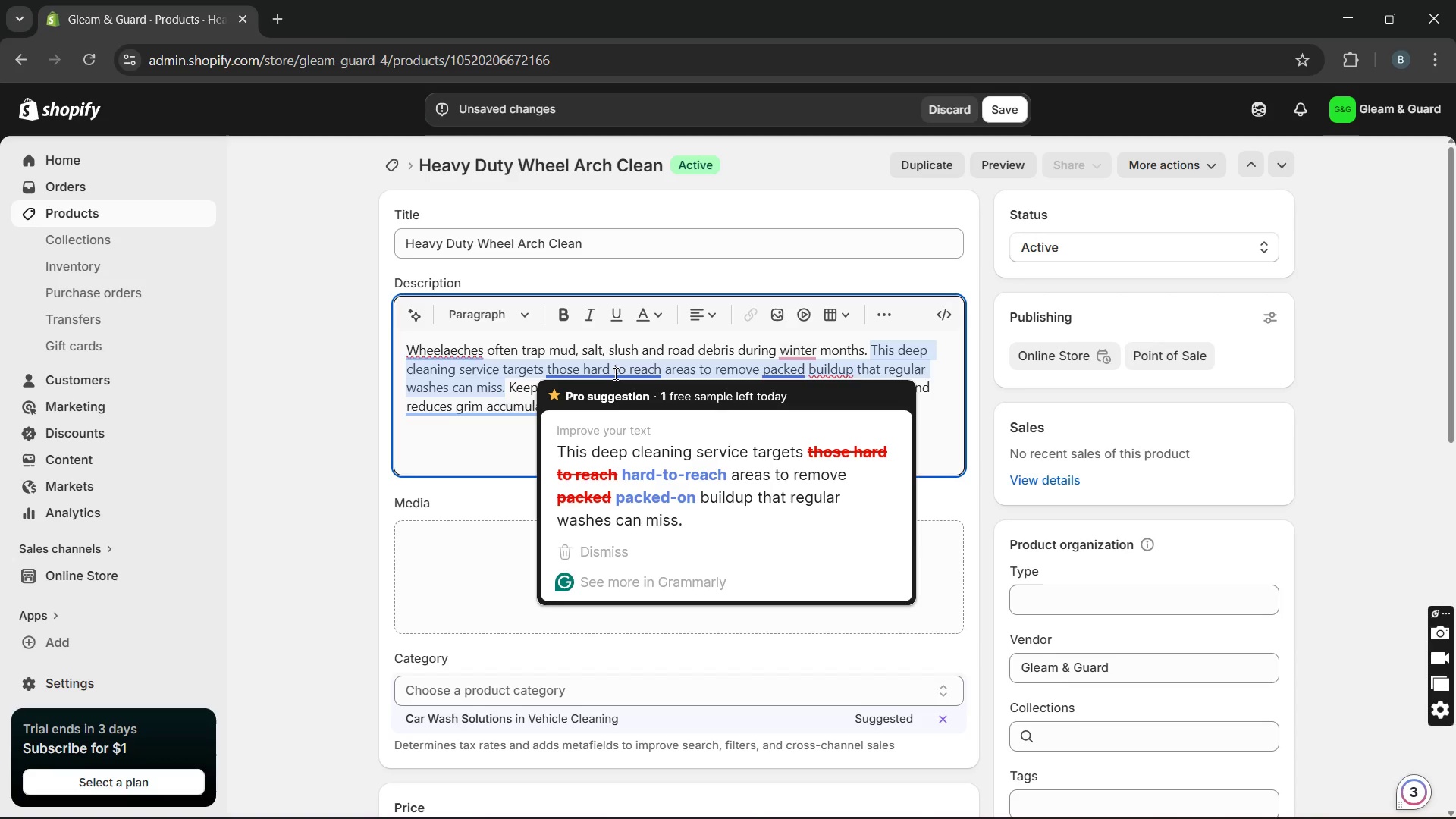 
key(Backspace)
 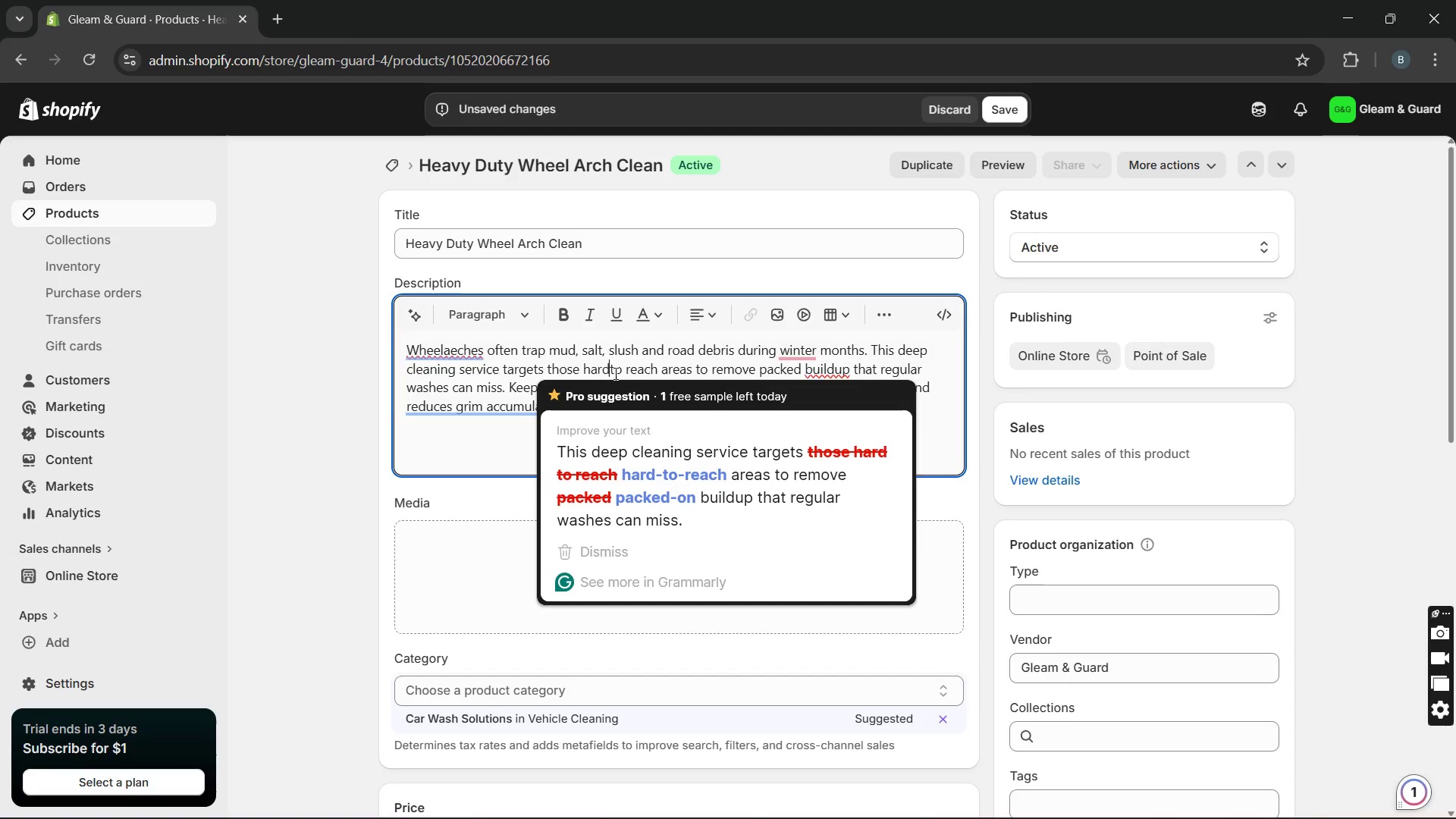 
key(Minus)
 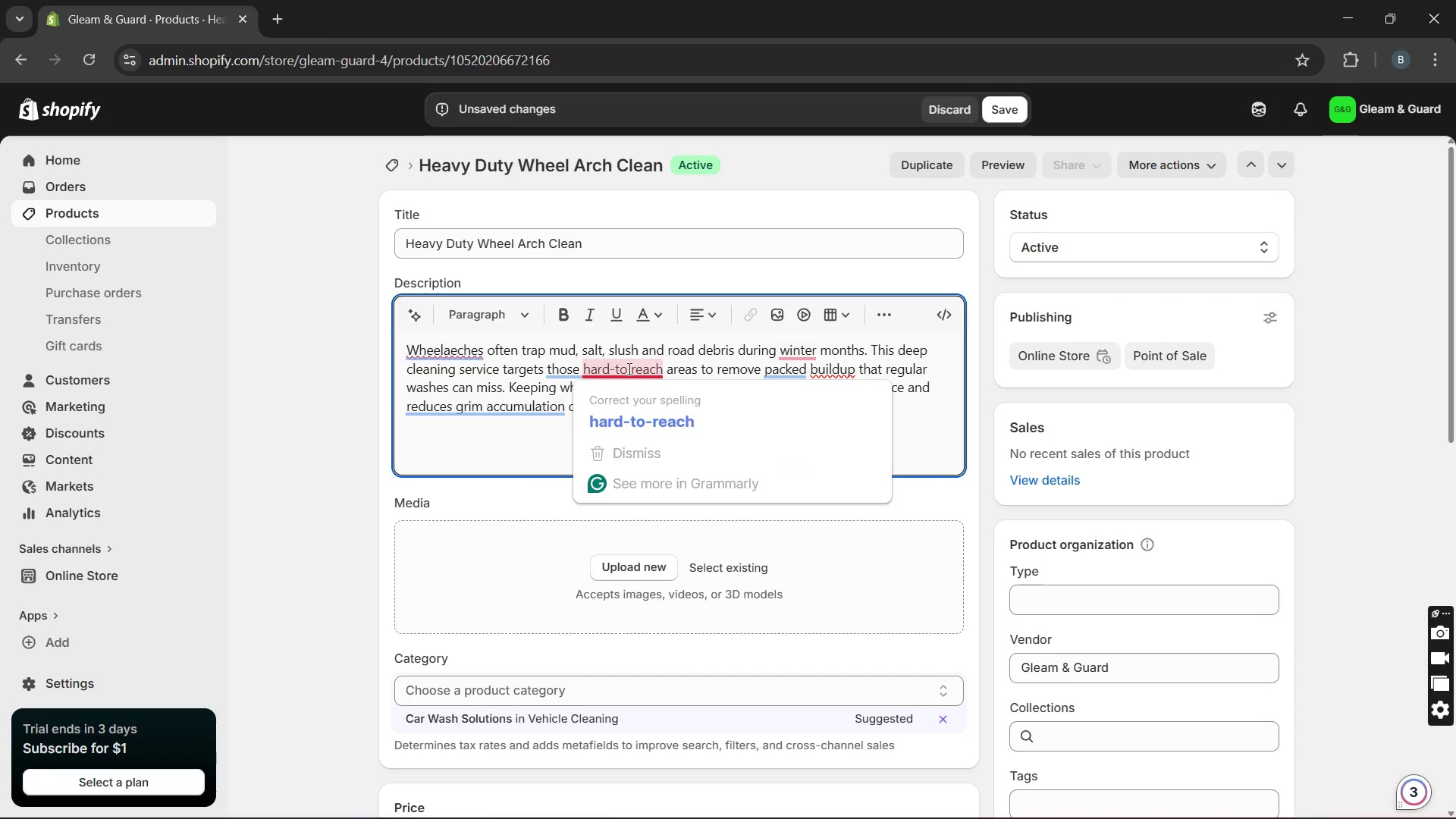 
left_click([633, 399])
 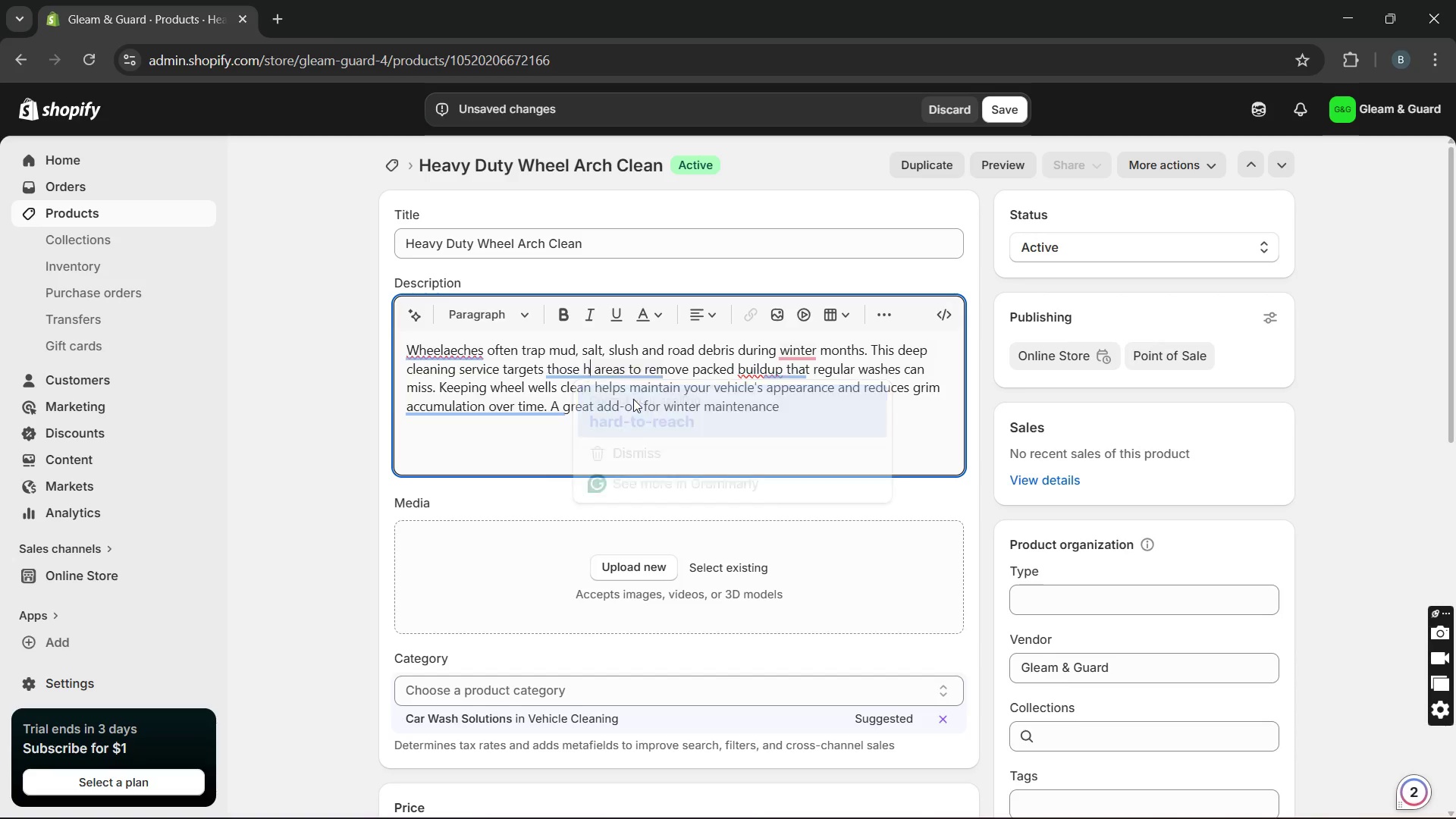 
key(Unknown)
 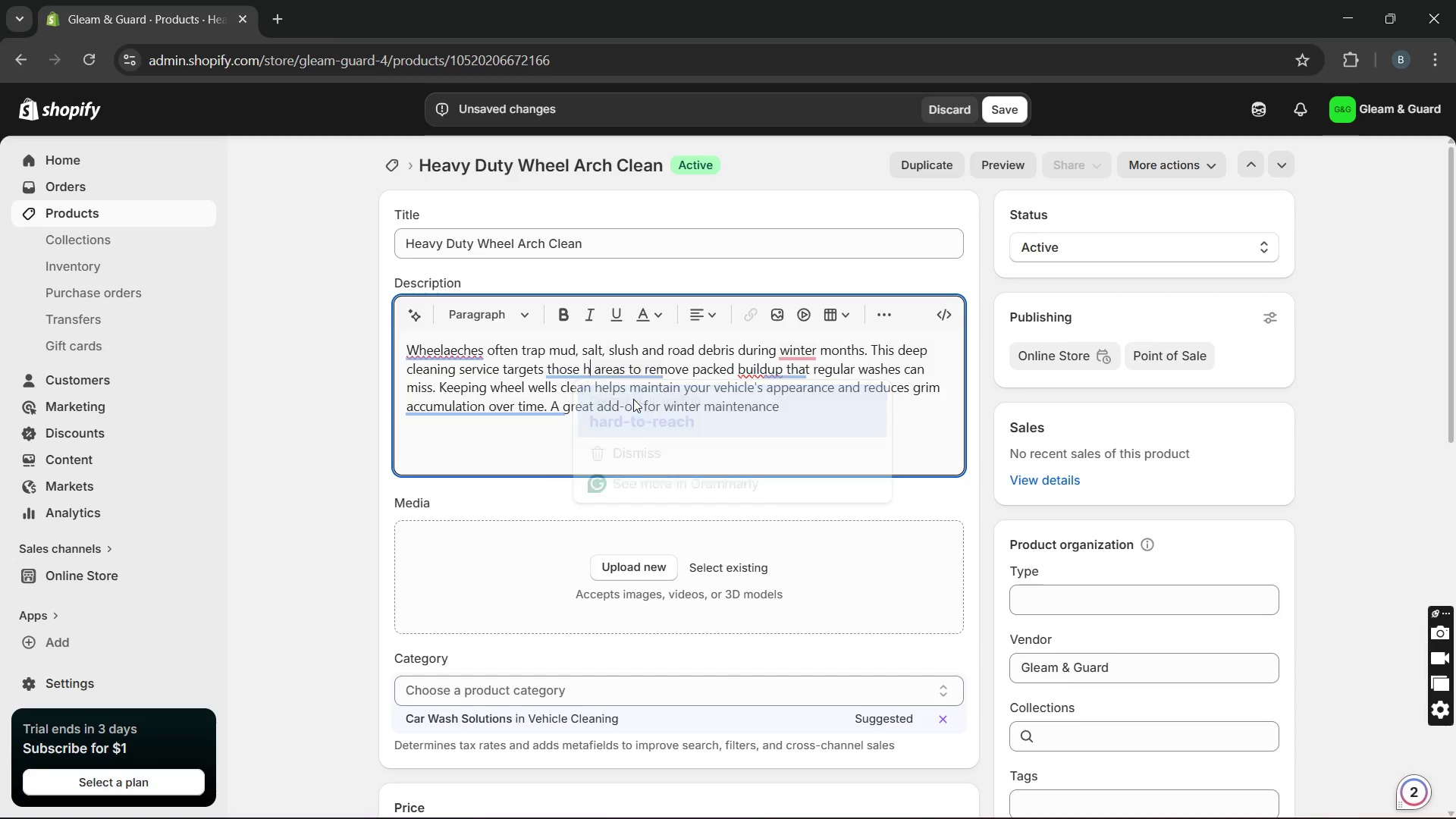 
key(Unknown)
 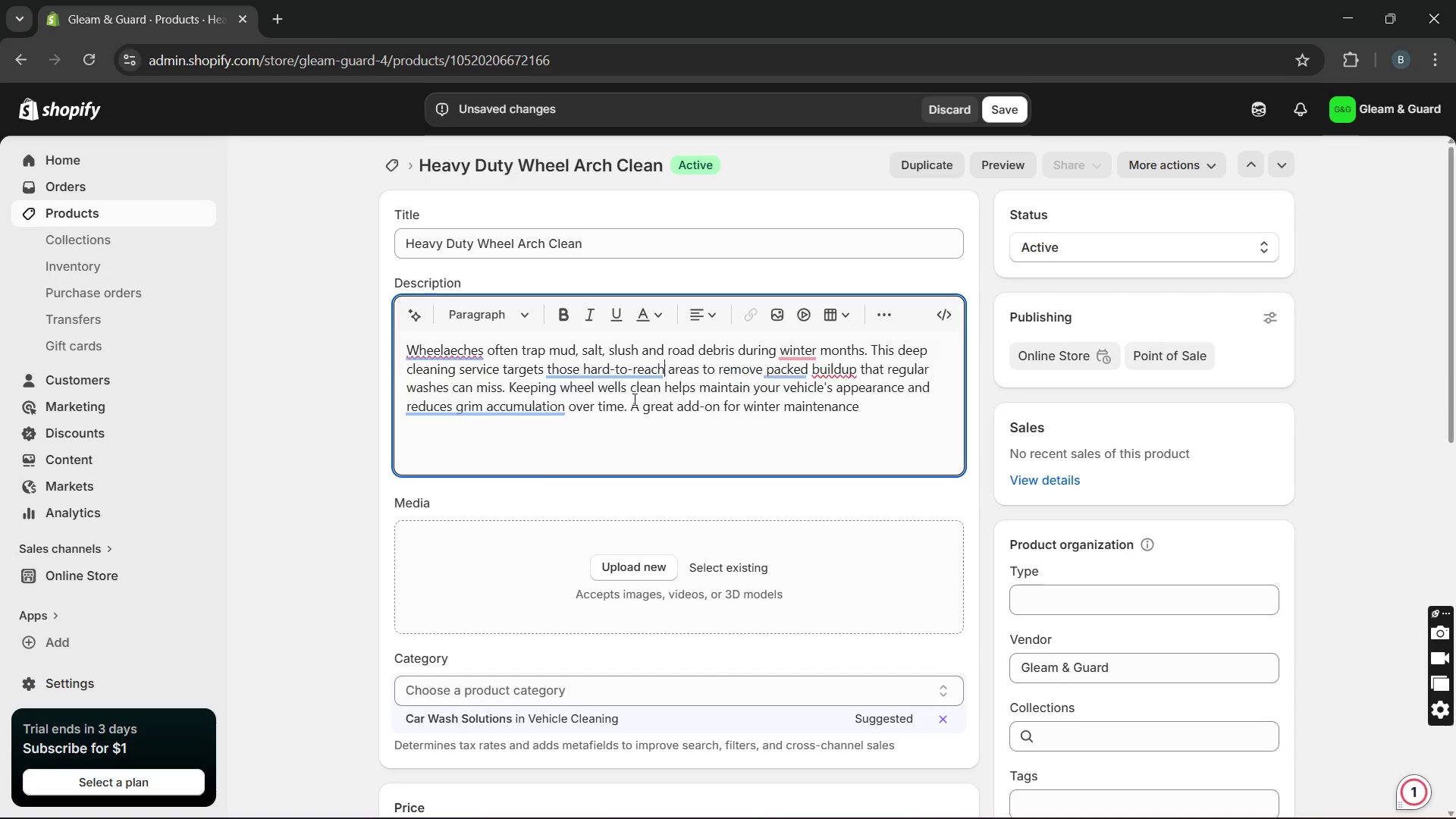 
key(Unknown)
 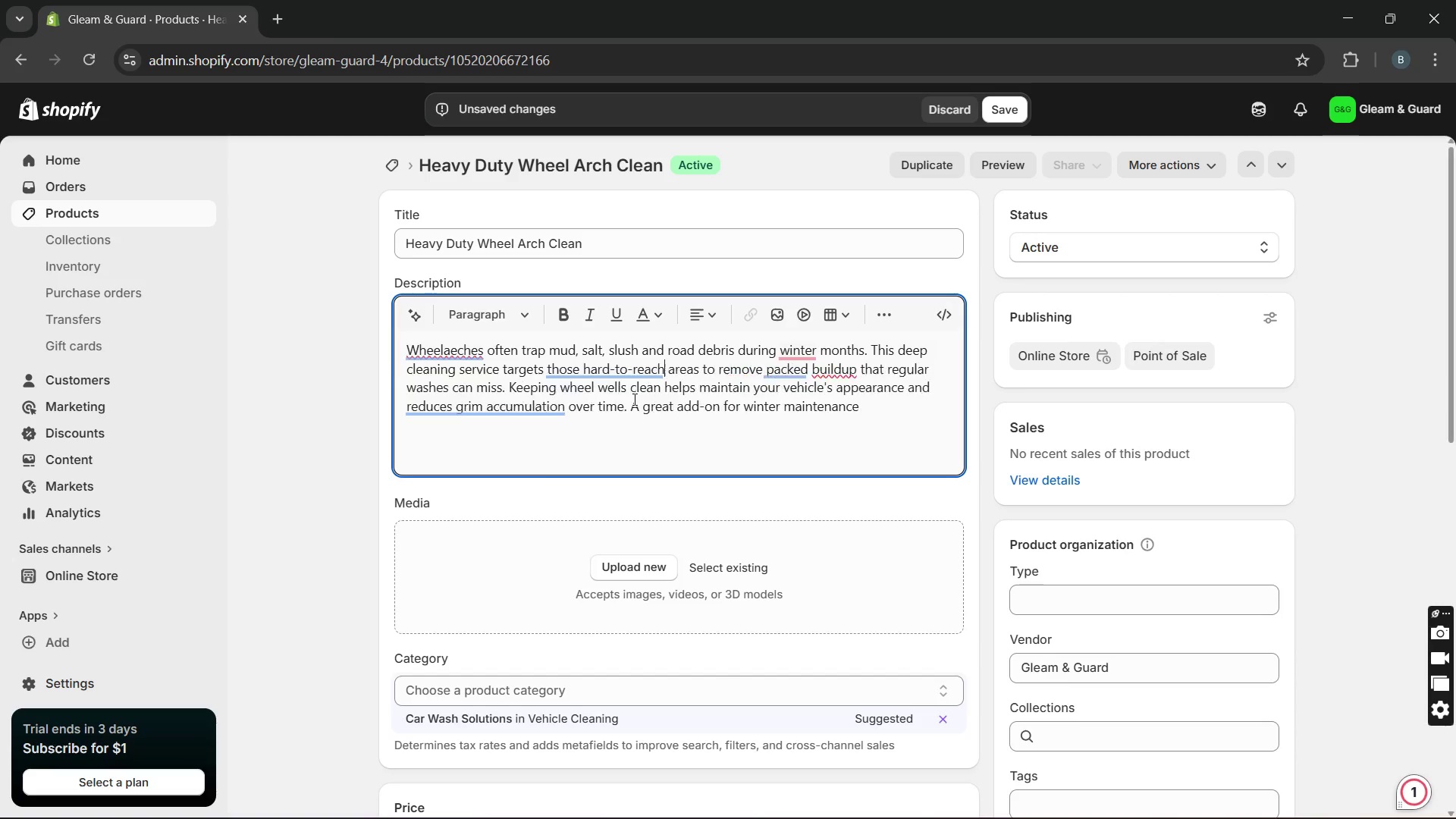 
key(Unknown)
 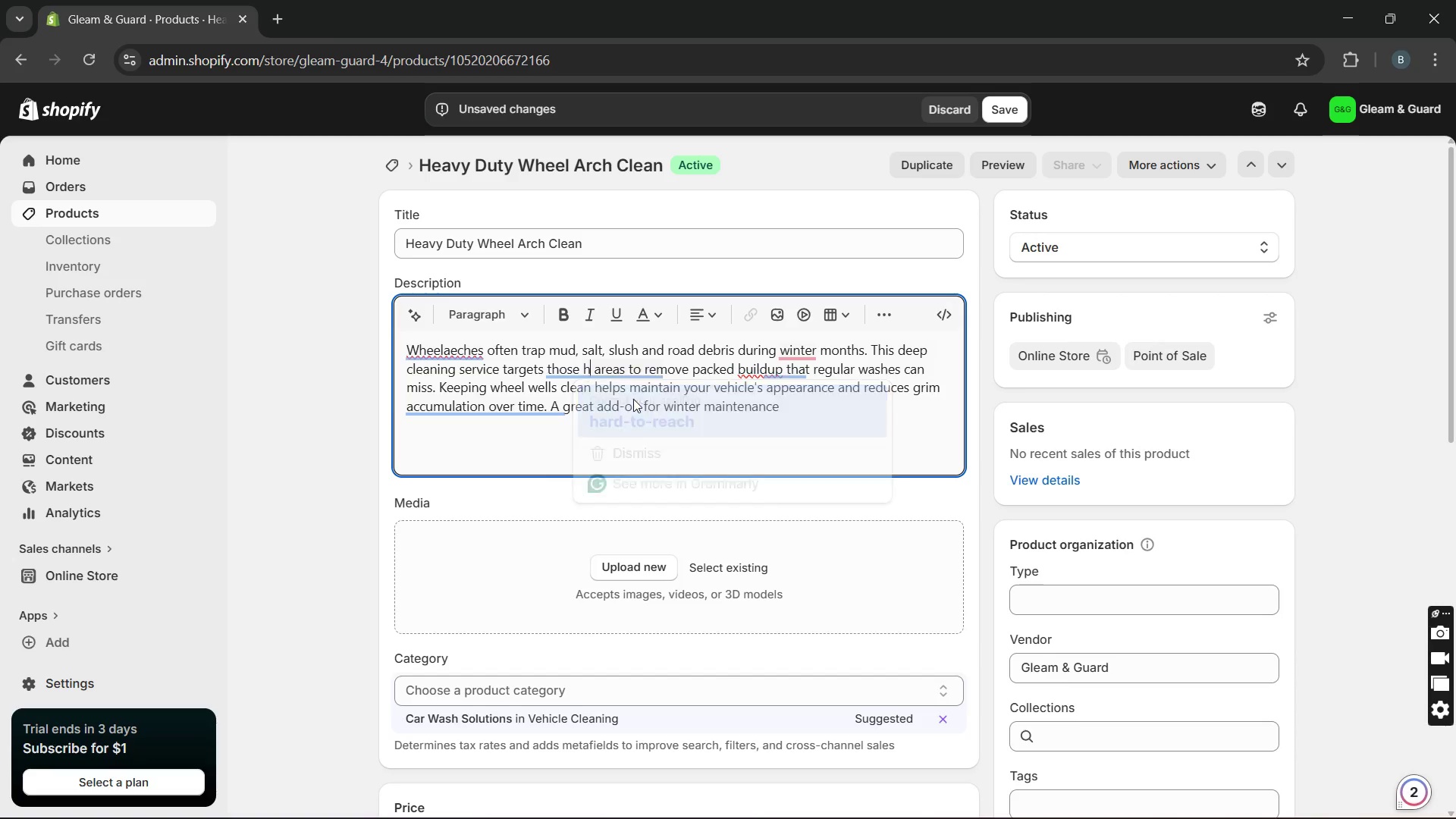 
key(Unknown)
 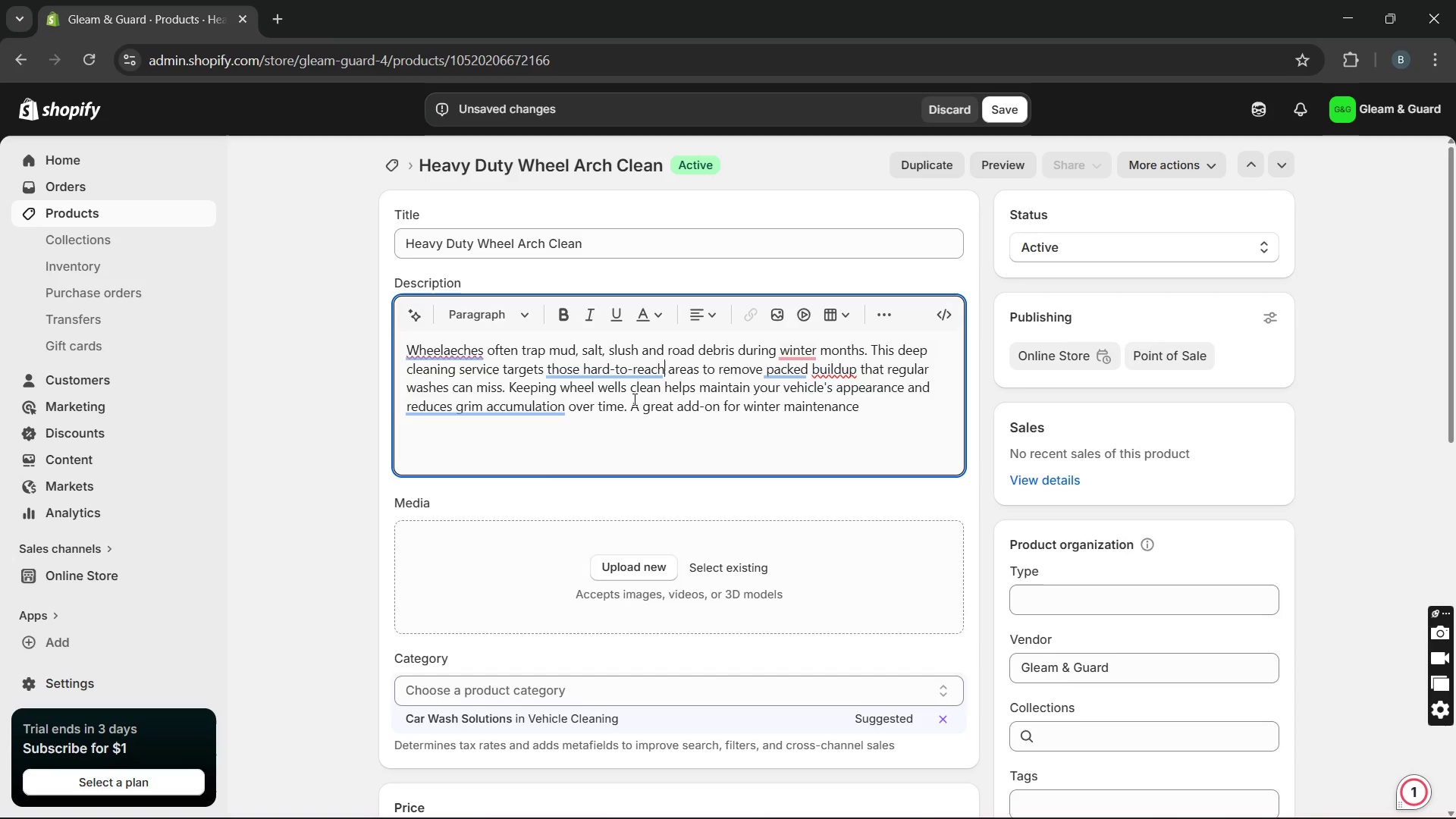 
key(Unknown)
 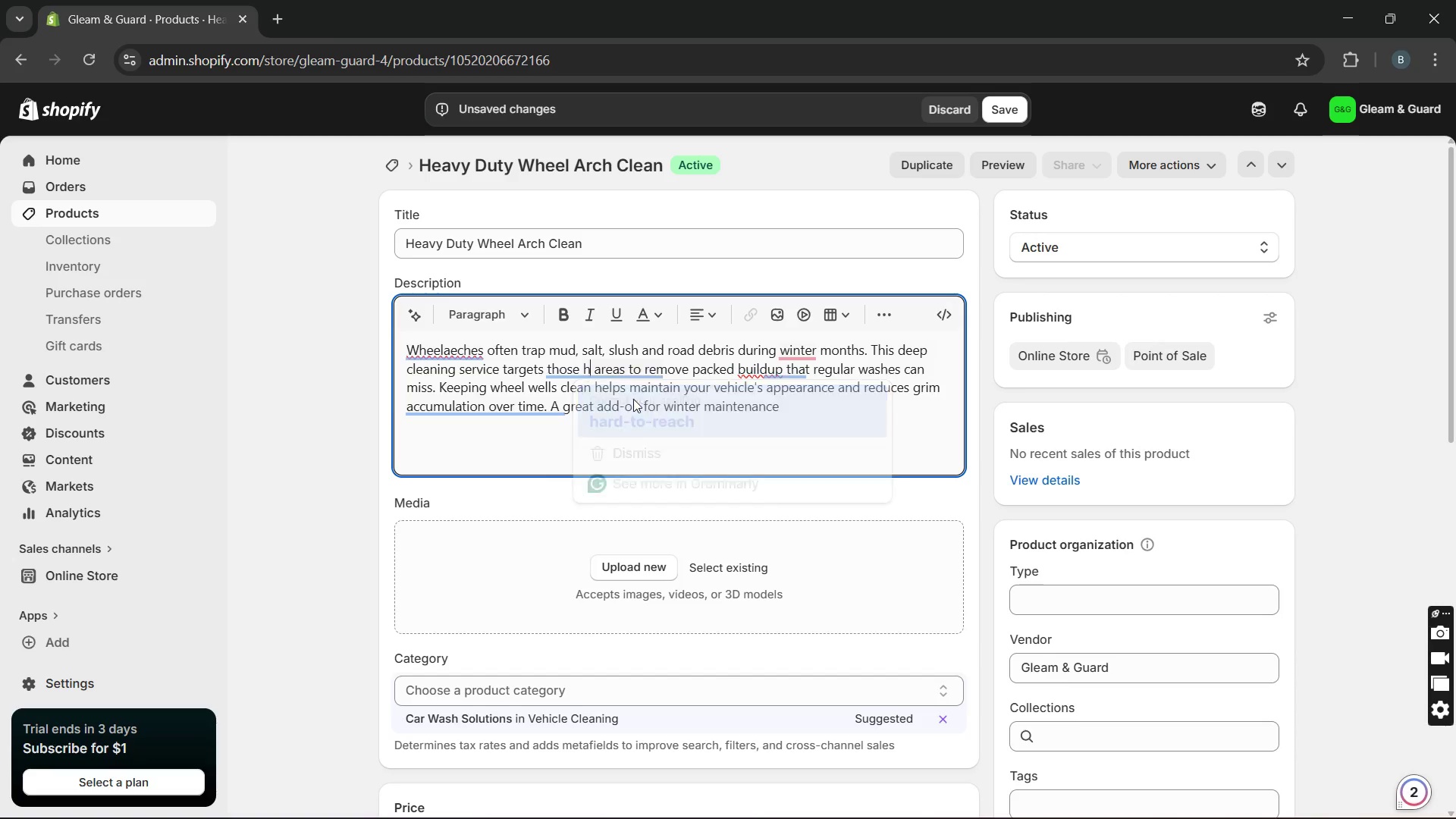 
key(Unknown)
 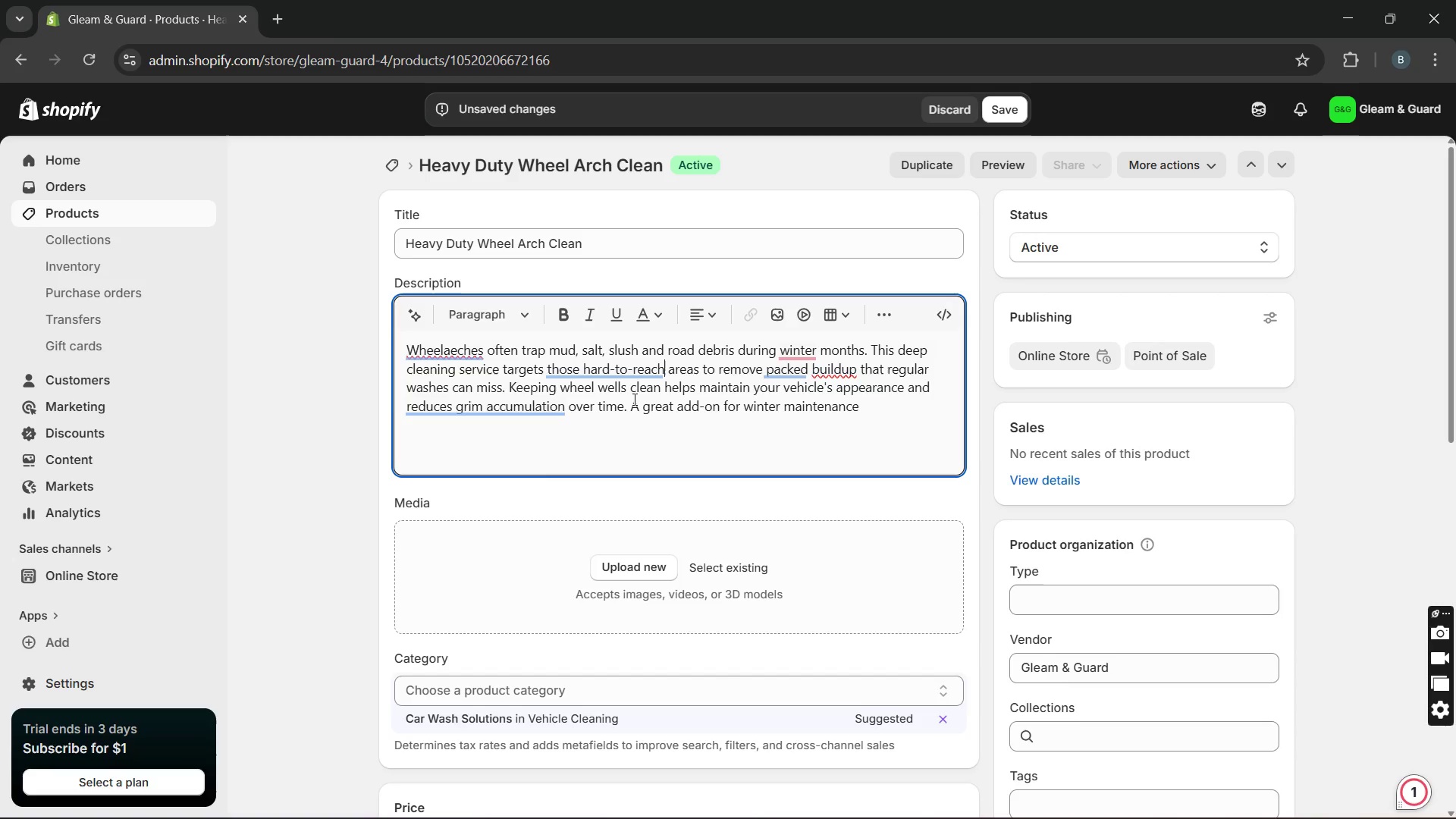 
key(Unknown)
 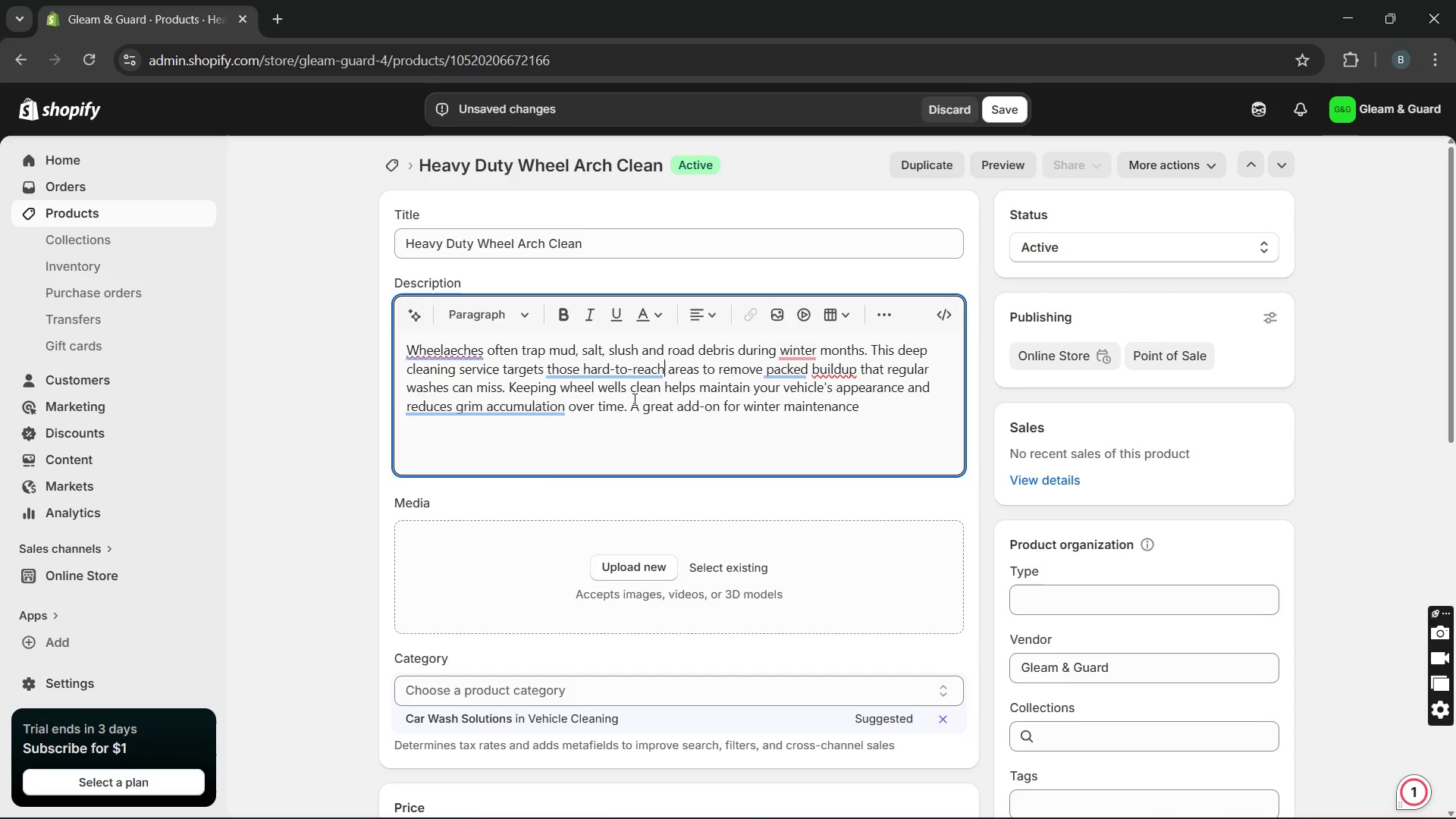 
key(Unknown)
 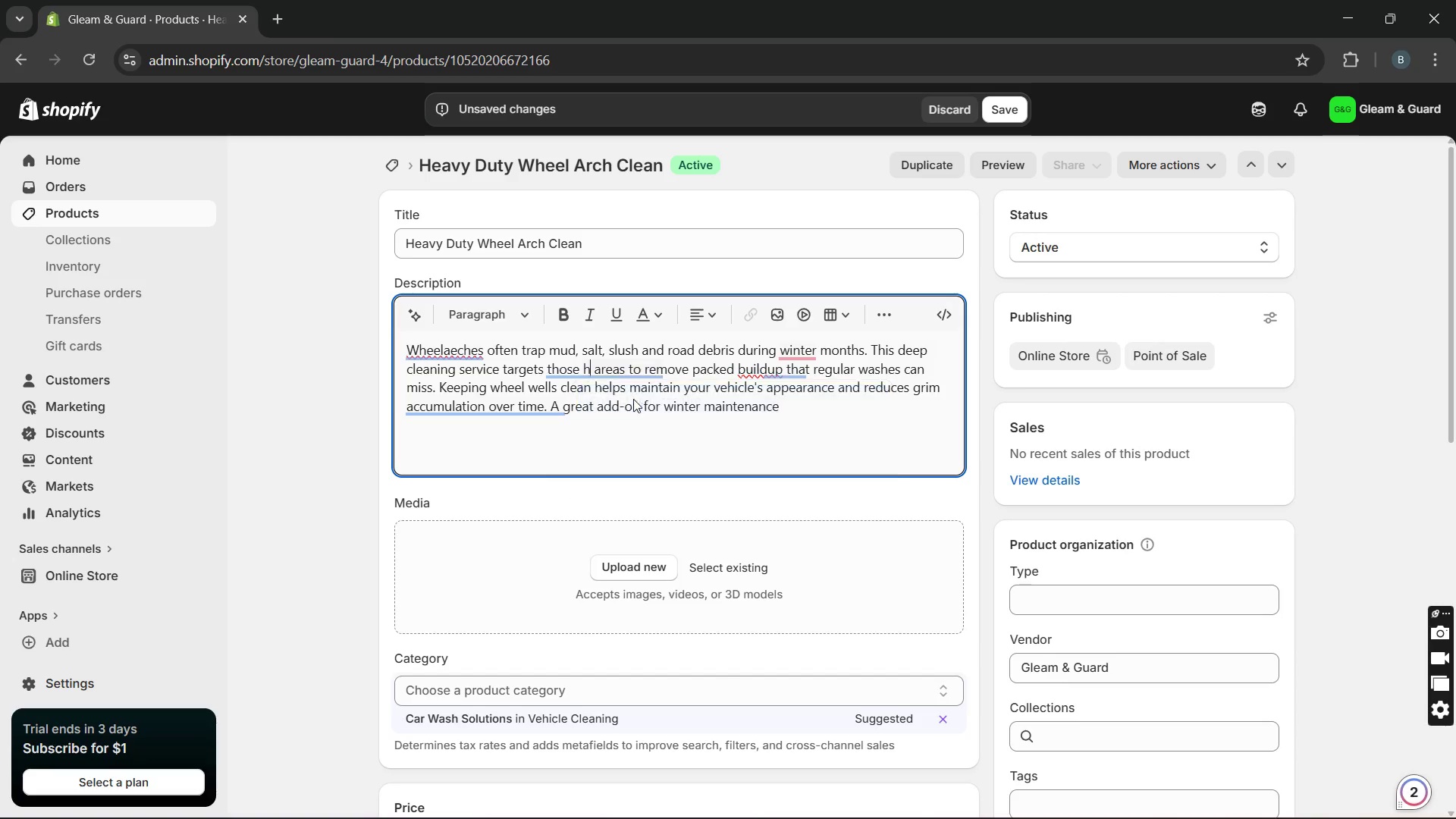 
key(Unknown)
 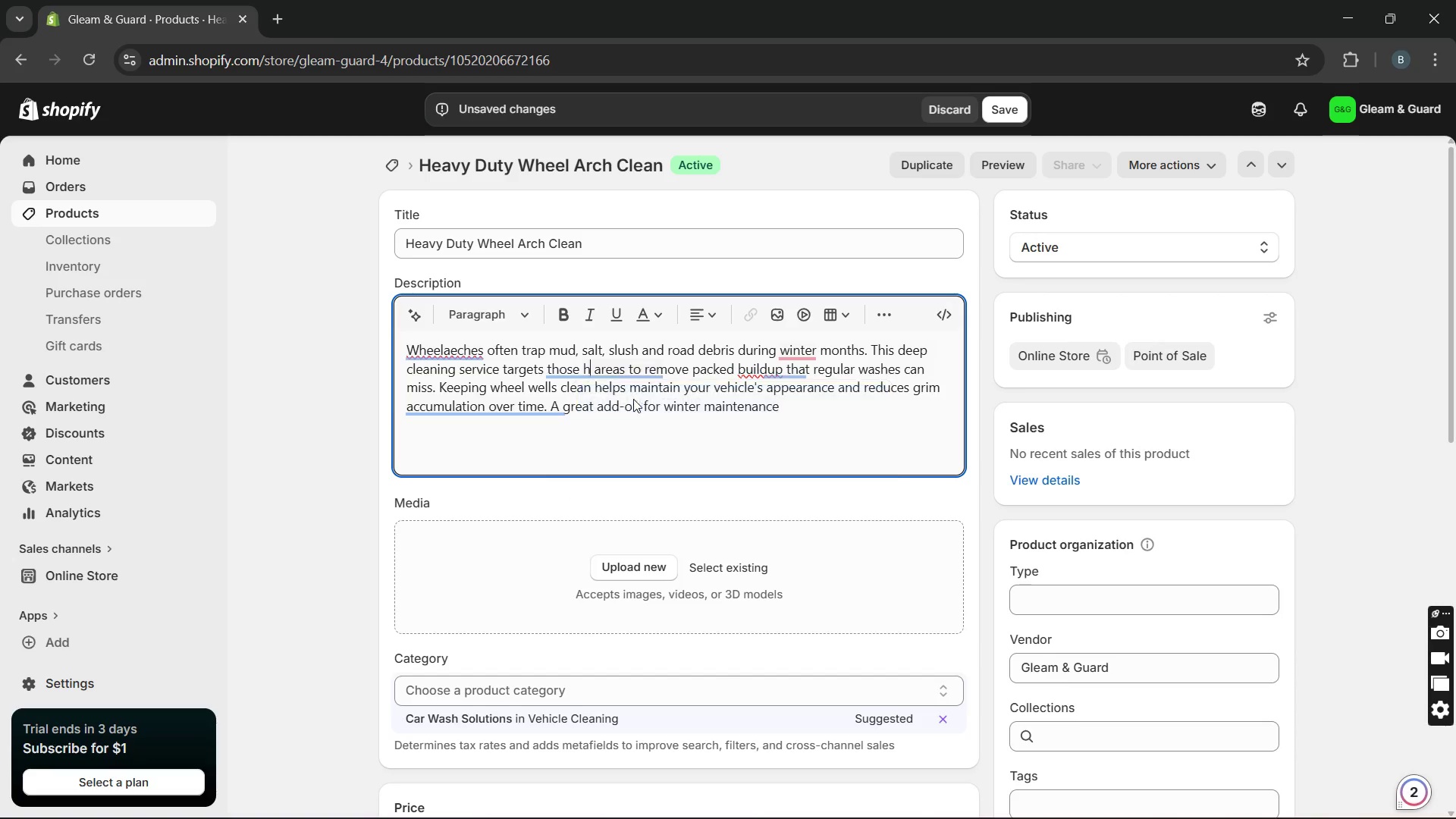 
key(Unknown)
 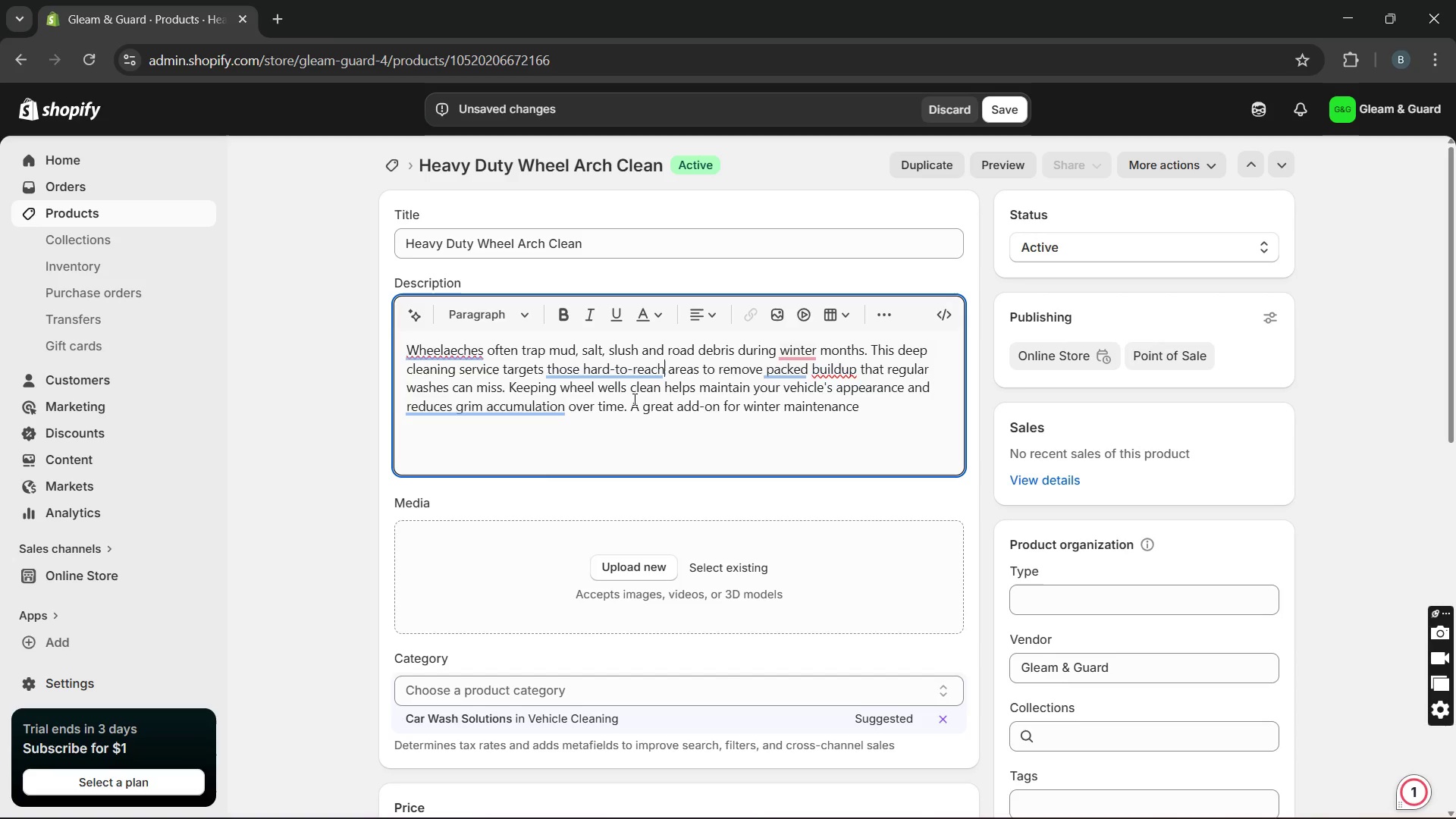 
wait(10.39)
 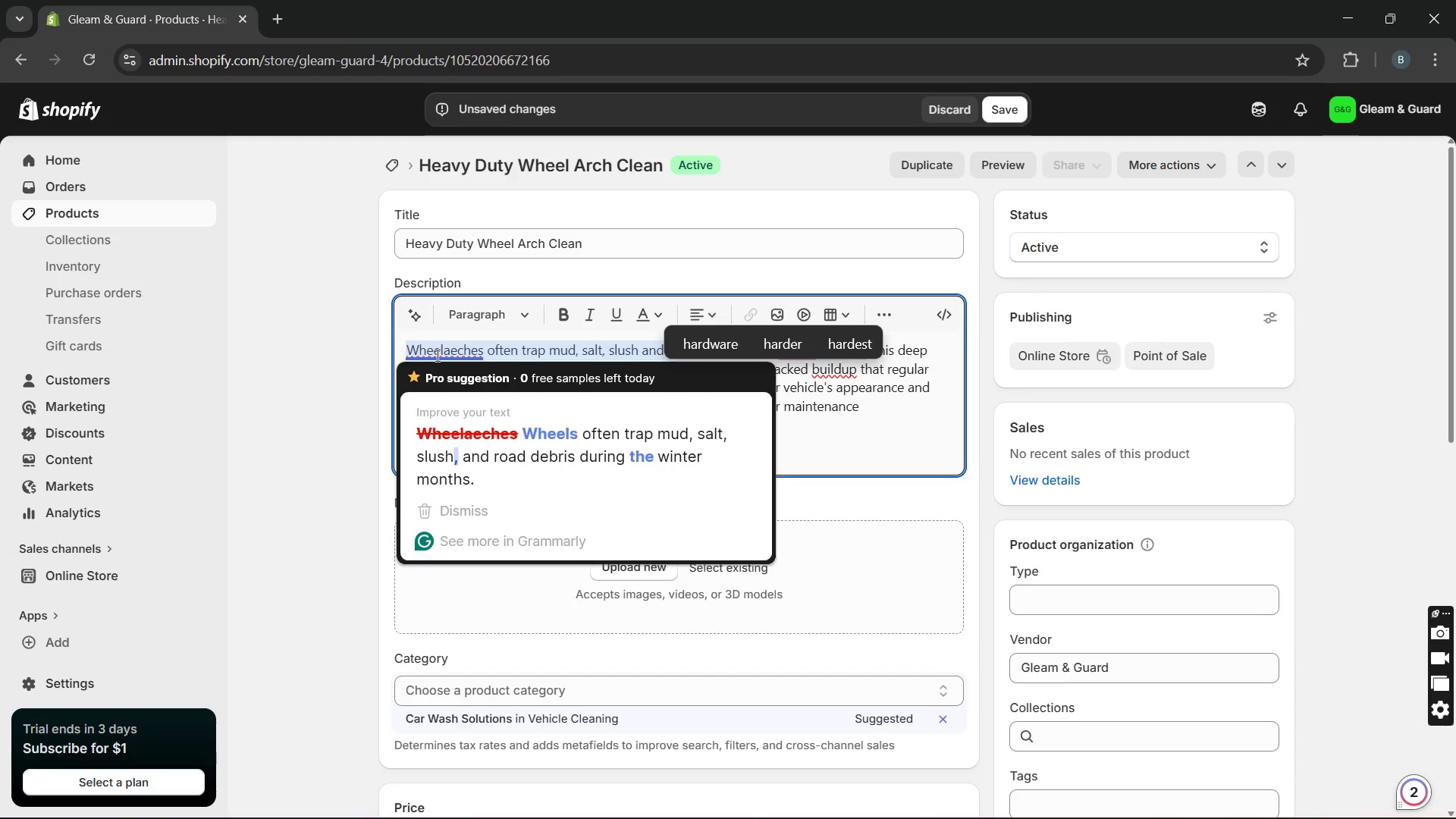 
left_click([436, 355])
 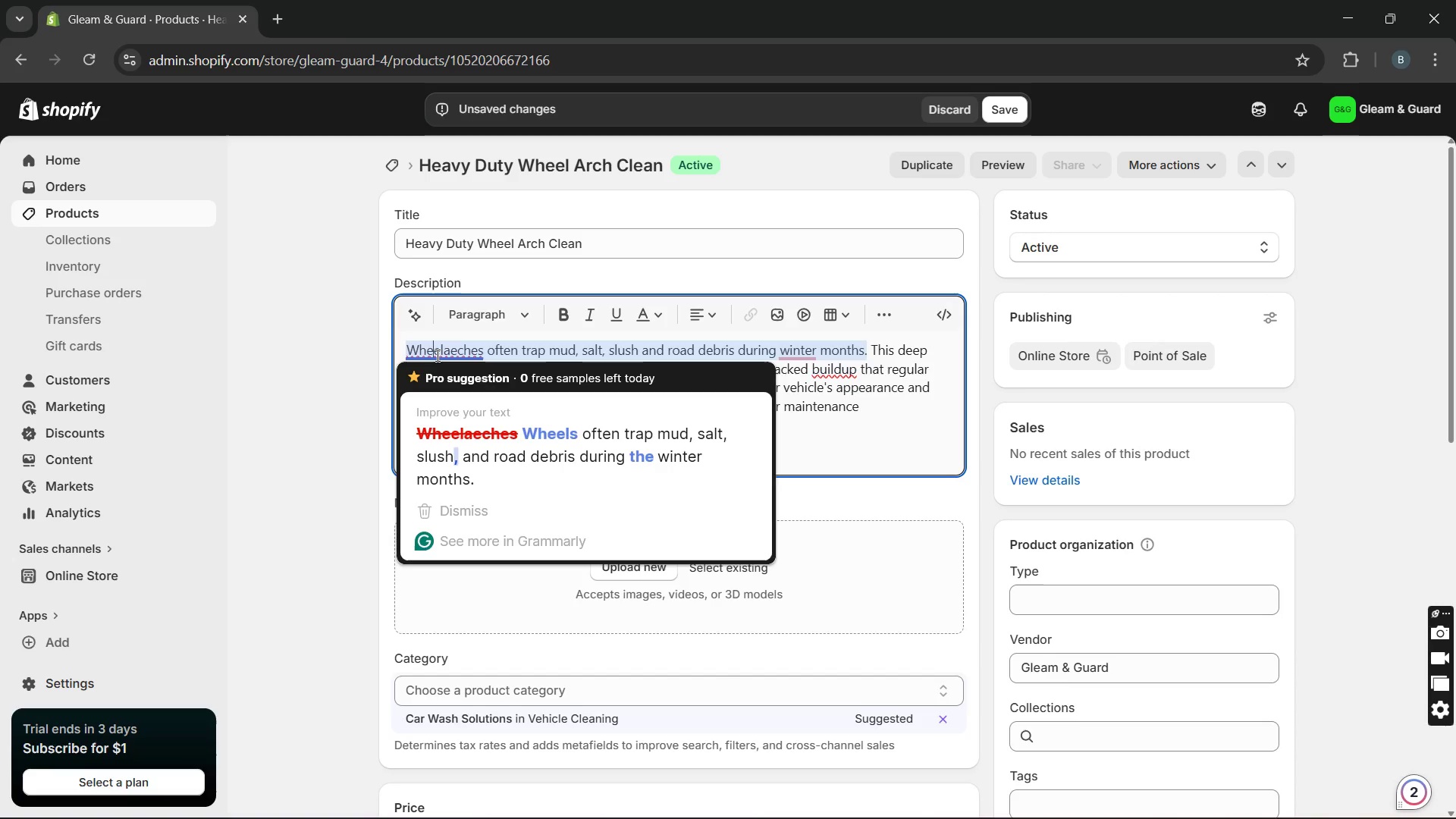 
key(ArrowRight)
 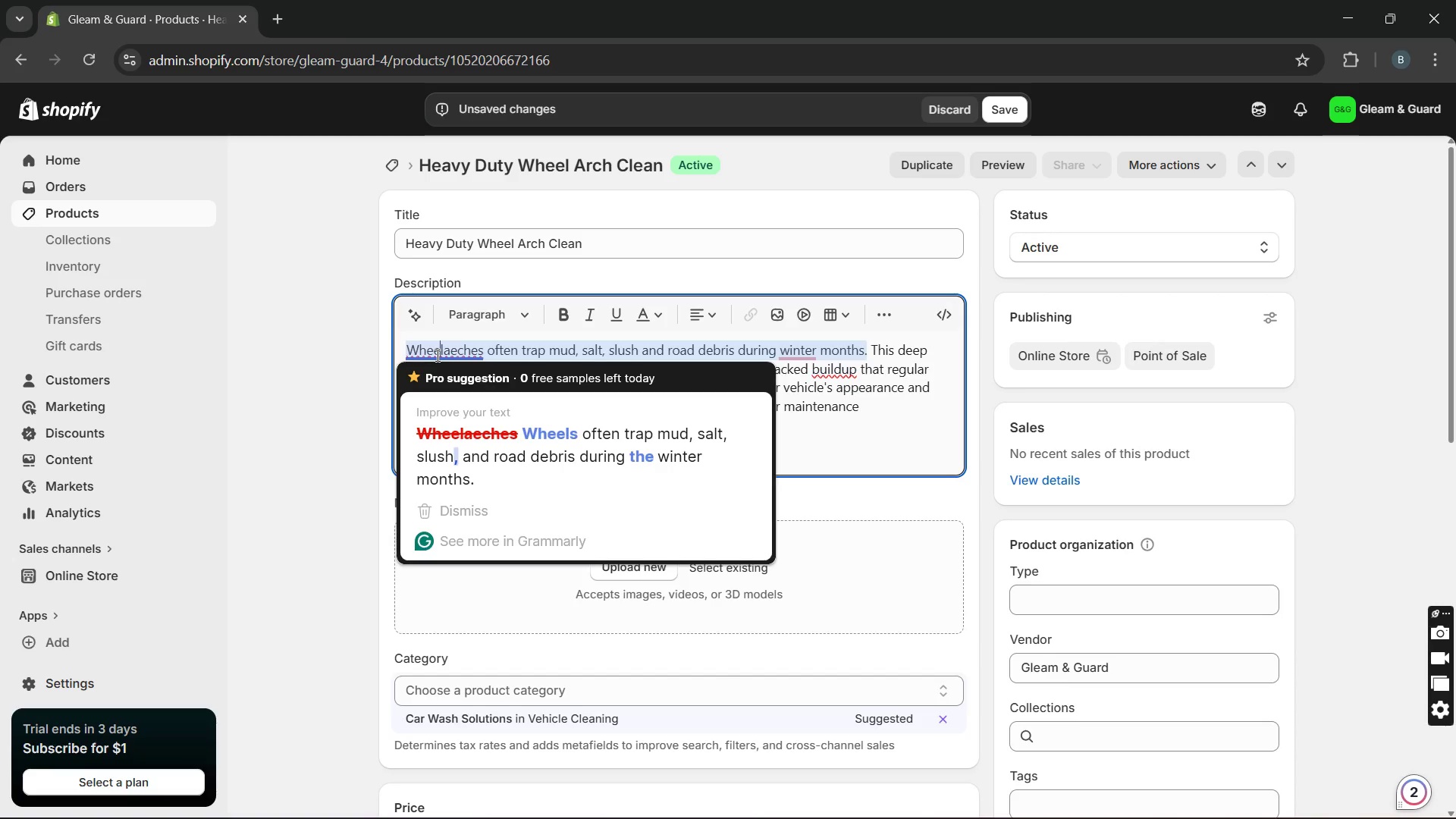 
key(ArrowRight)
 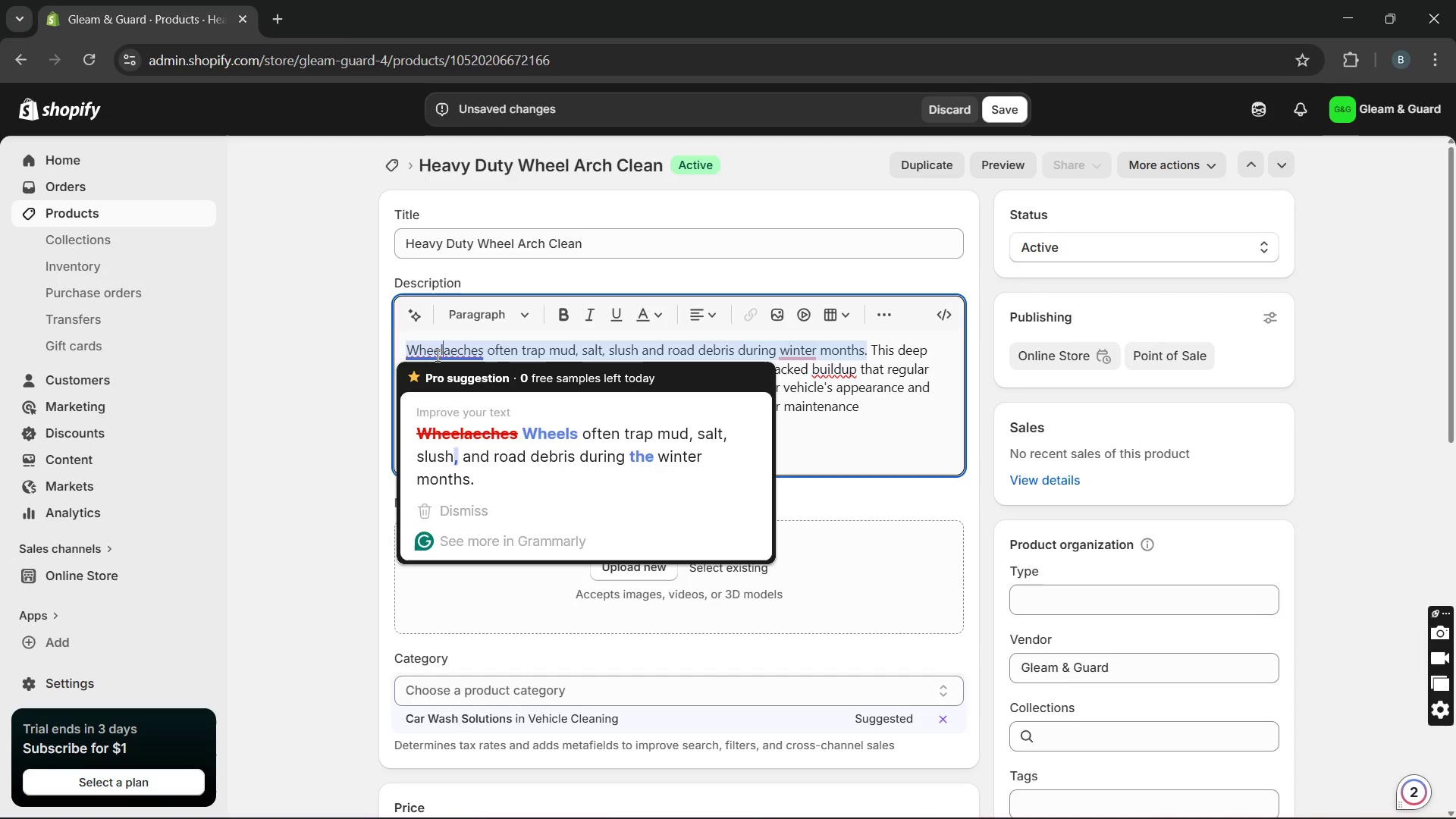 
key(ArrowRight)
 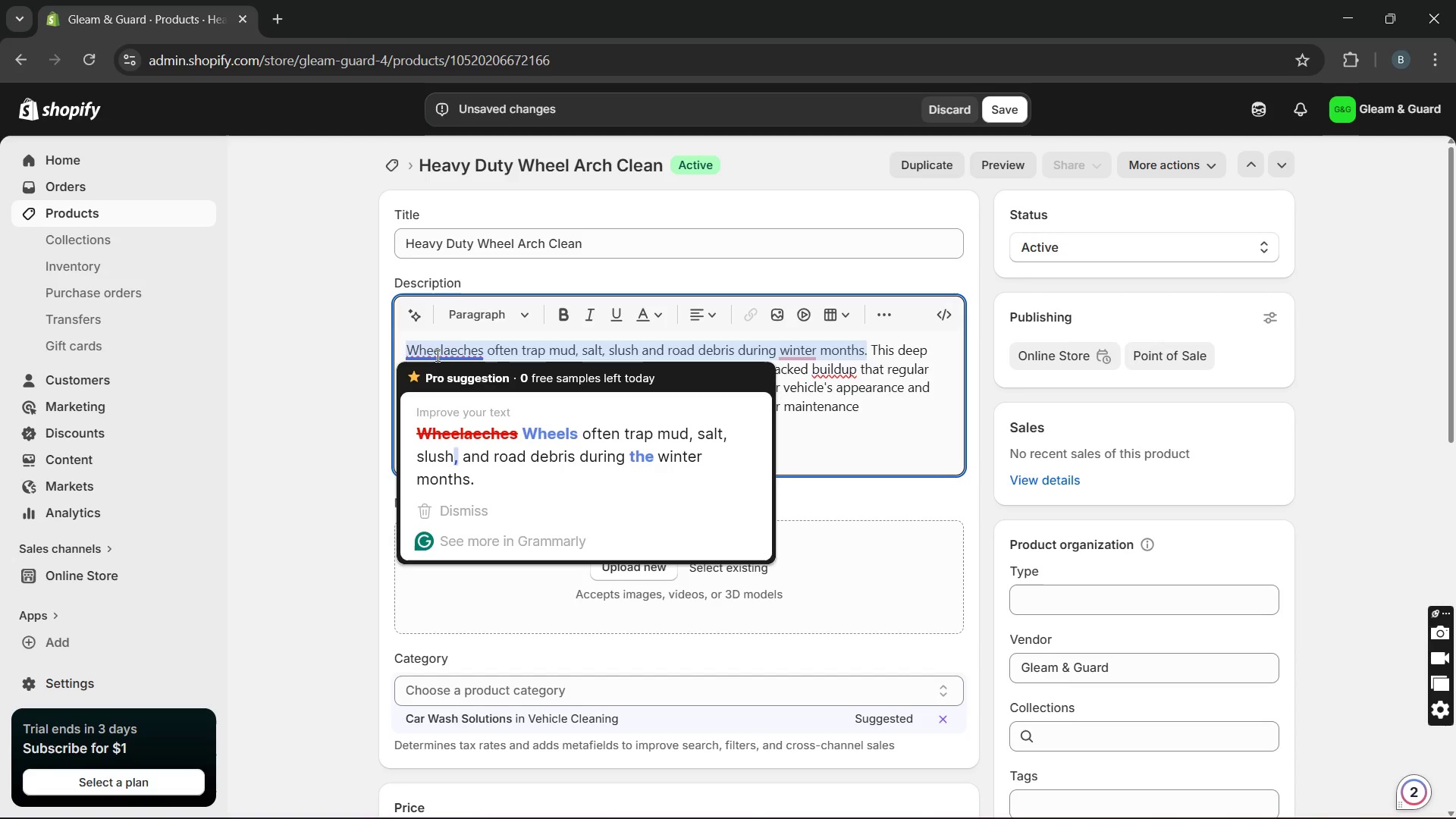 
key(ArrowLeft)
 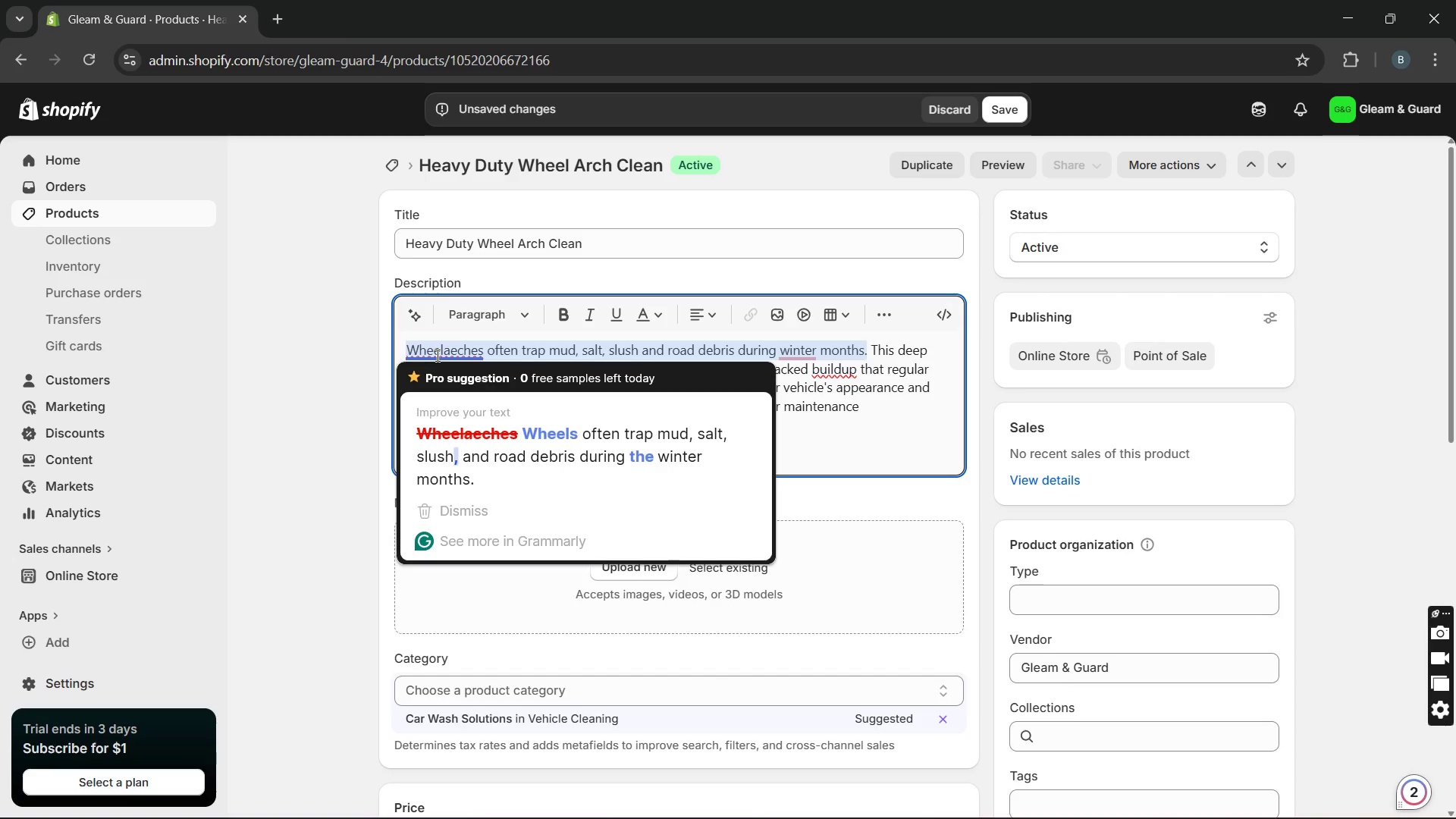 
key(Space)
 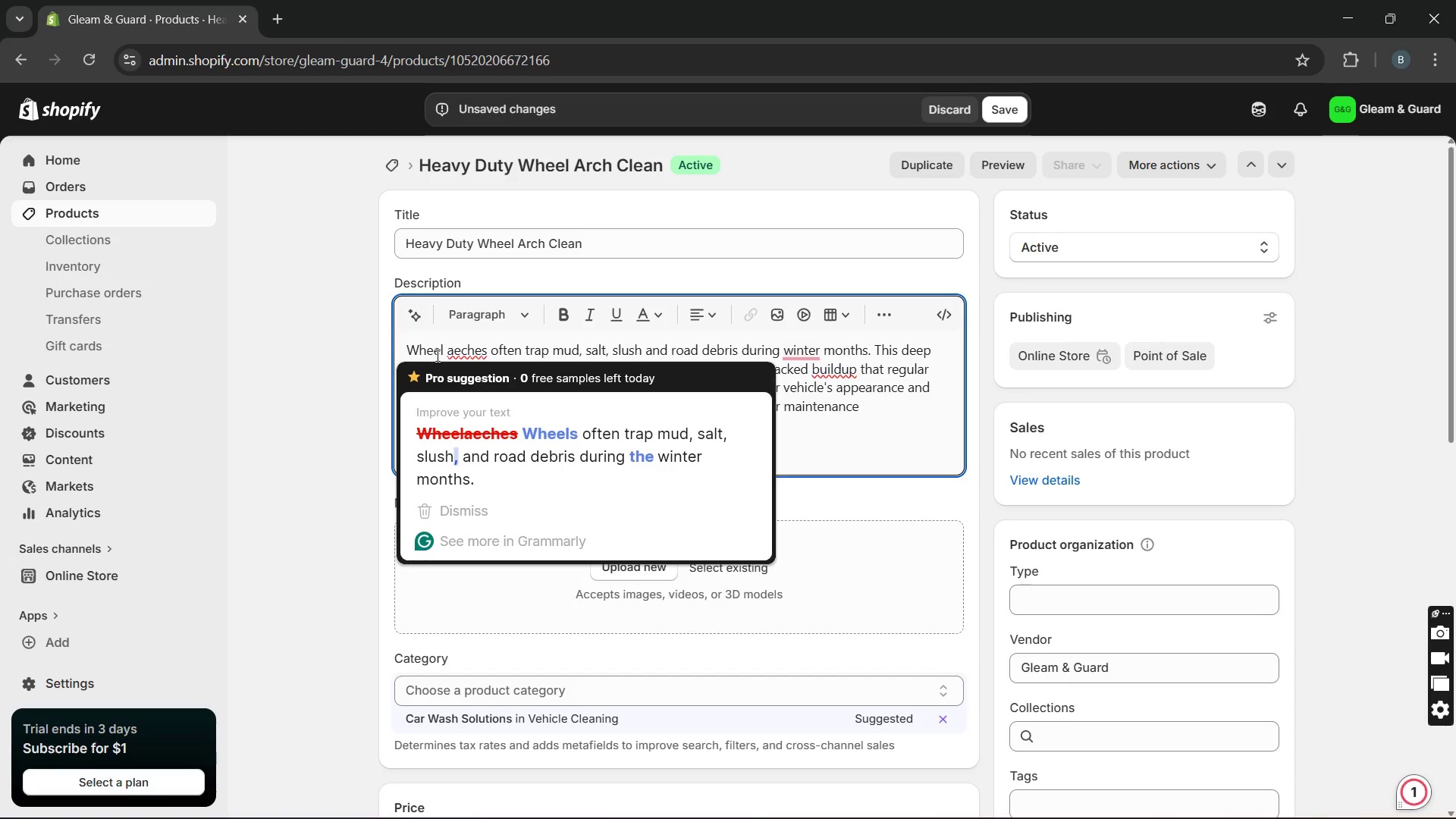 
key(ArrowRight)
 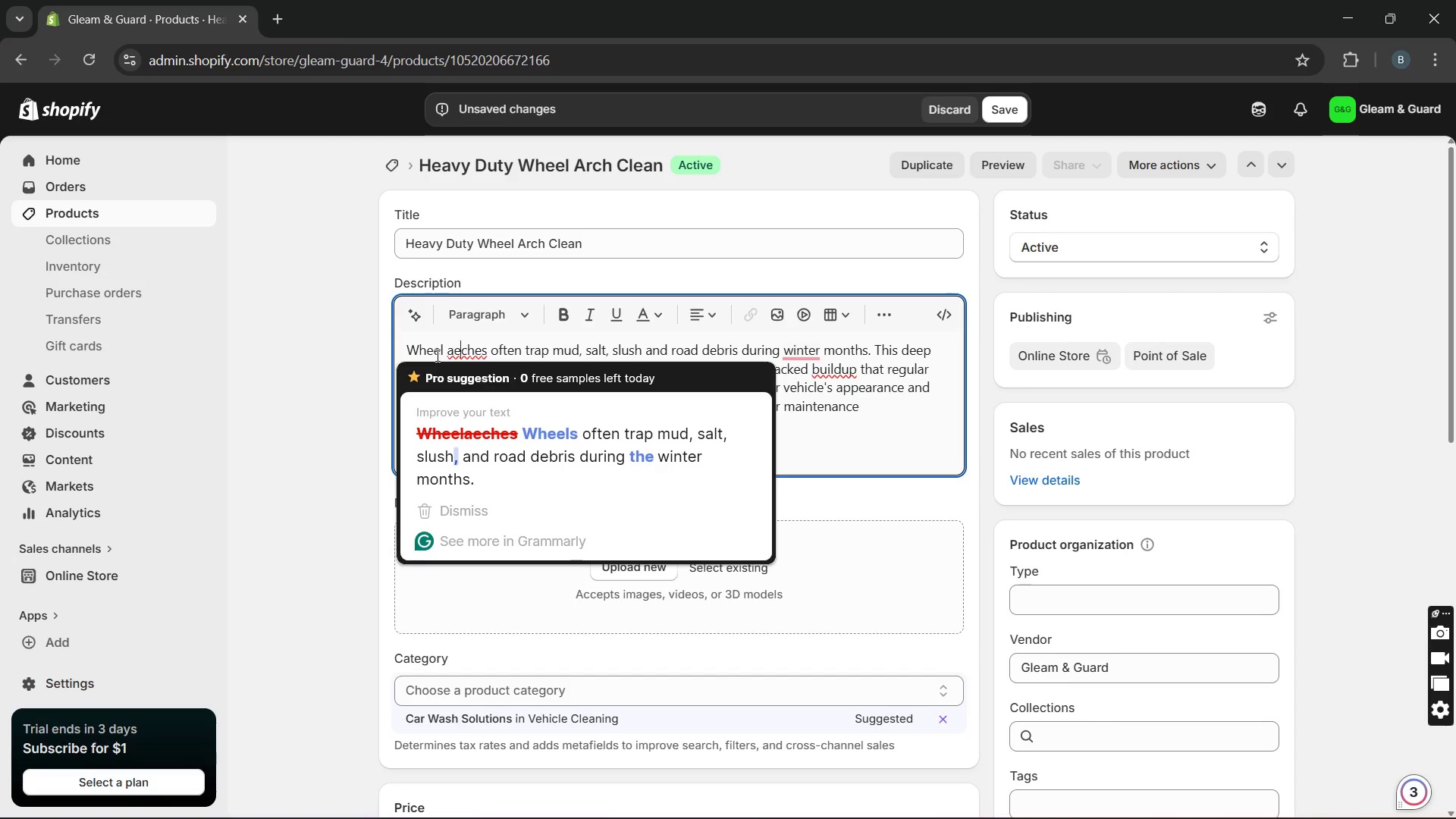 
key(Backspace)
 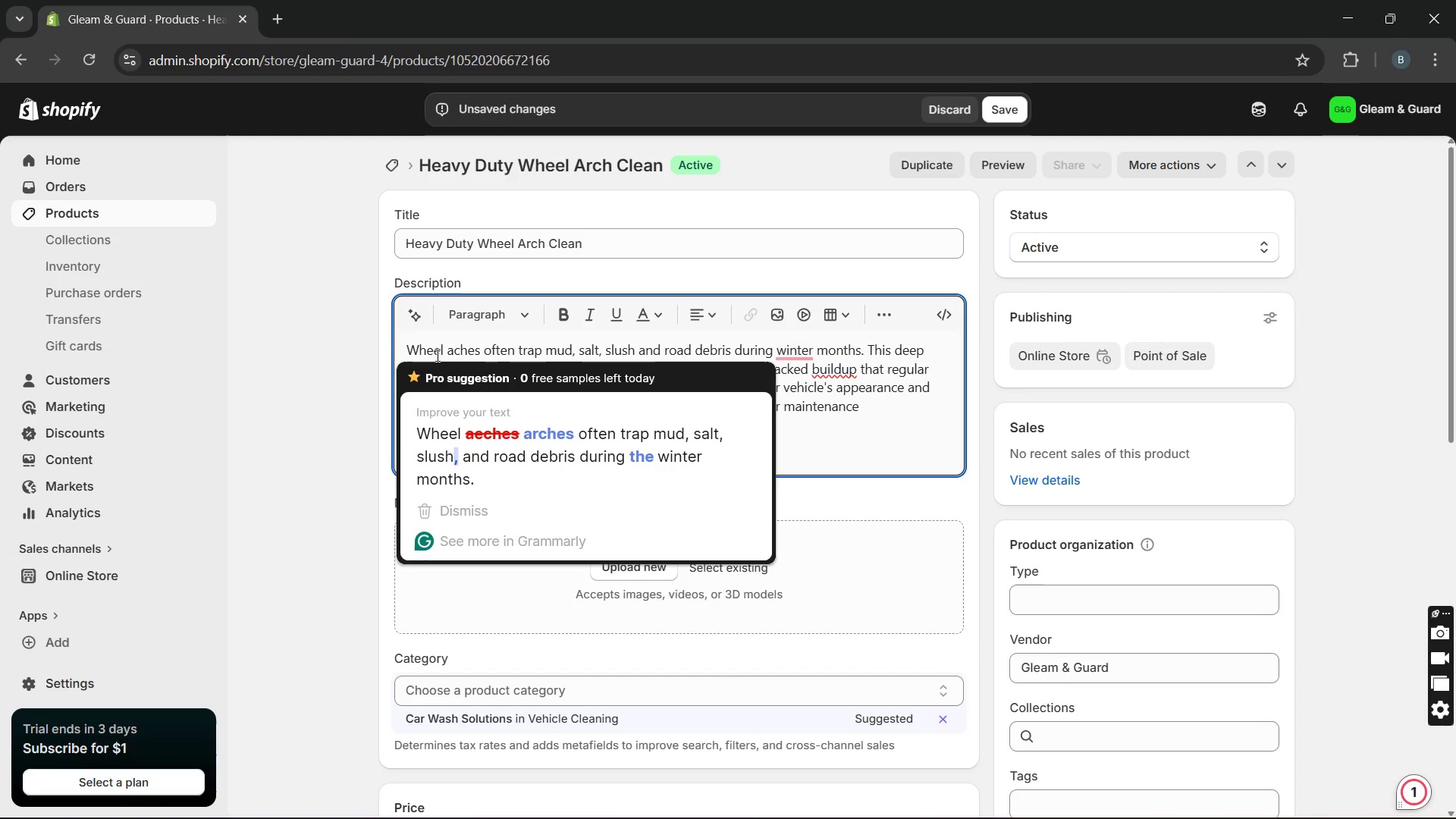 
key(R)
 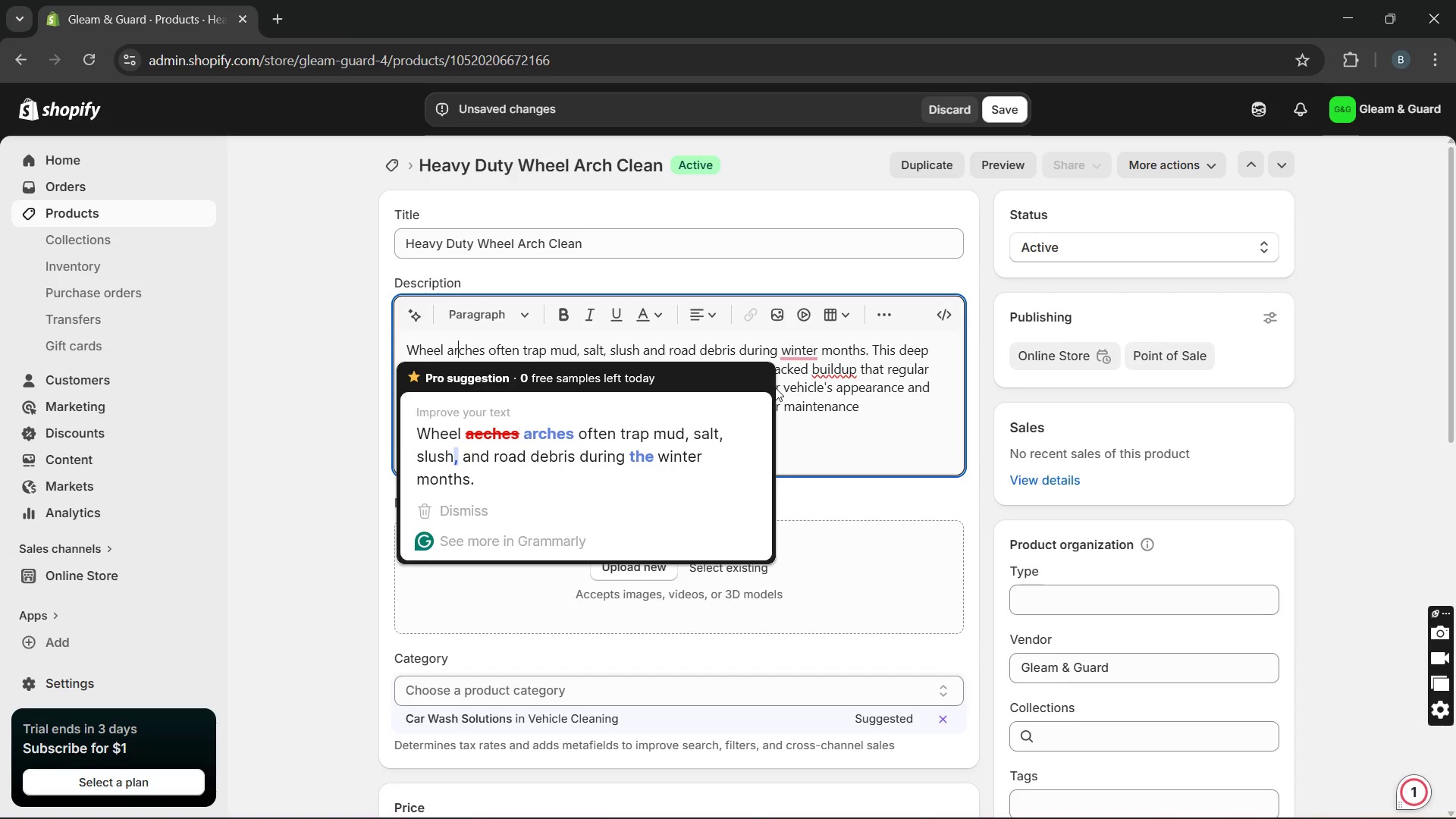 
left_click([775, 388])
 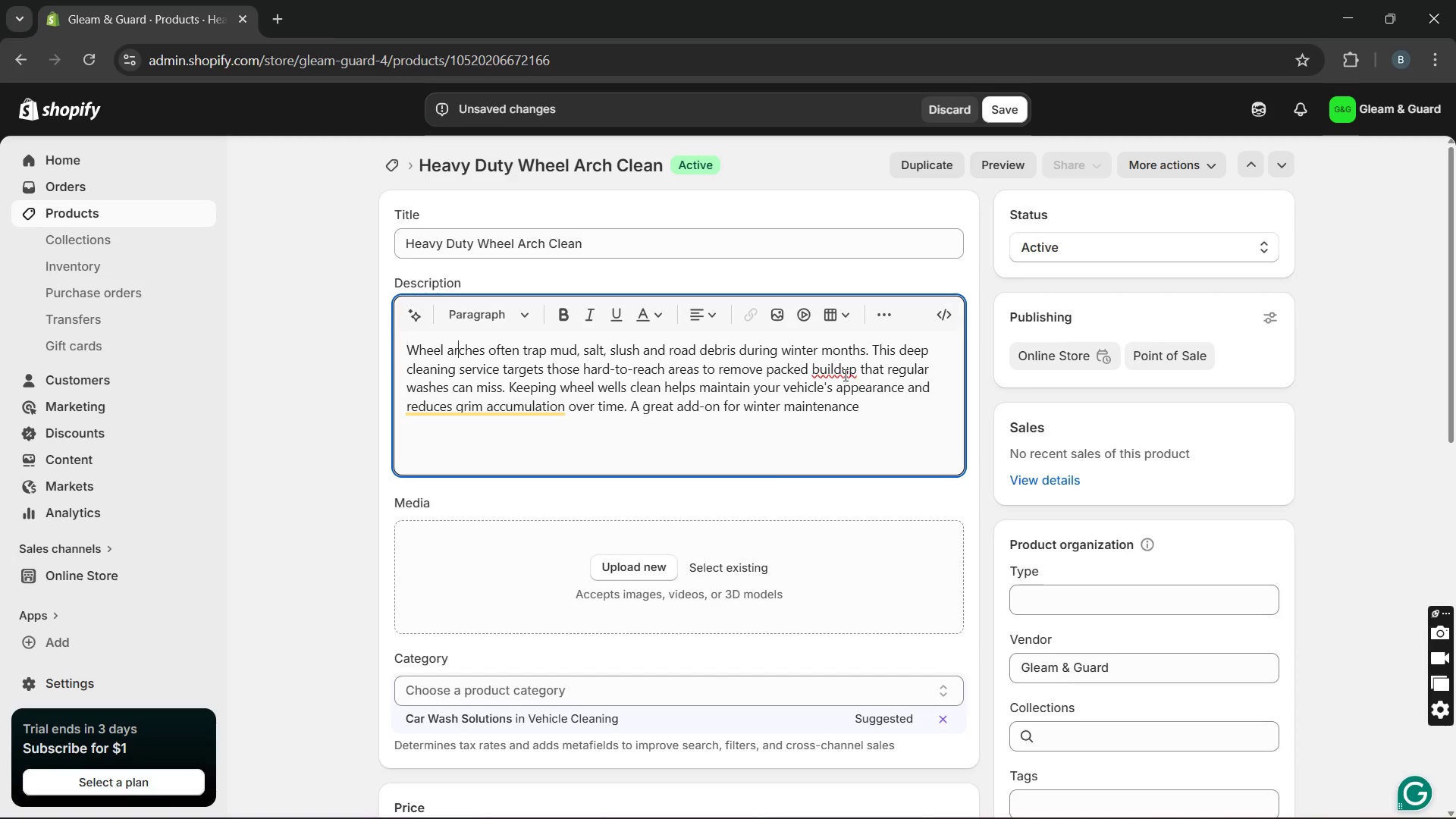 
left_click([843, 374])
 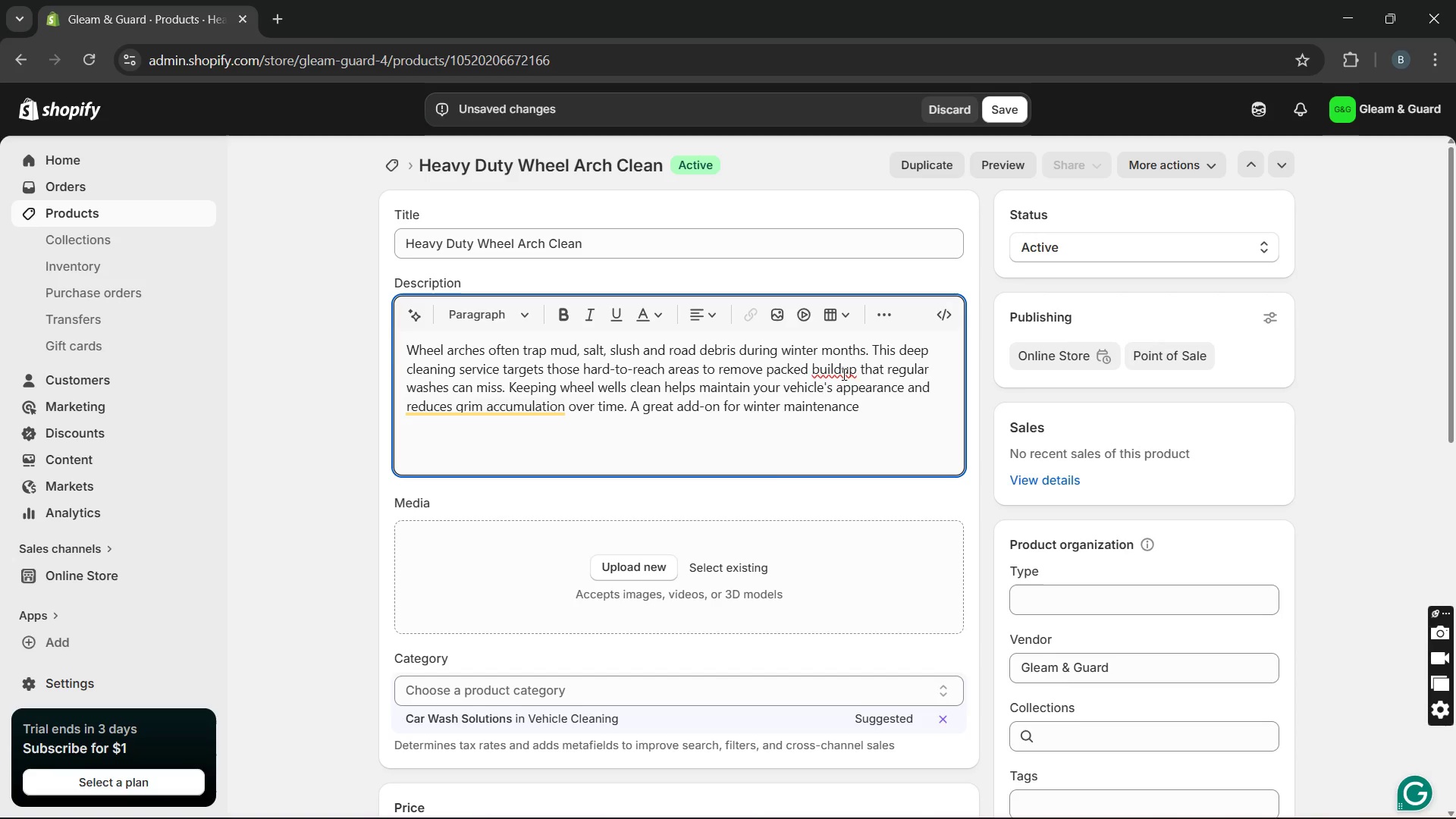 
key(Minus)
 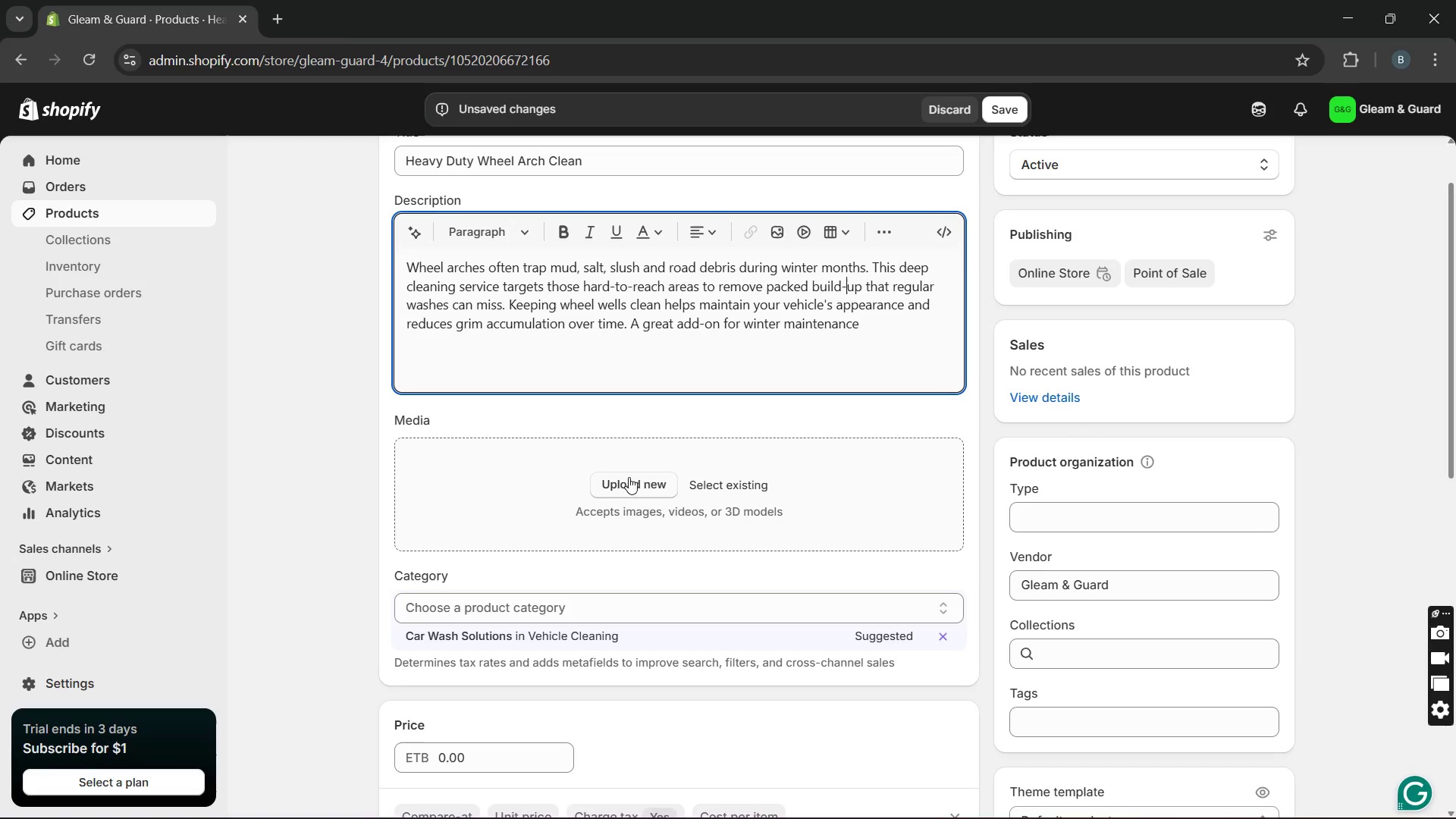 
left_click([629, 477])
 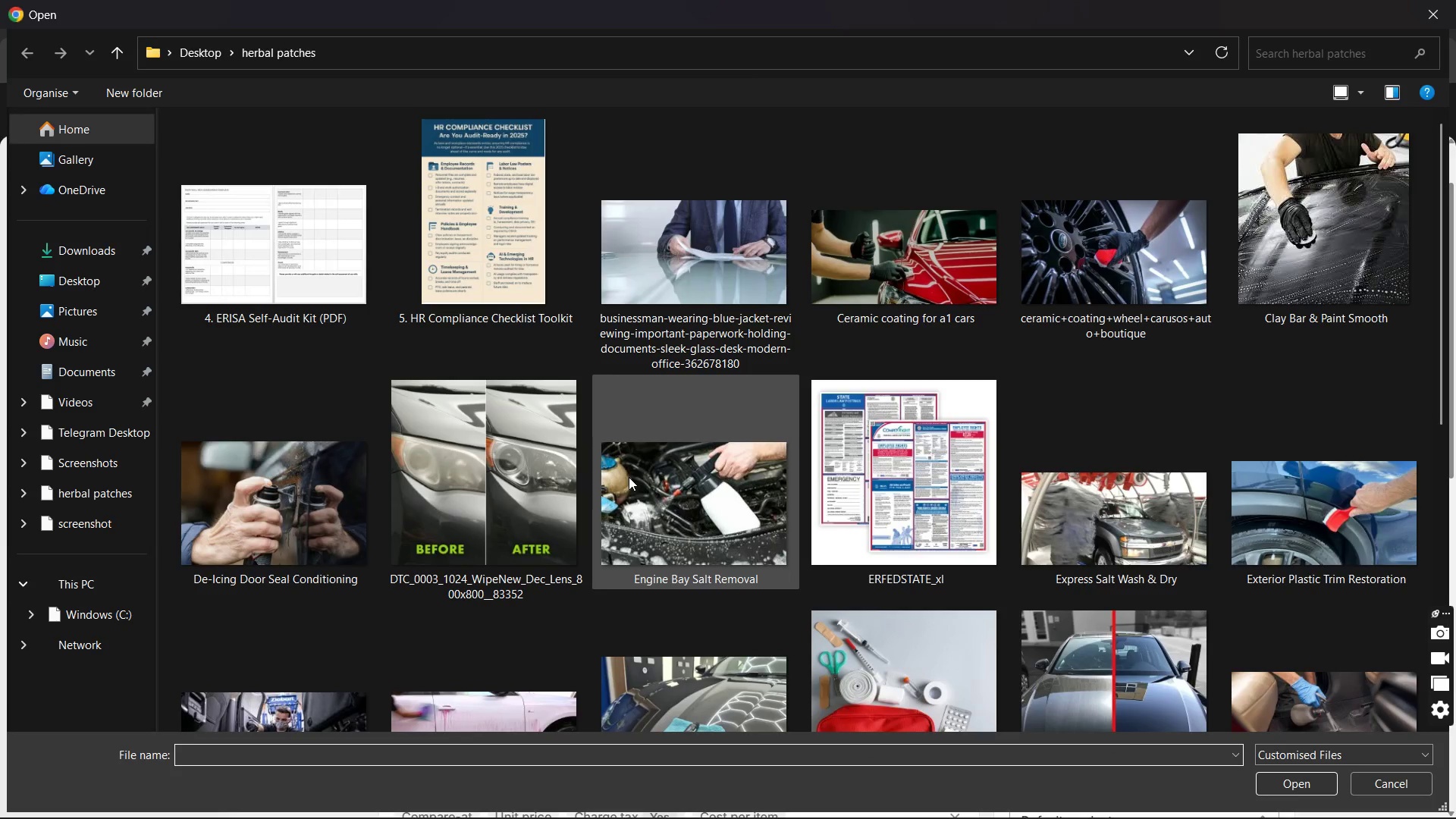 
wait(10.45)
 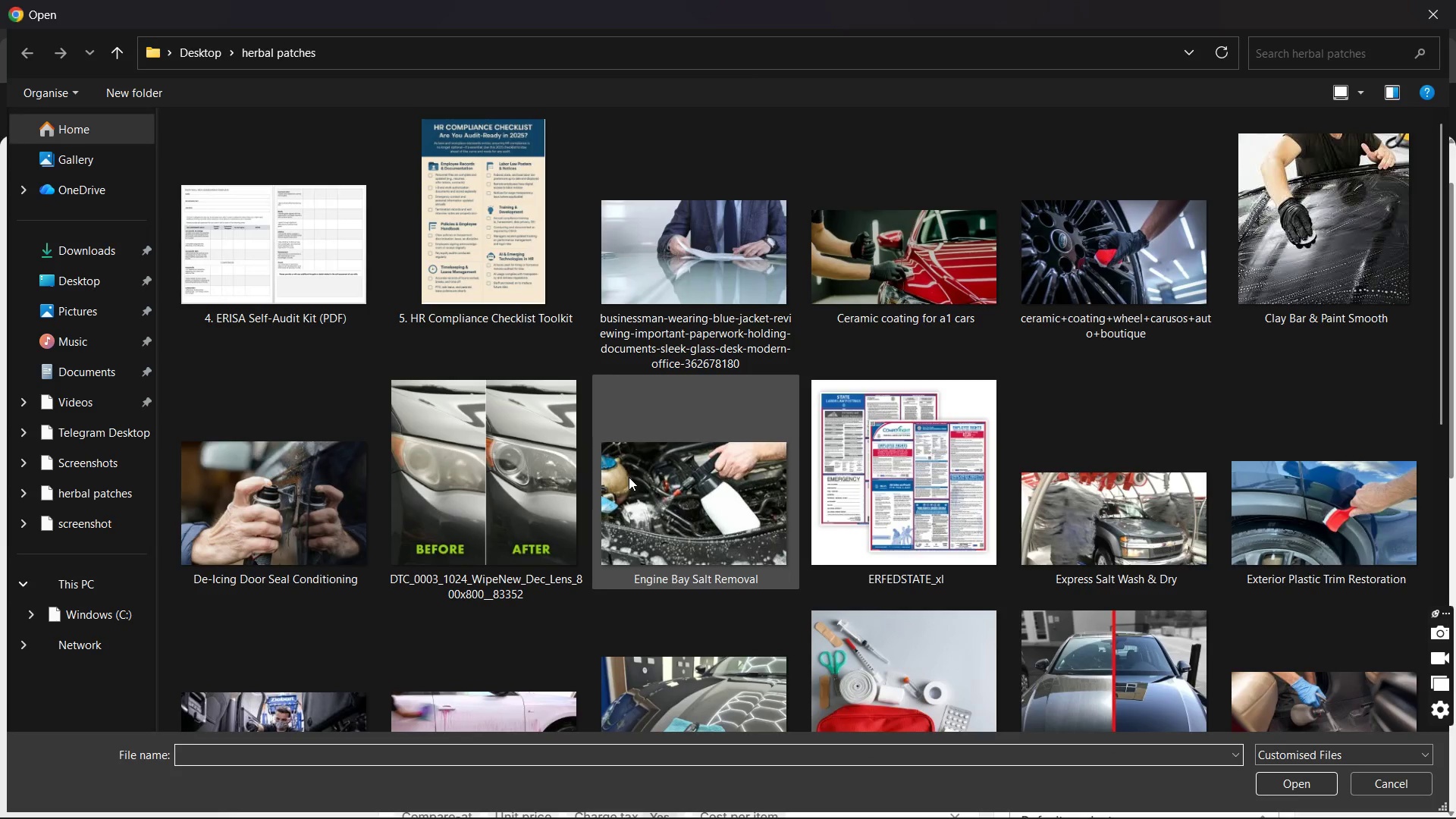 
scroll: coordinate [902, 649], scroll_direction: down, amount: 36.0
 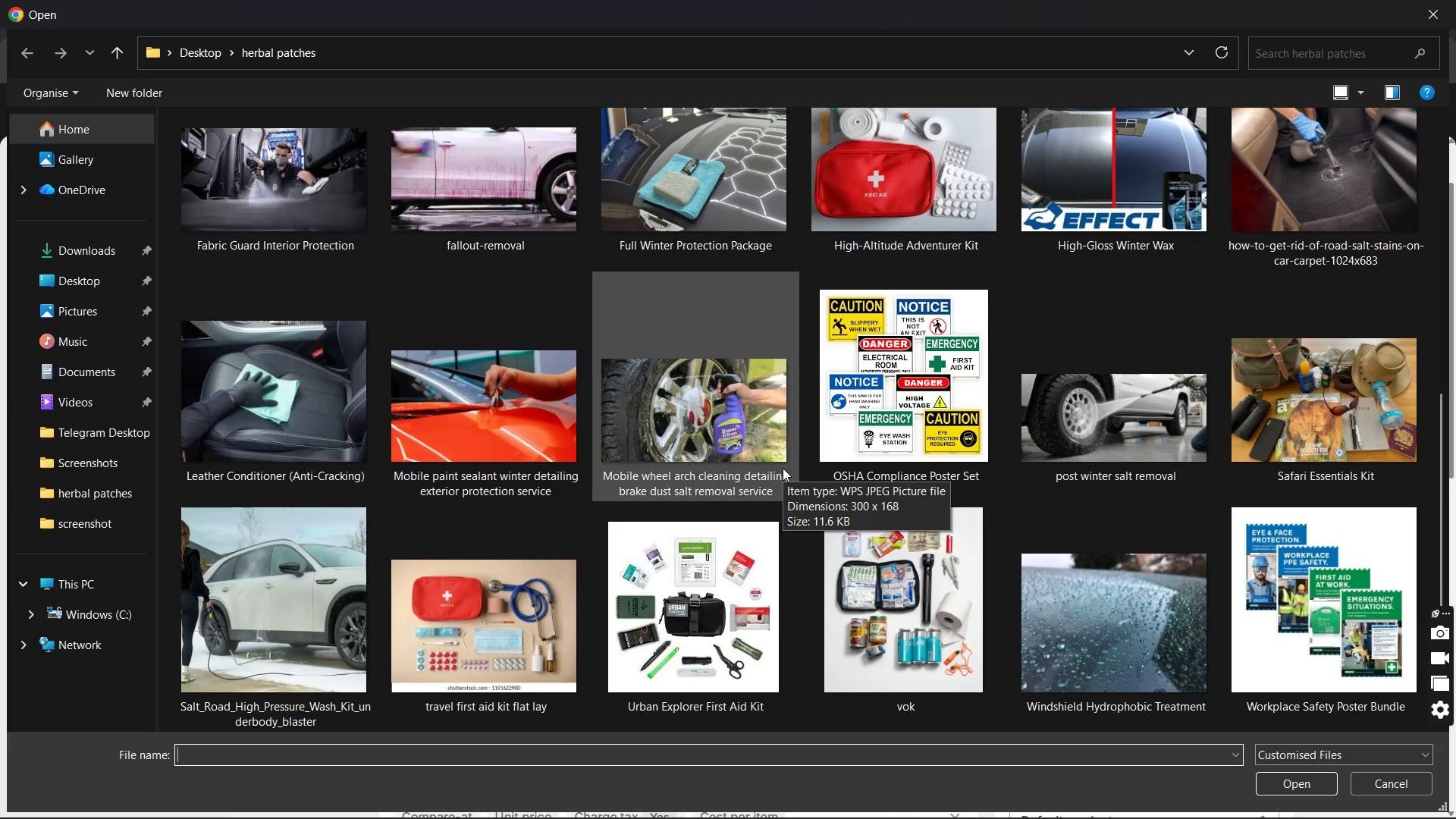 
double_click([783, 468])
 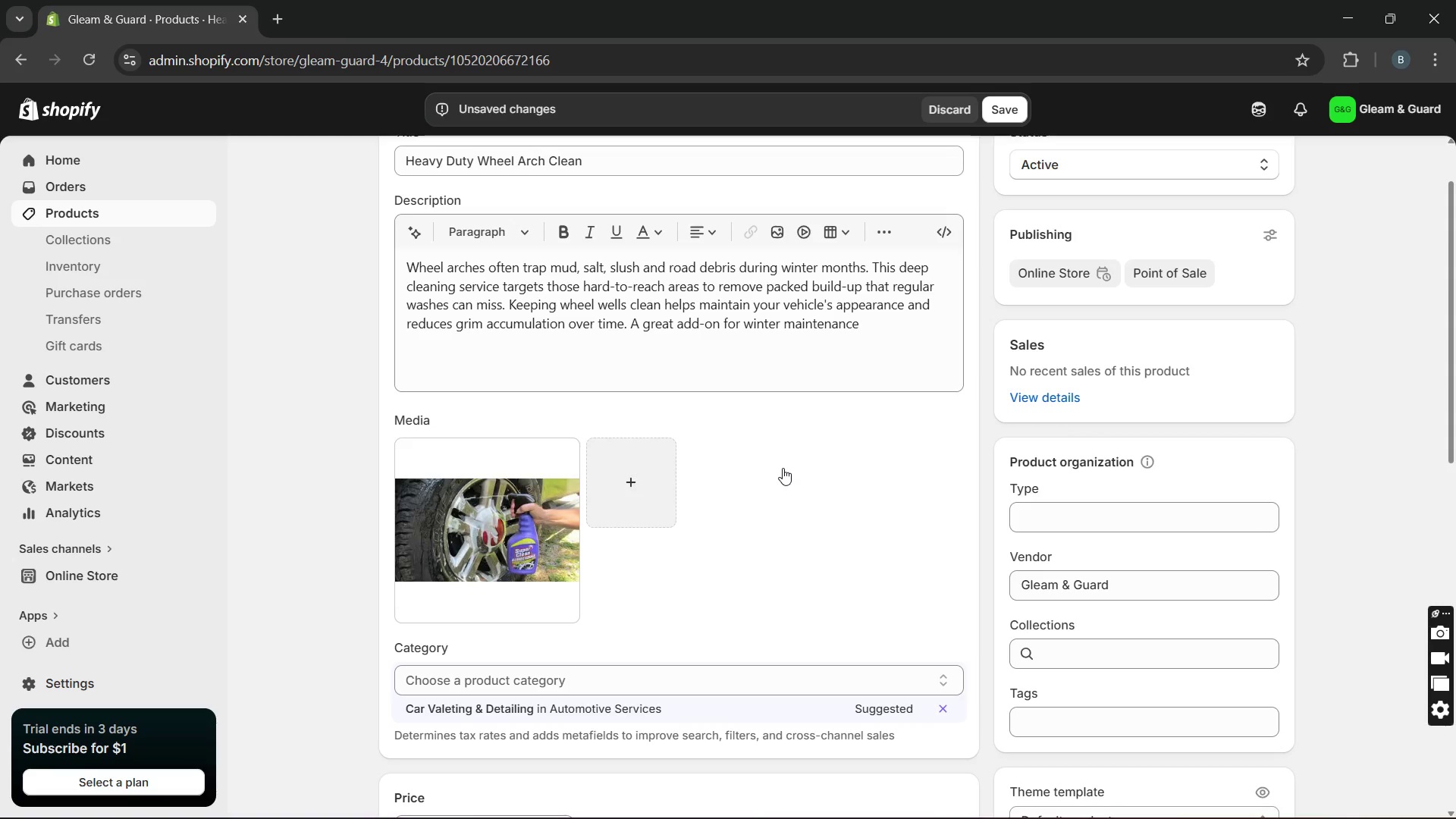 
wait(16.91)
 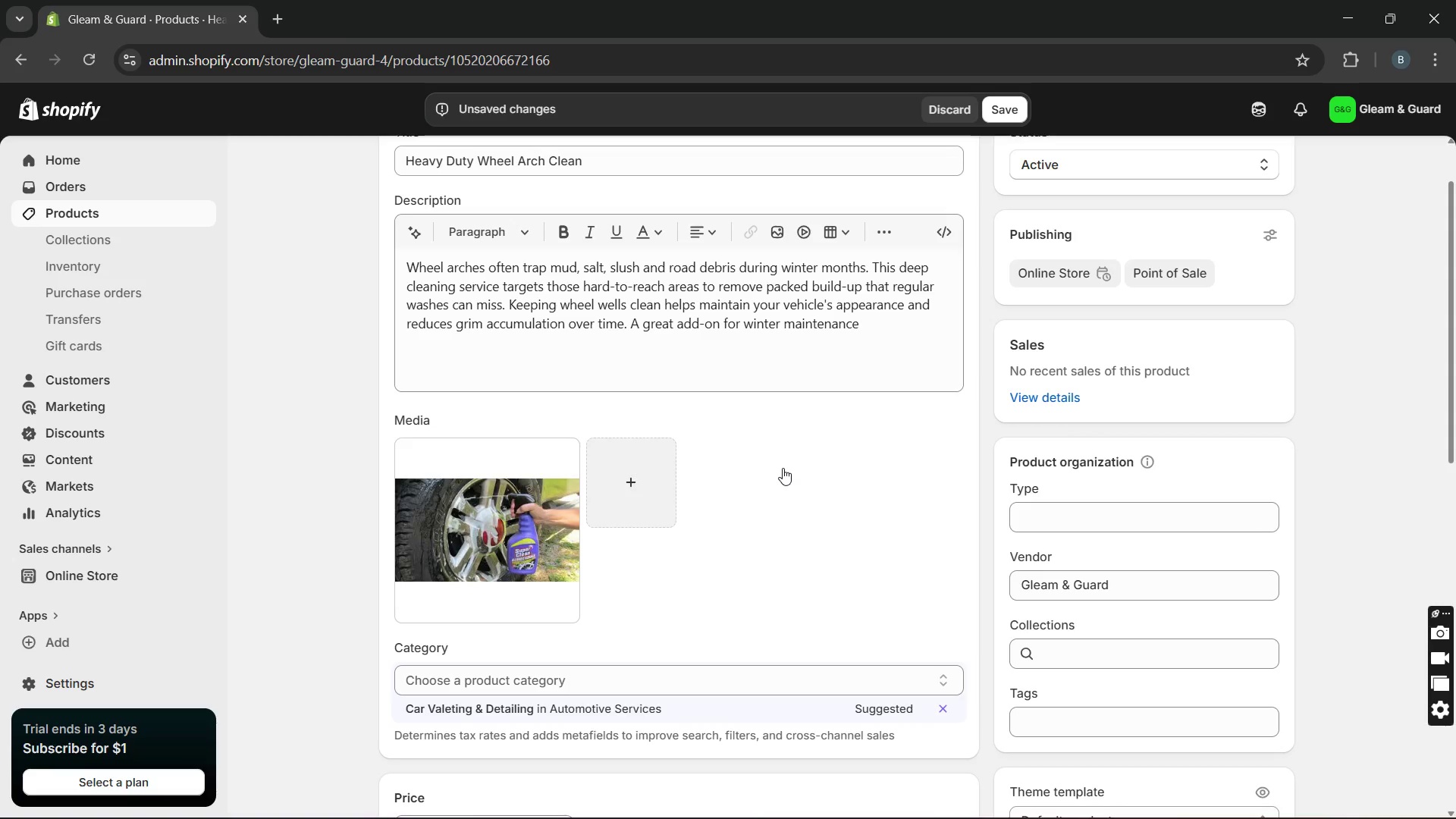 
left_click([502, 542])
 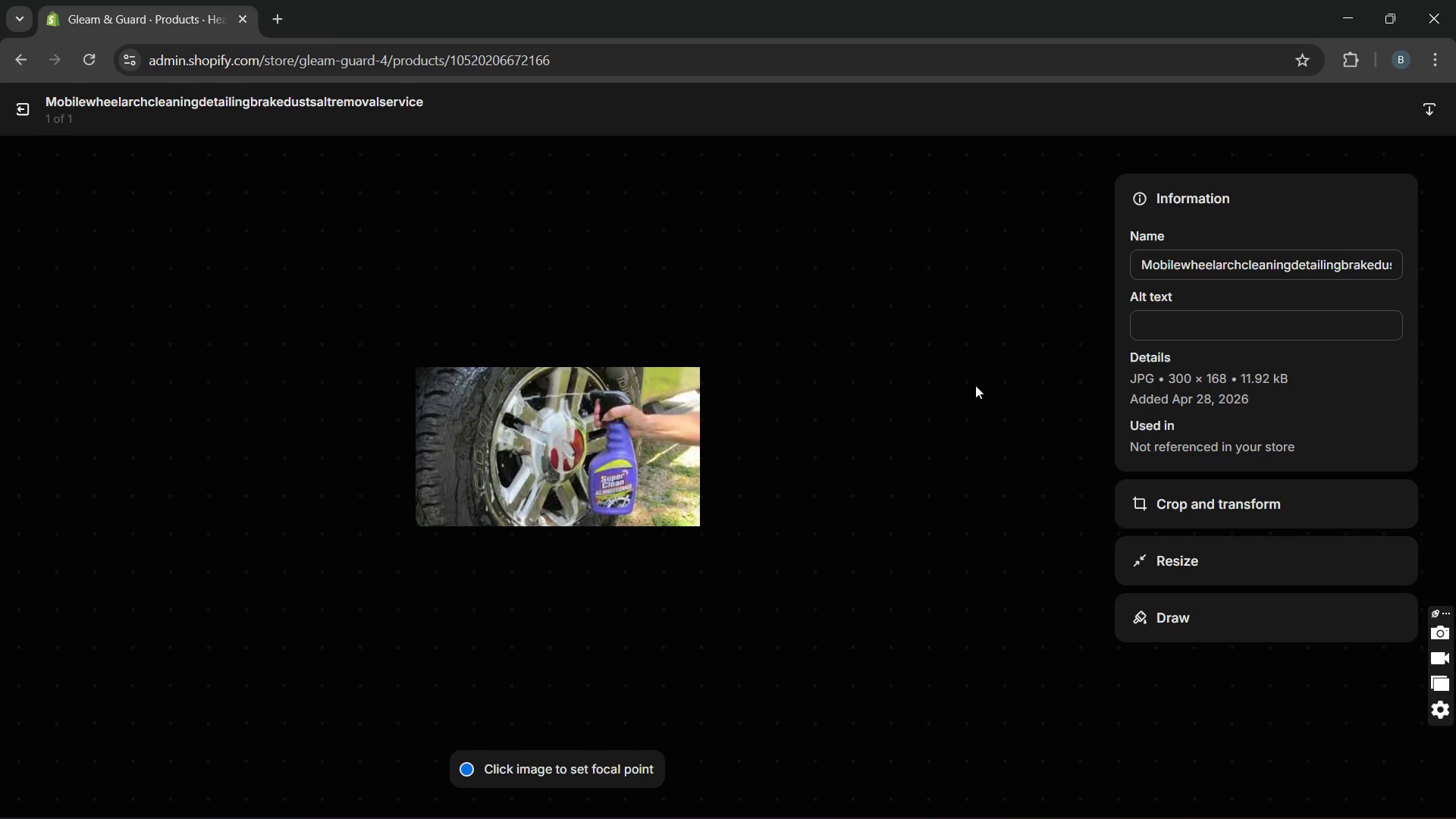 
wait(6.16)
 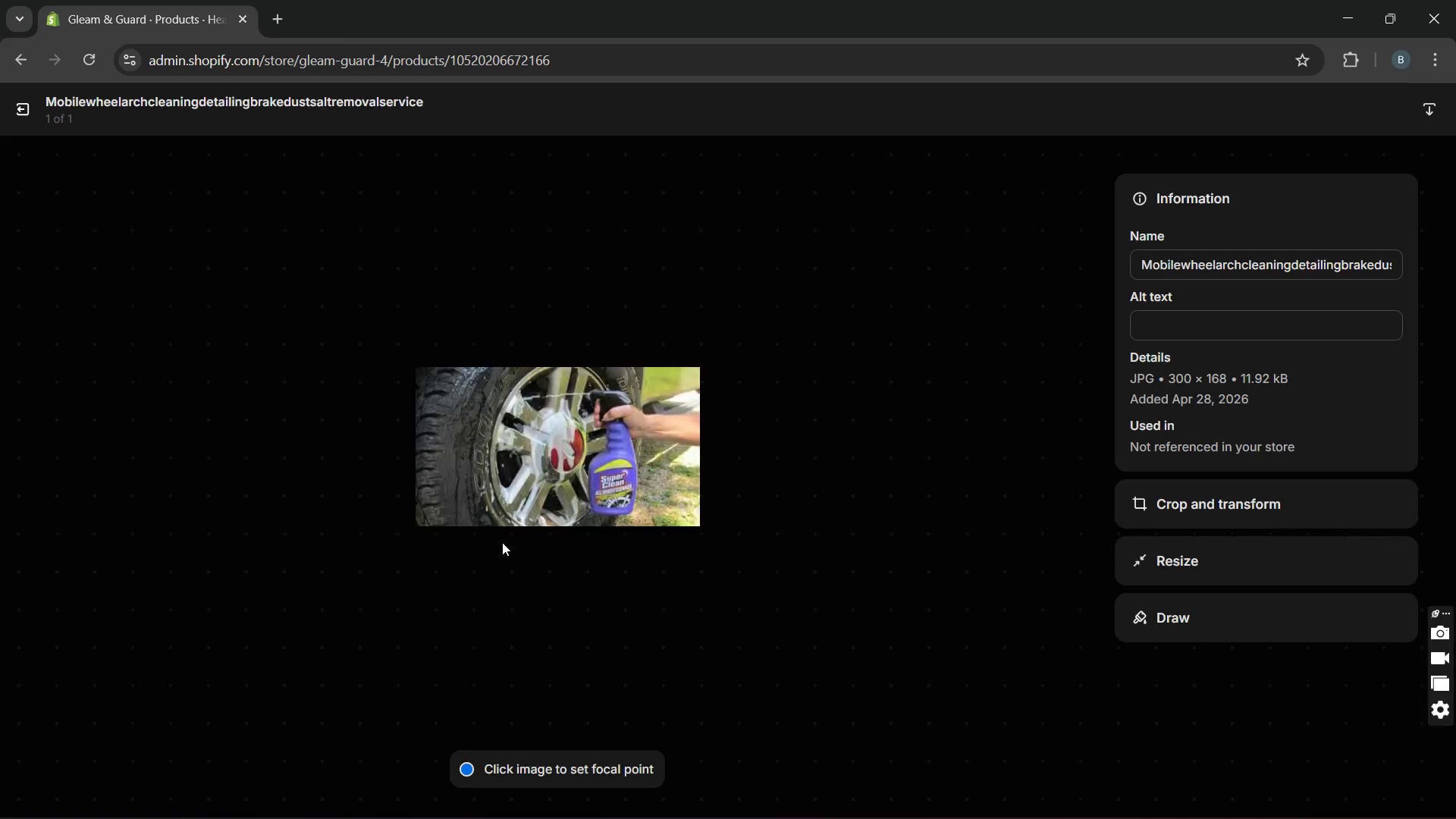 
left_click([1159, 321])
 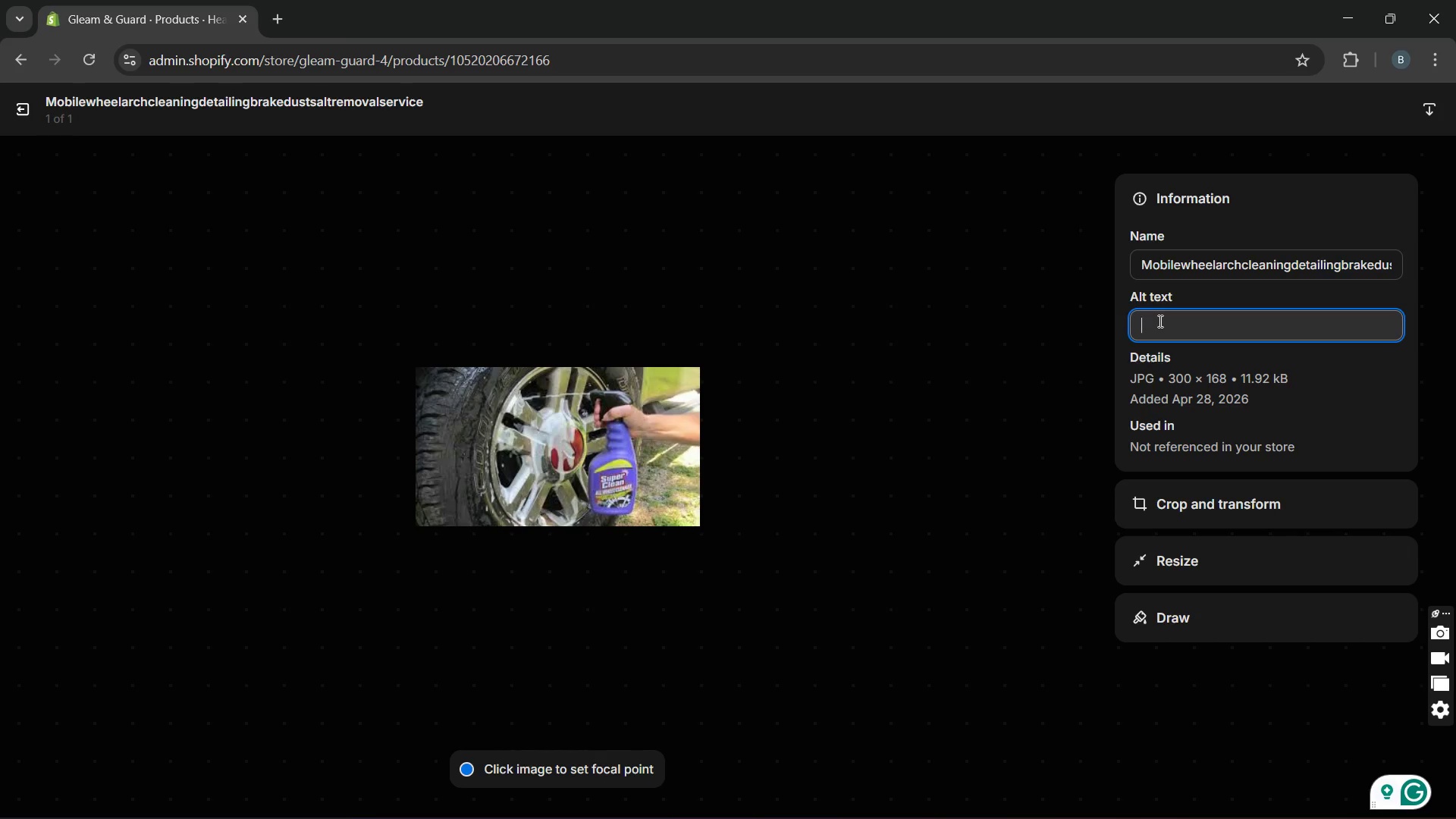 
wait(5.45)
 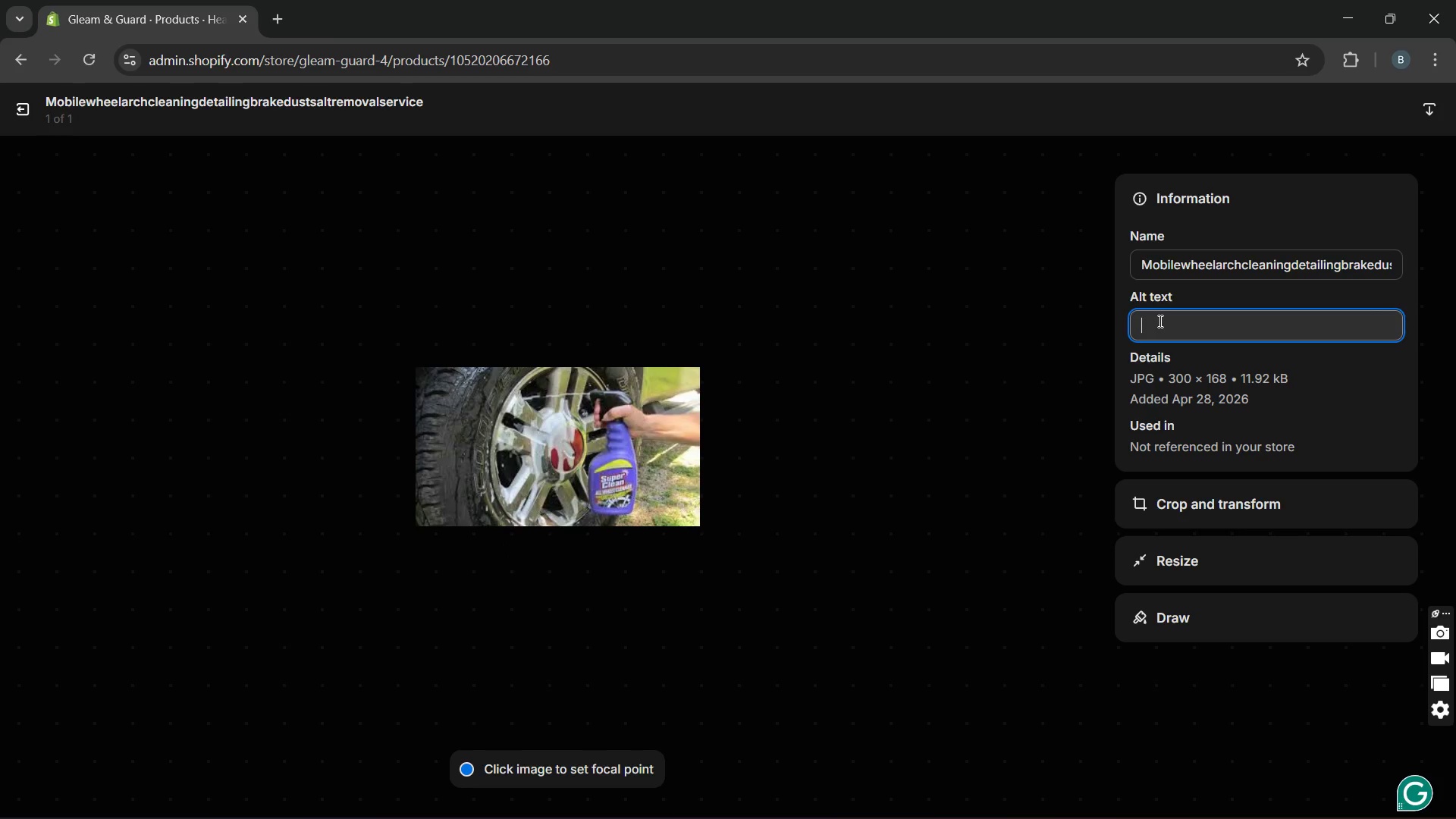 
type(Heavy duty )
 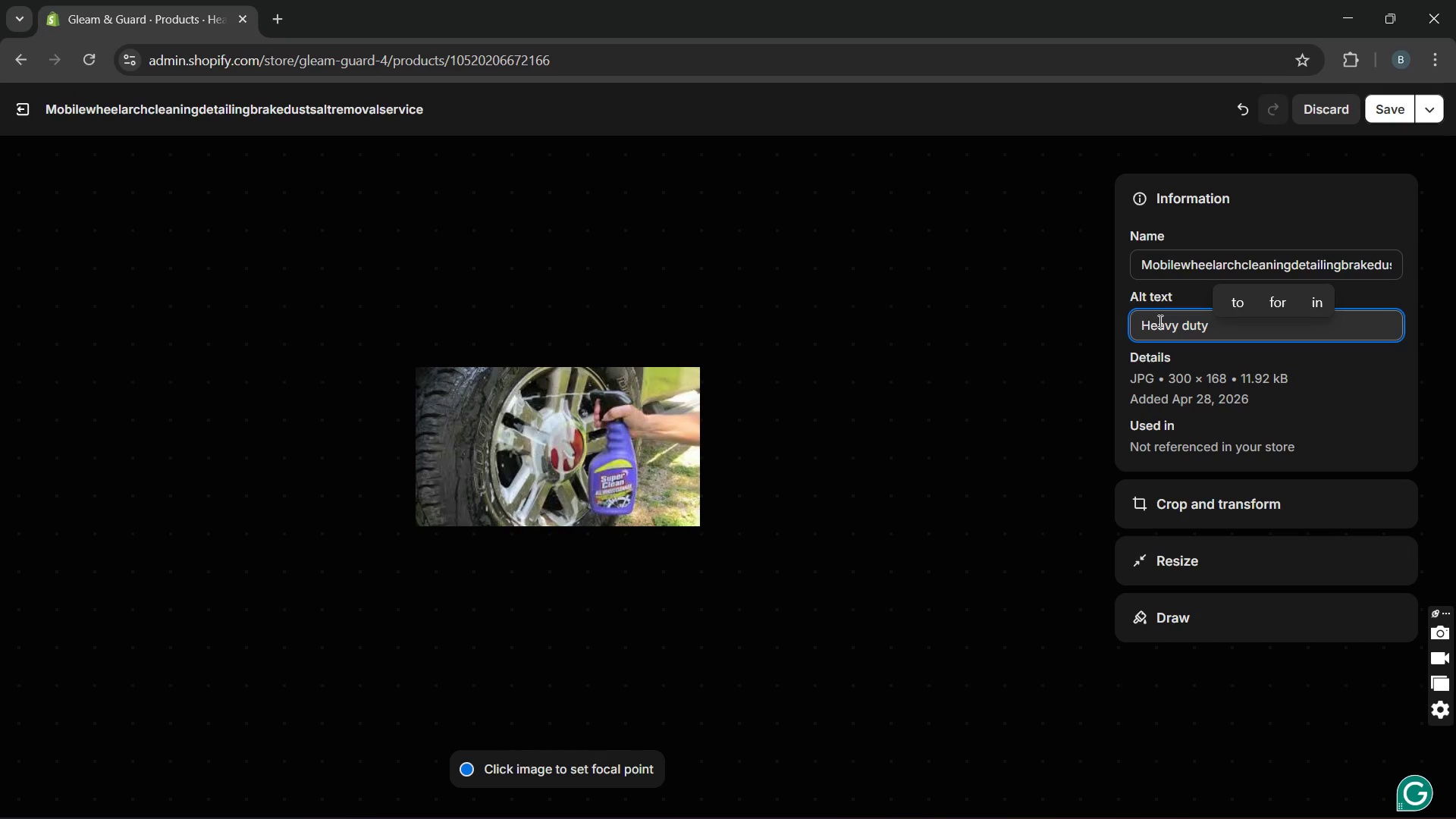 
type(wheel arch )
 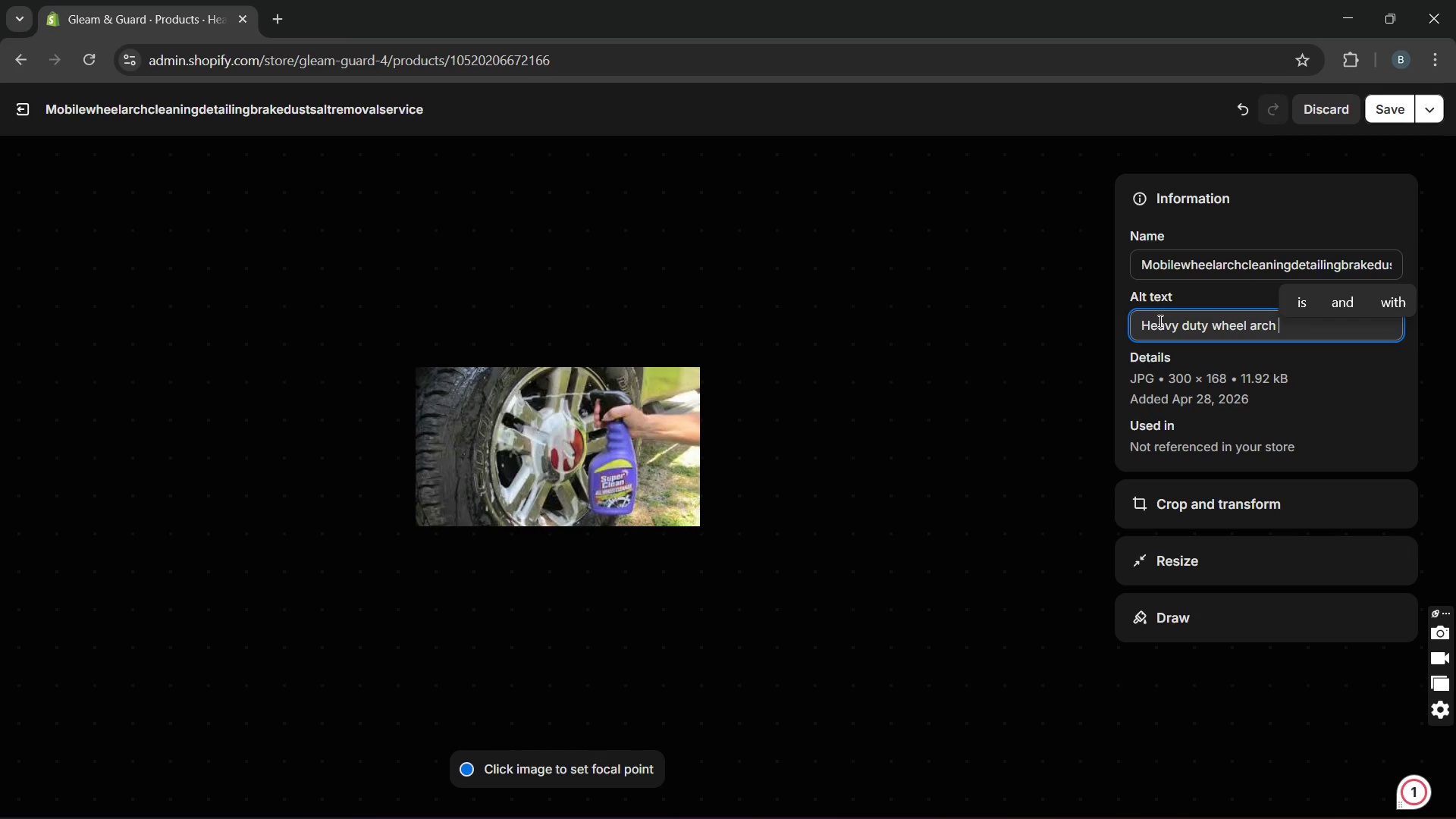 
type(clean mobile detailing )
 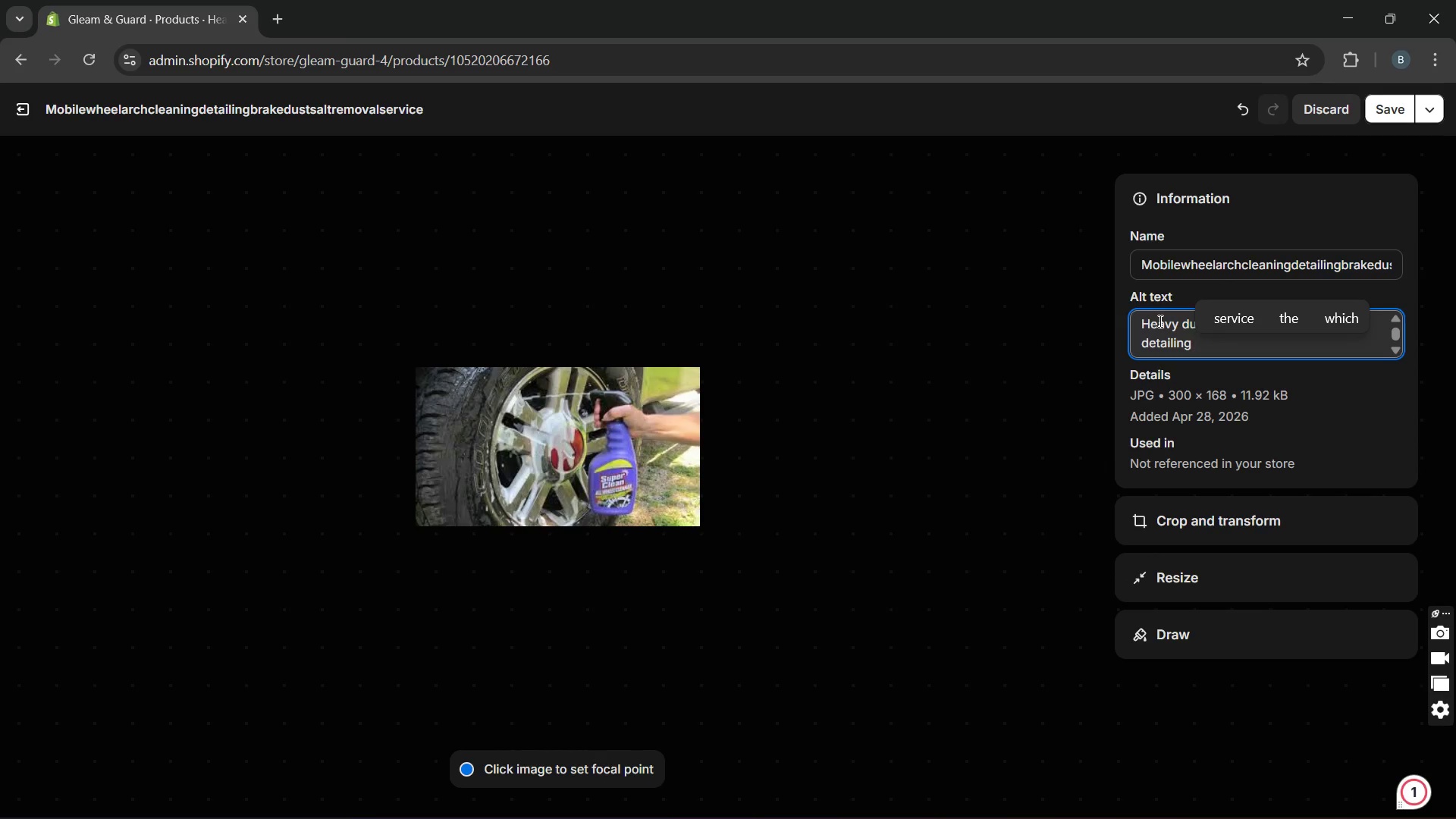 
type(service for winter )
 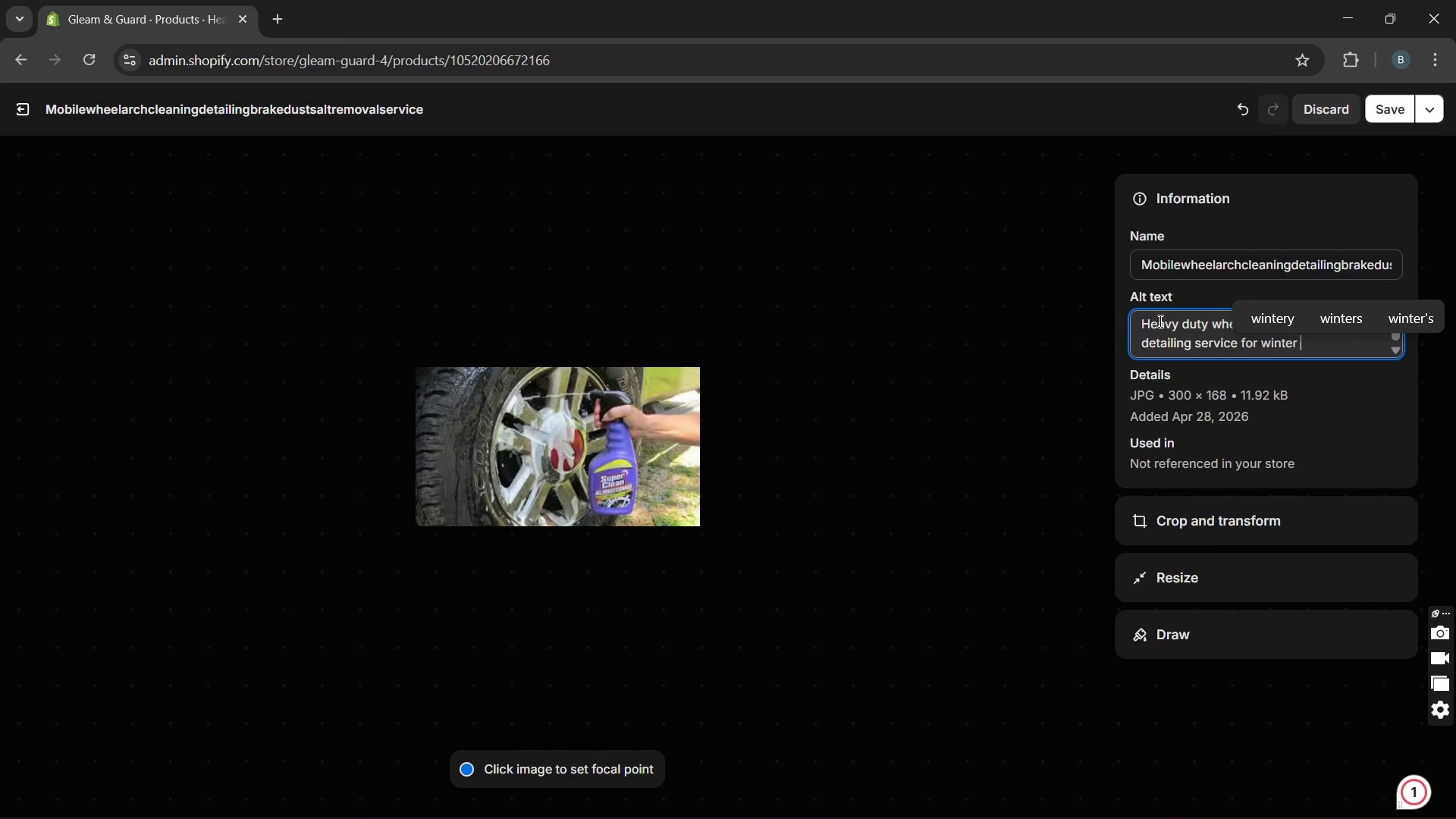 
type(protection and salt removal)
 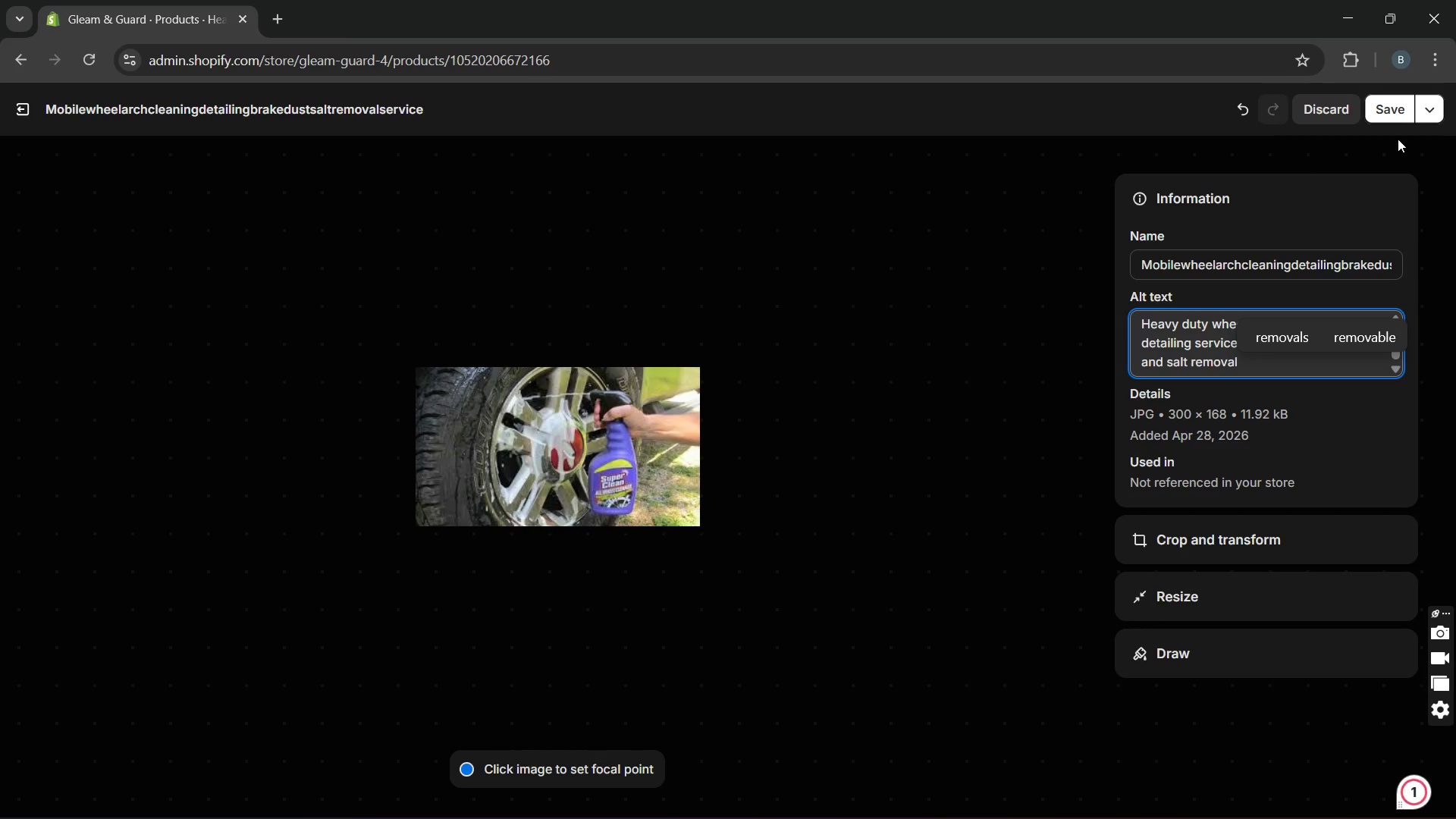 
left_click([1383, 111])
 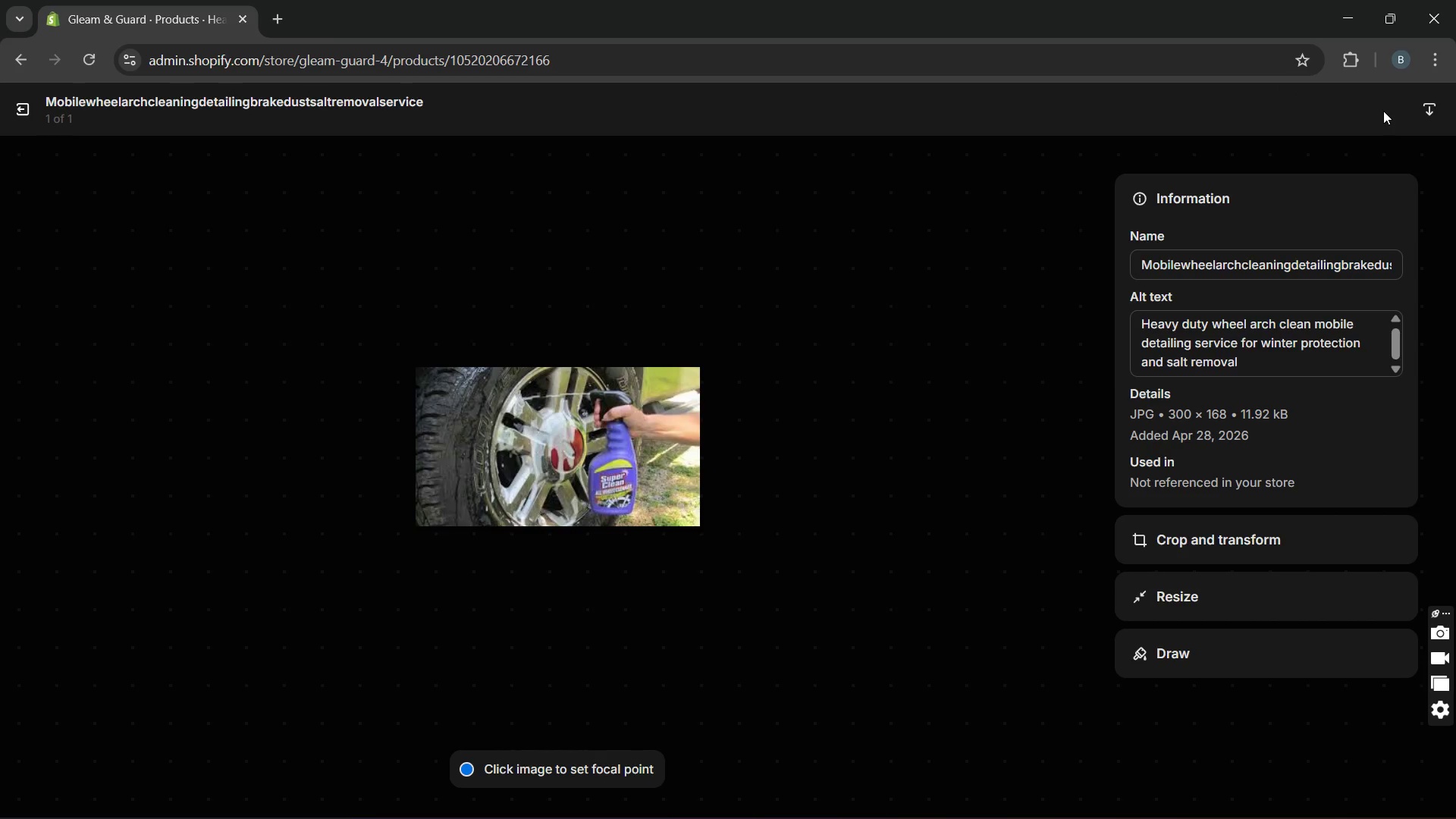 
wait(31.25)
 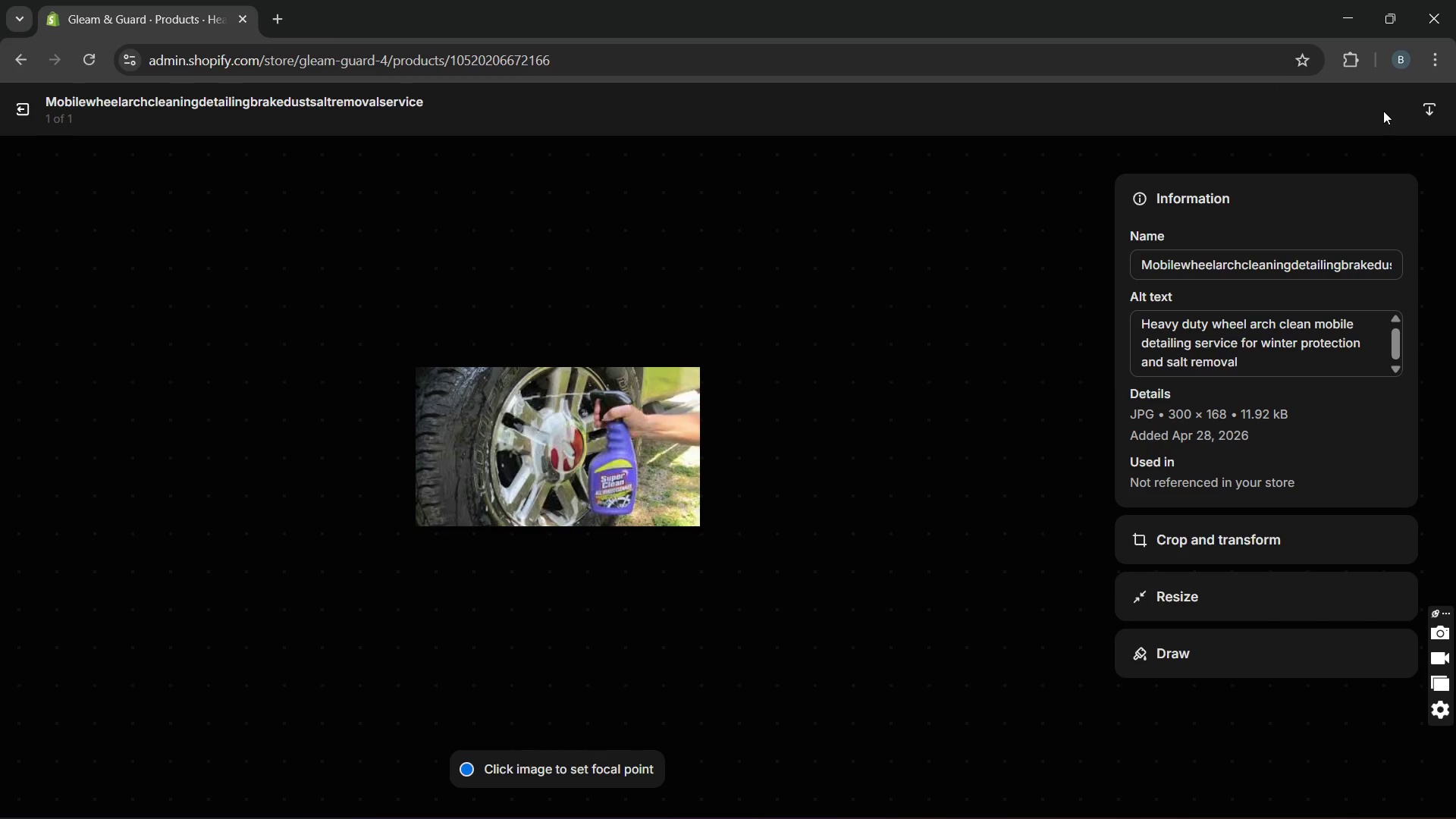 
left_click([25, 114])
 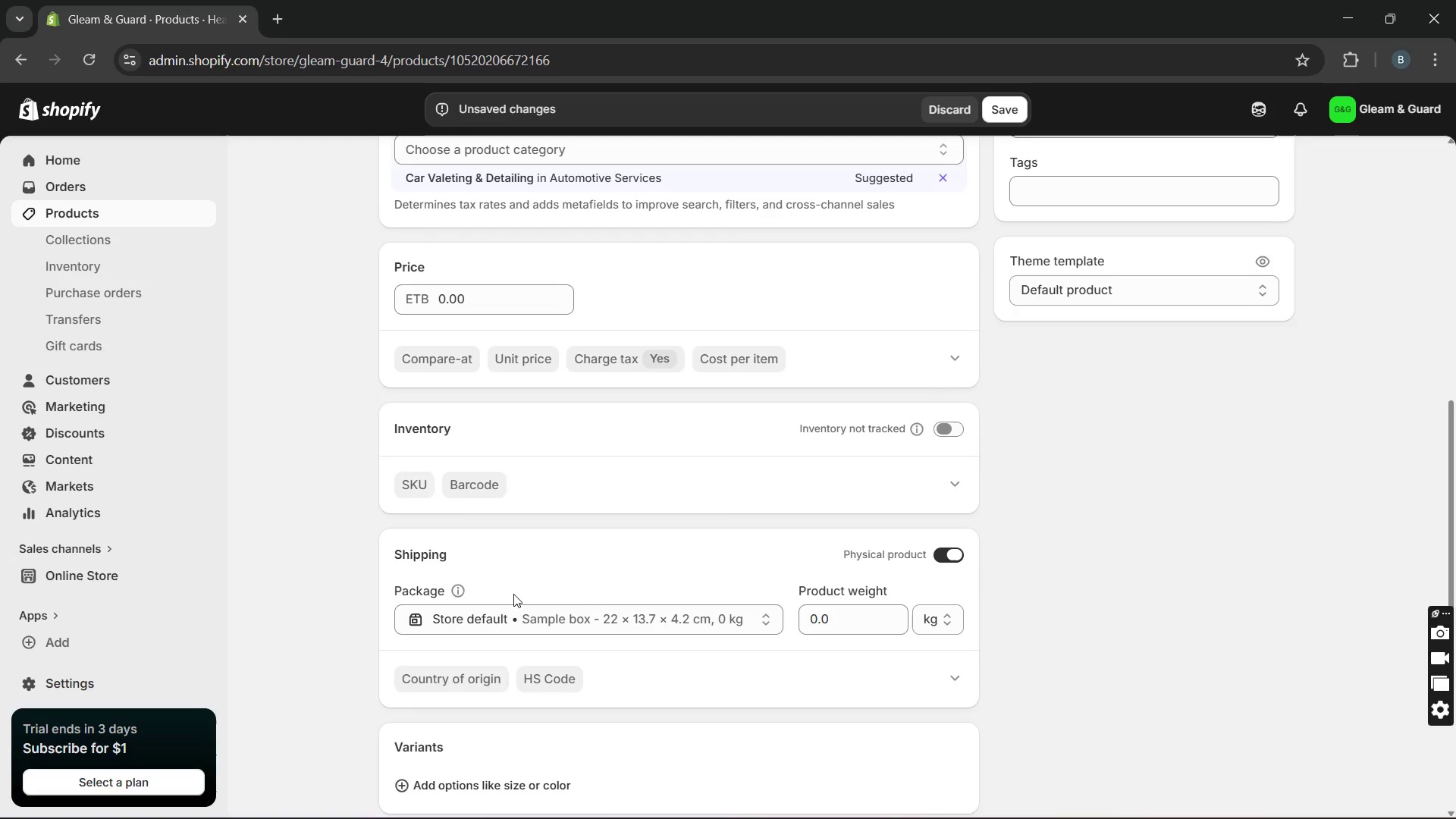 
wait(9.17)
 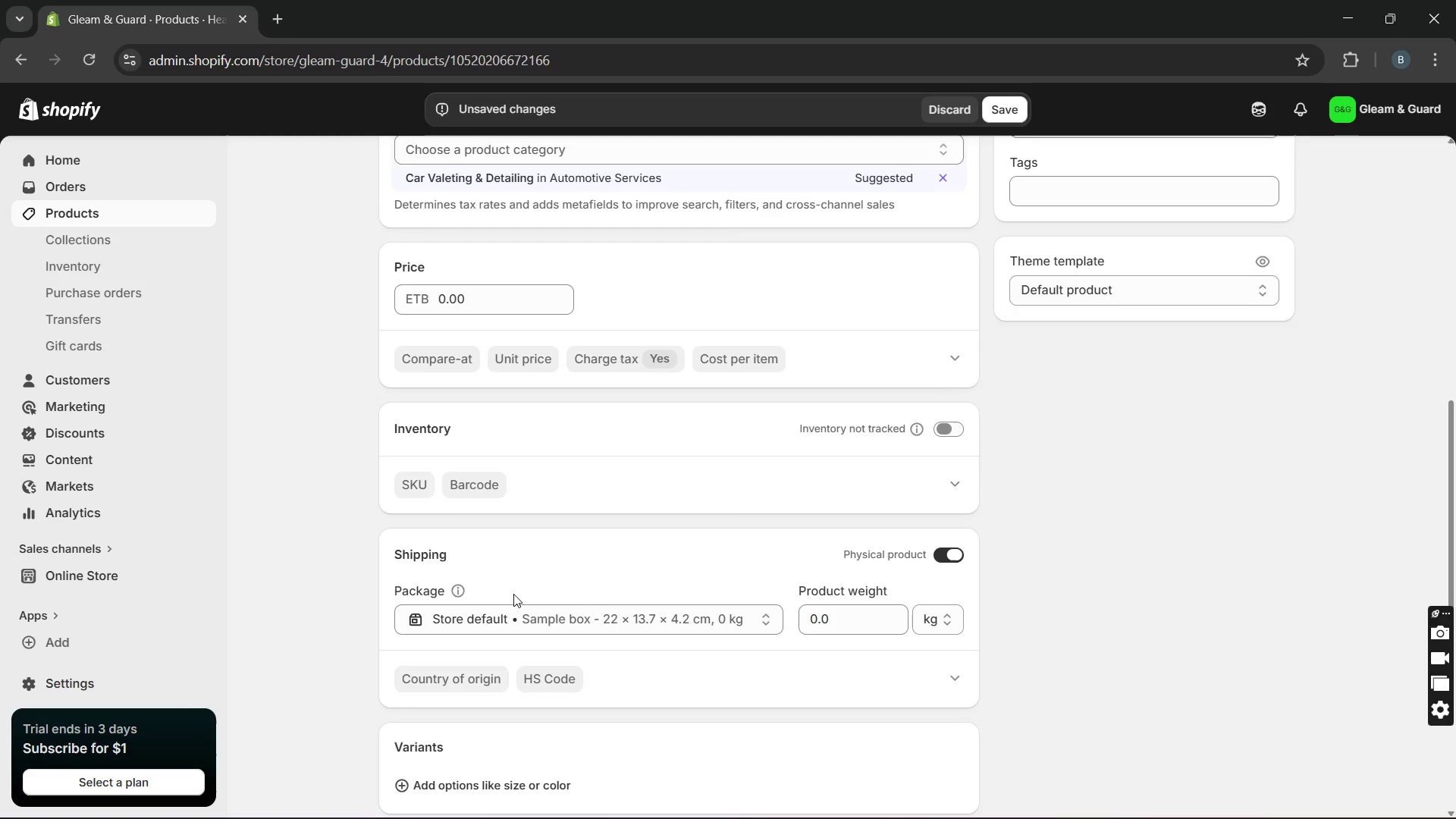 
left_click([515, 721])
 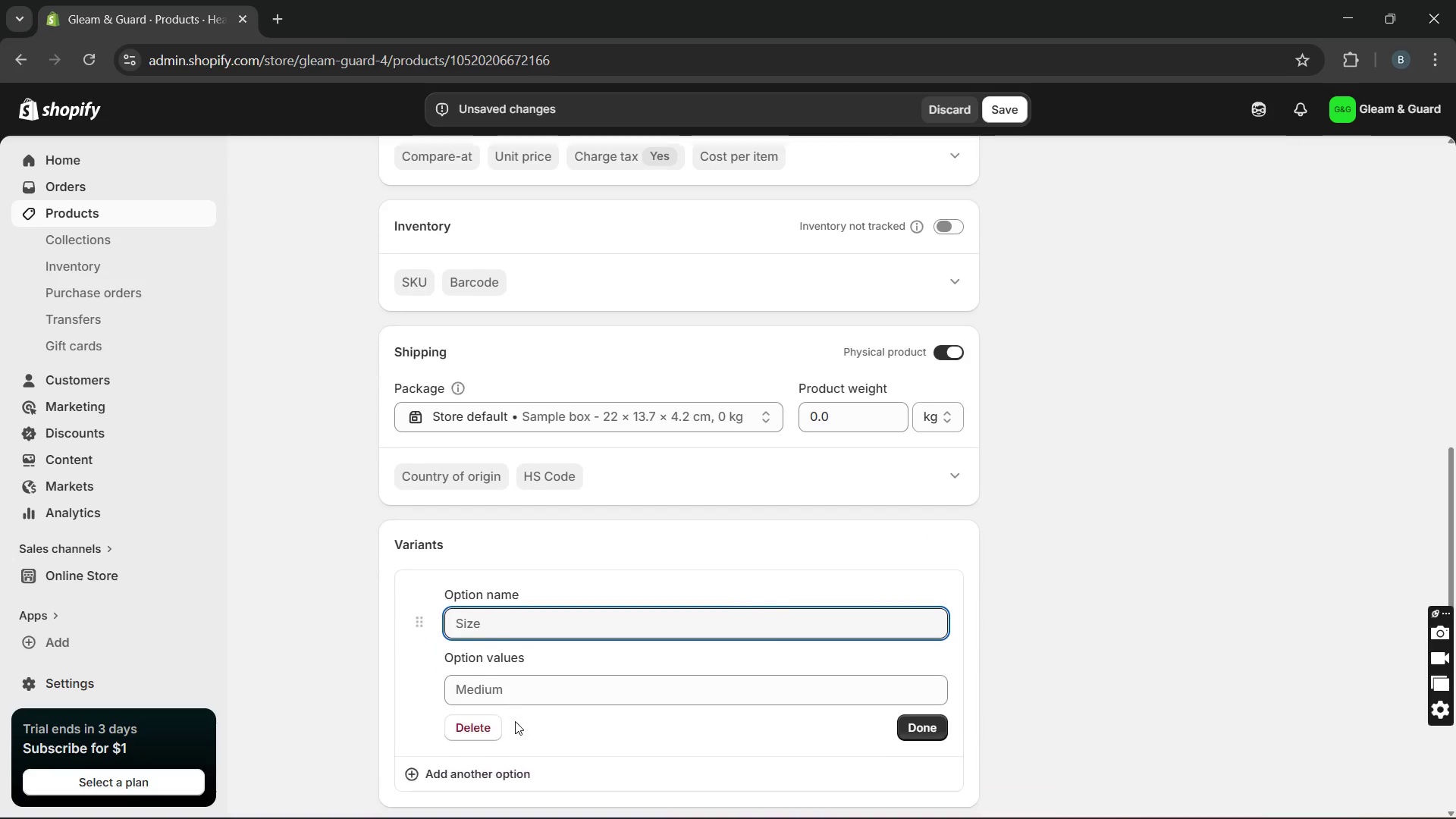 
type(Vehc)
key(Backspace)
type(icle Size)
 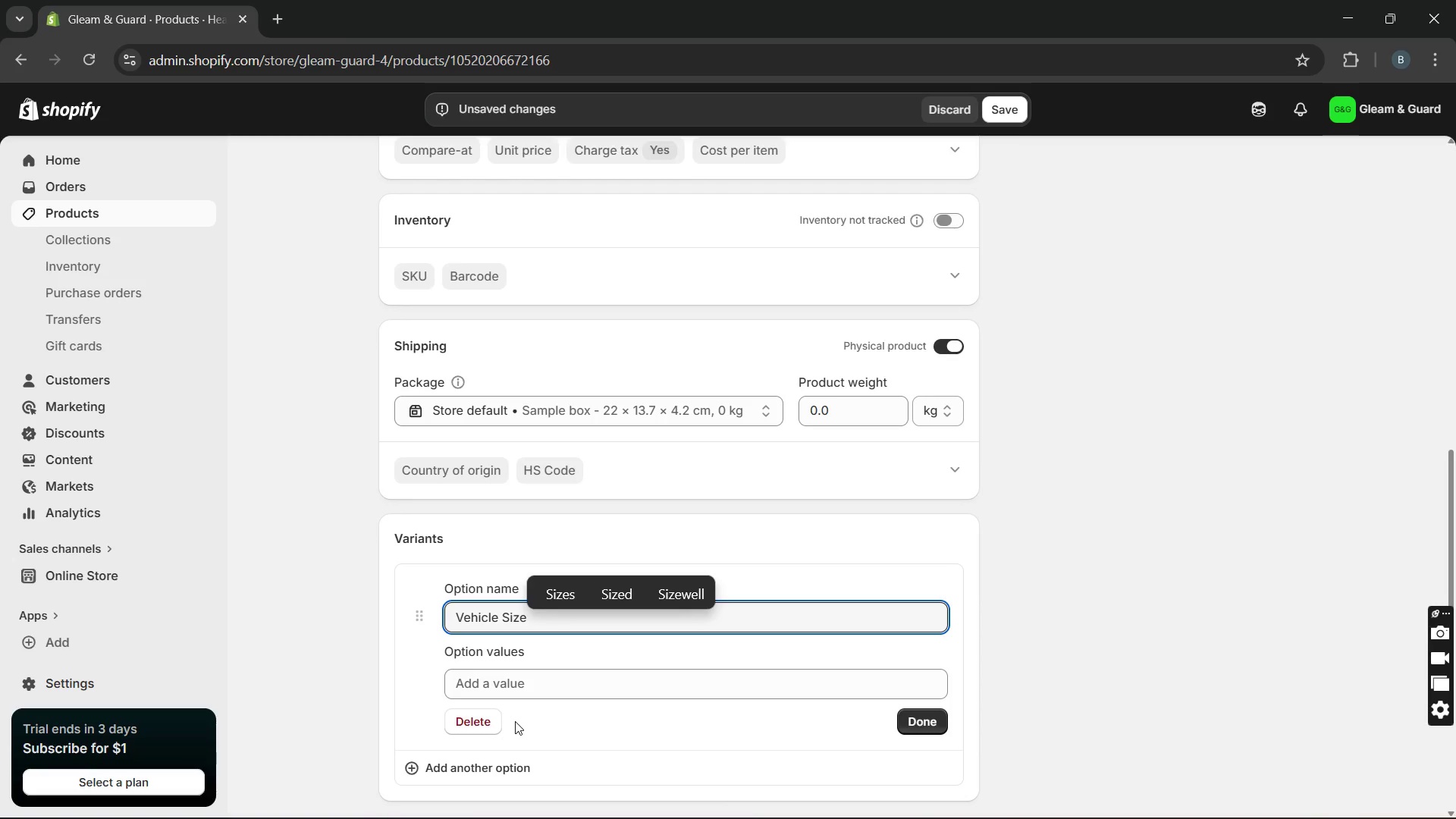 
wait(5.39)
 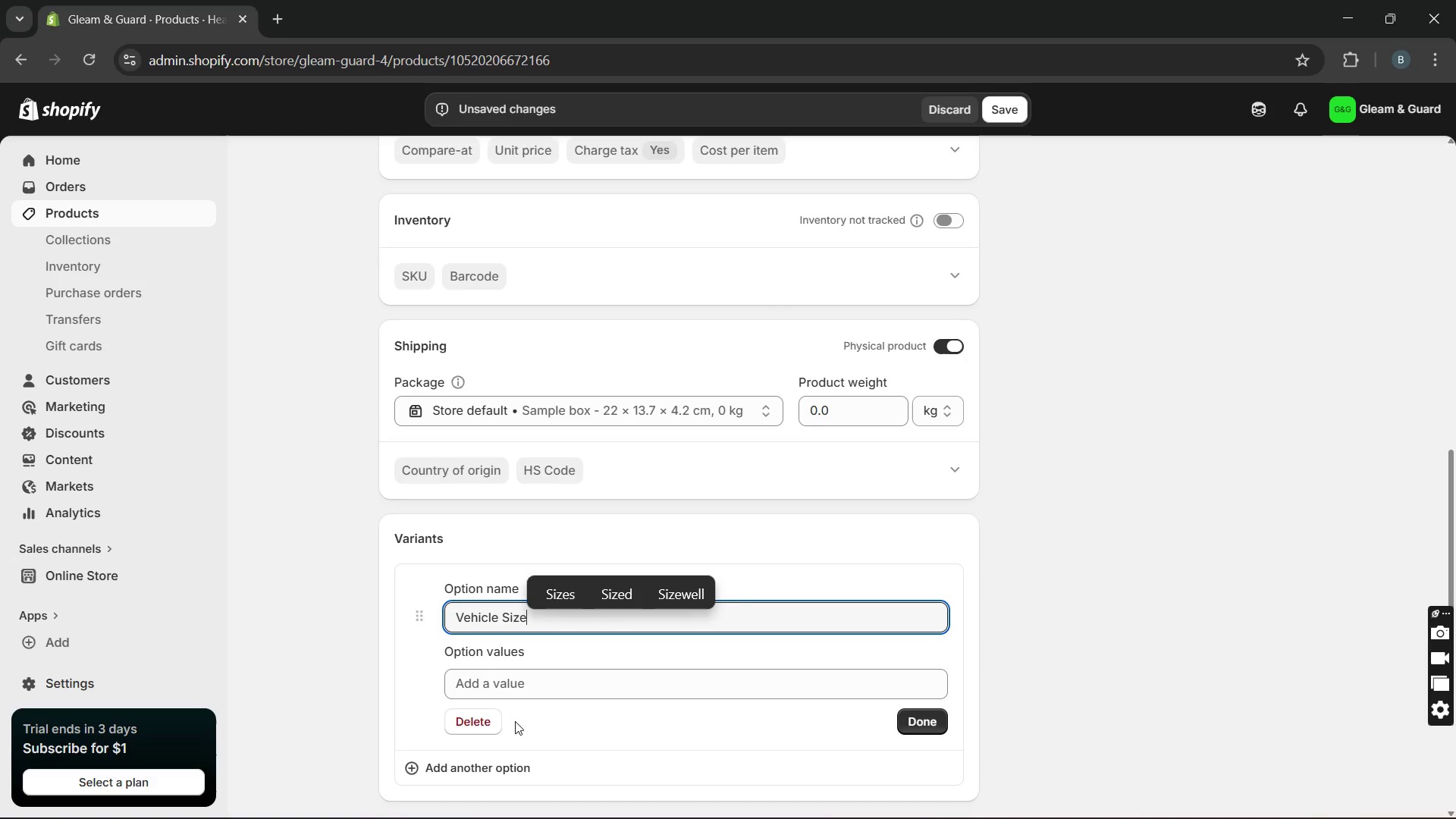 
left_click([521, 671])
 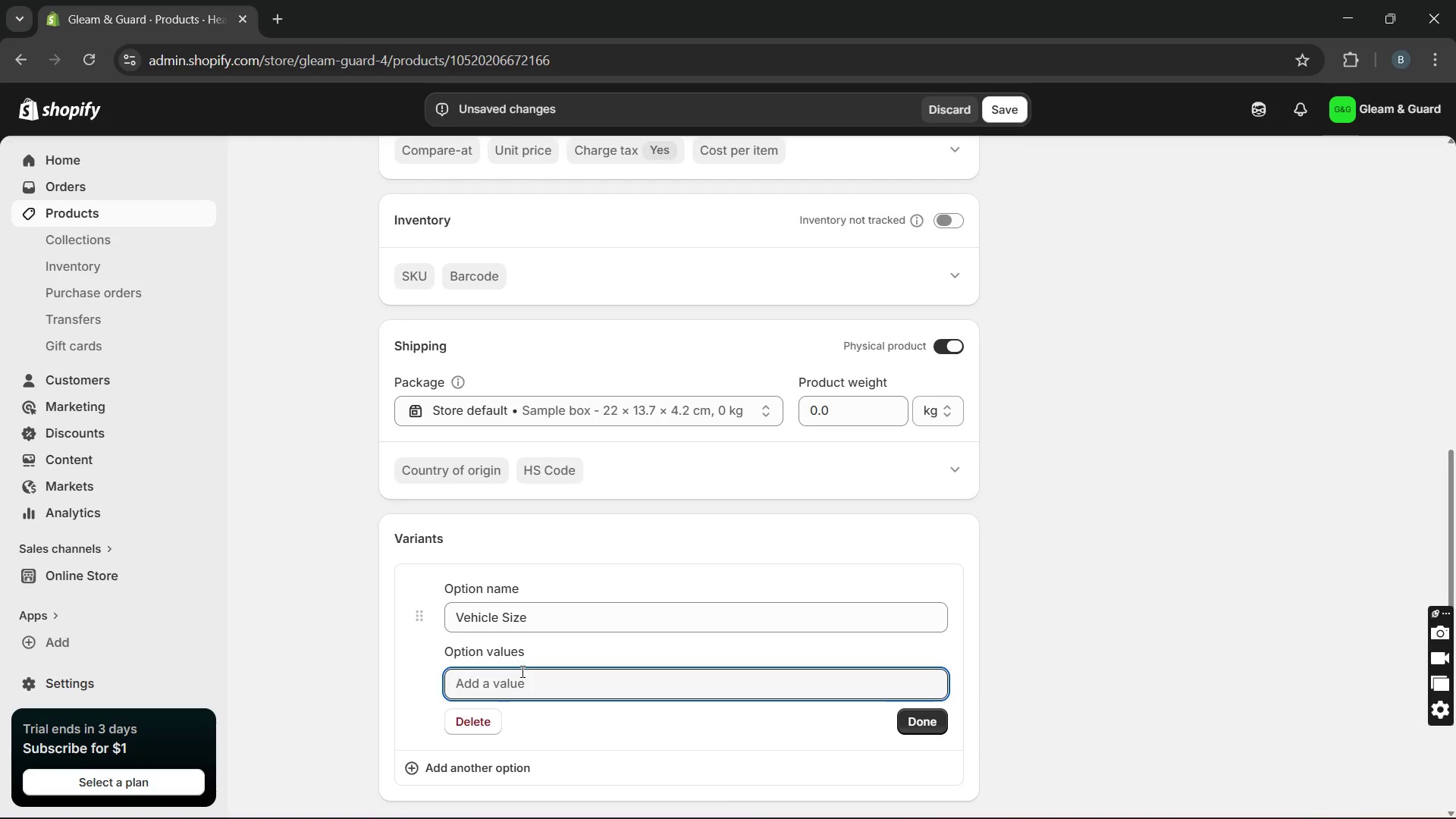 
type(Standard Sea)
key(Backspace)
type(ds)
key(Backspace)
type(an)
 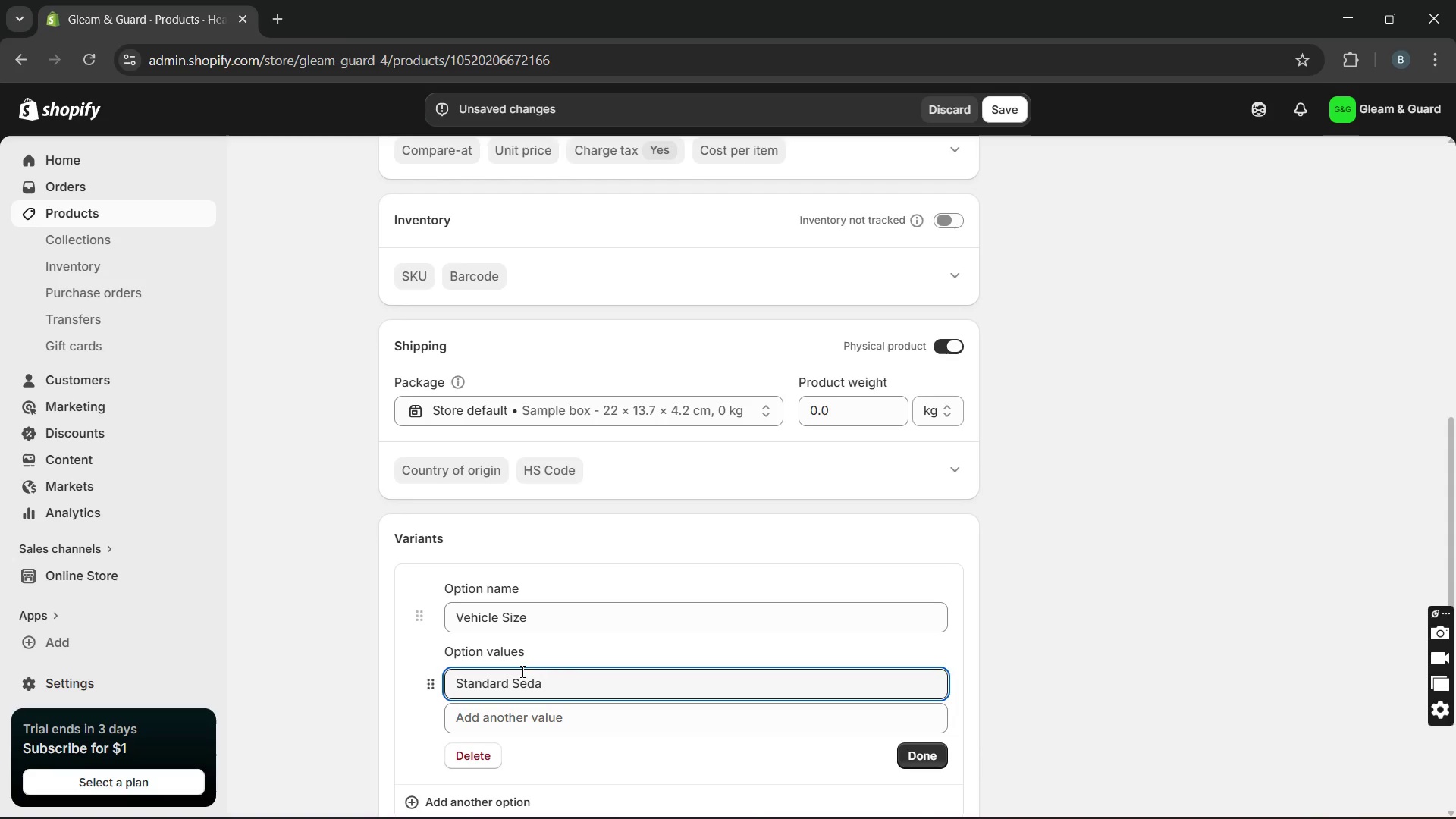 
key(Enter)
 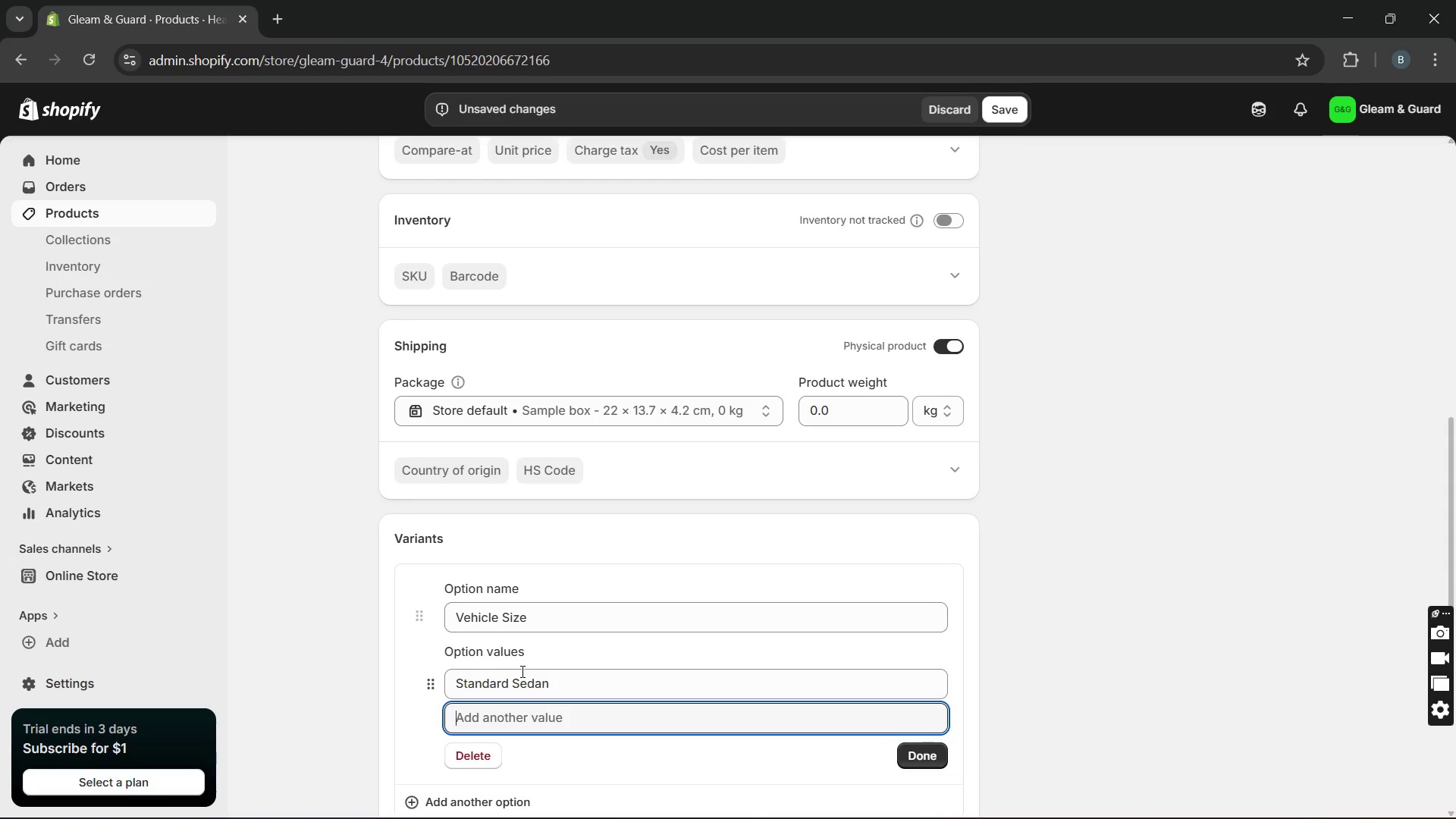 
type(Mid-sIX)
key(Backspace)
type(ZE sU)
key(Backspace)
type(uv)
 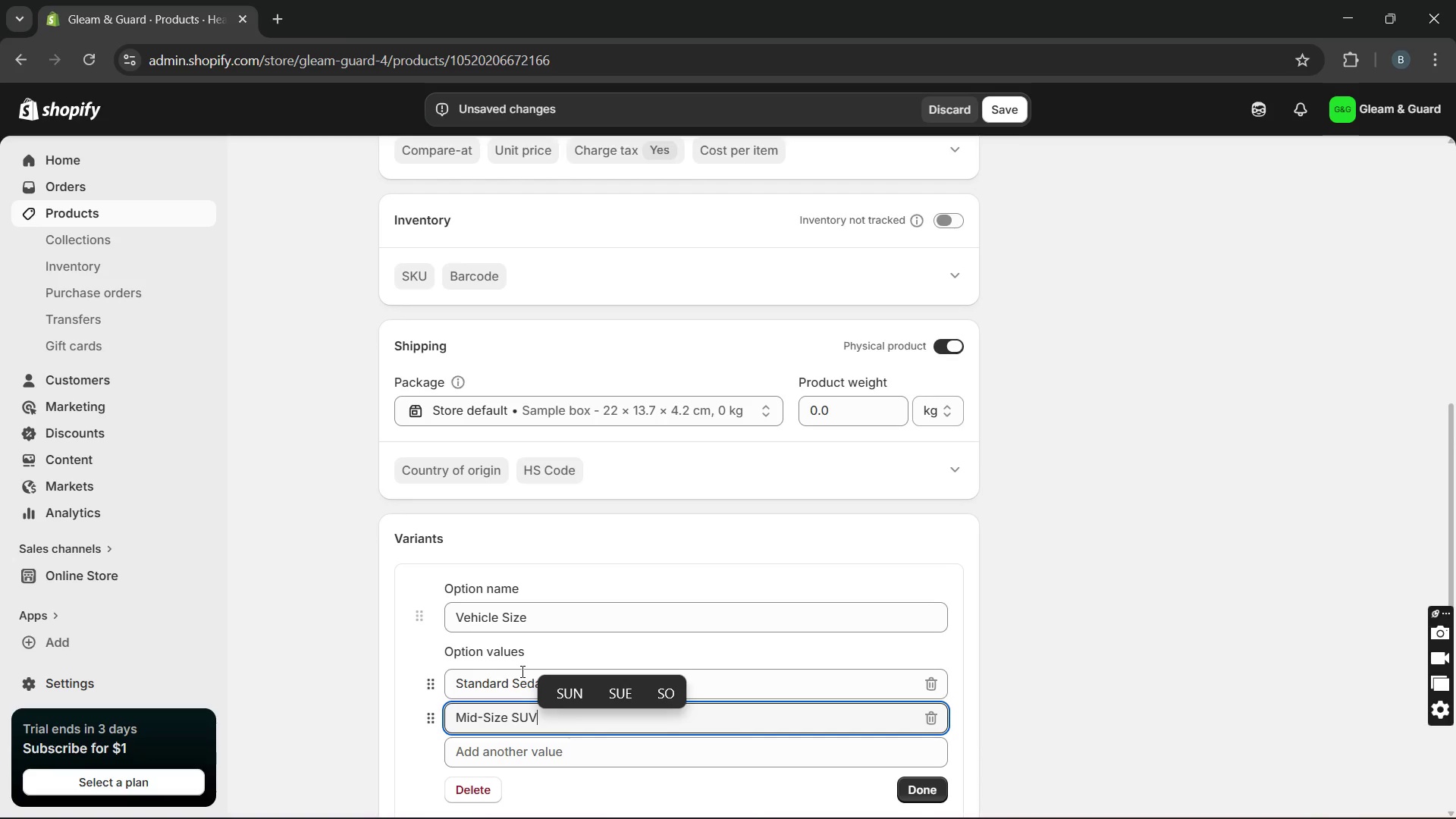 
hold_key(key=CapsLock, duration=0.31)
 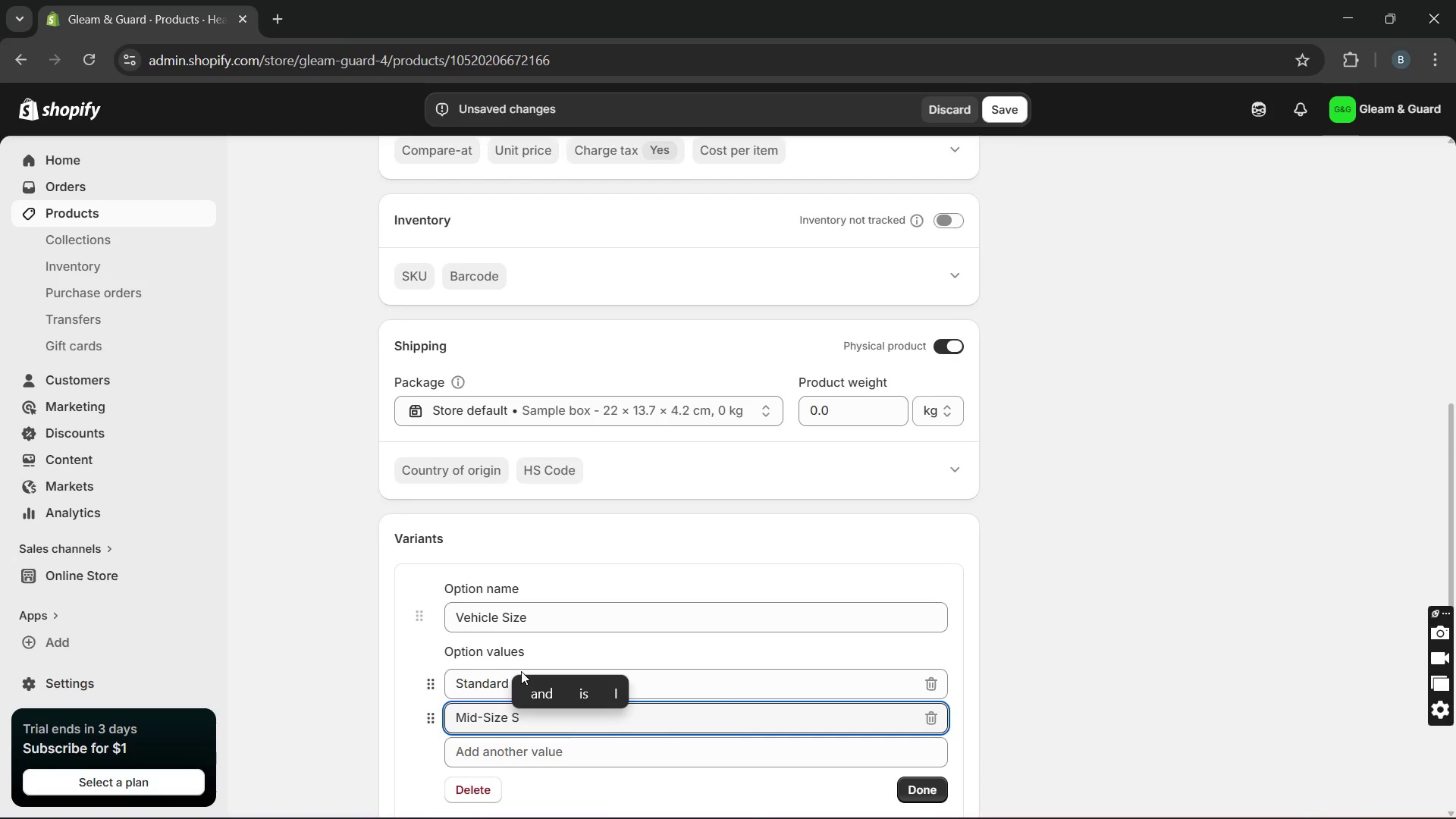 
left_click([519, 744])
 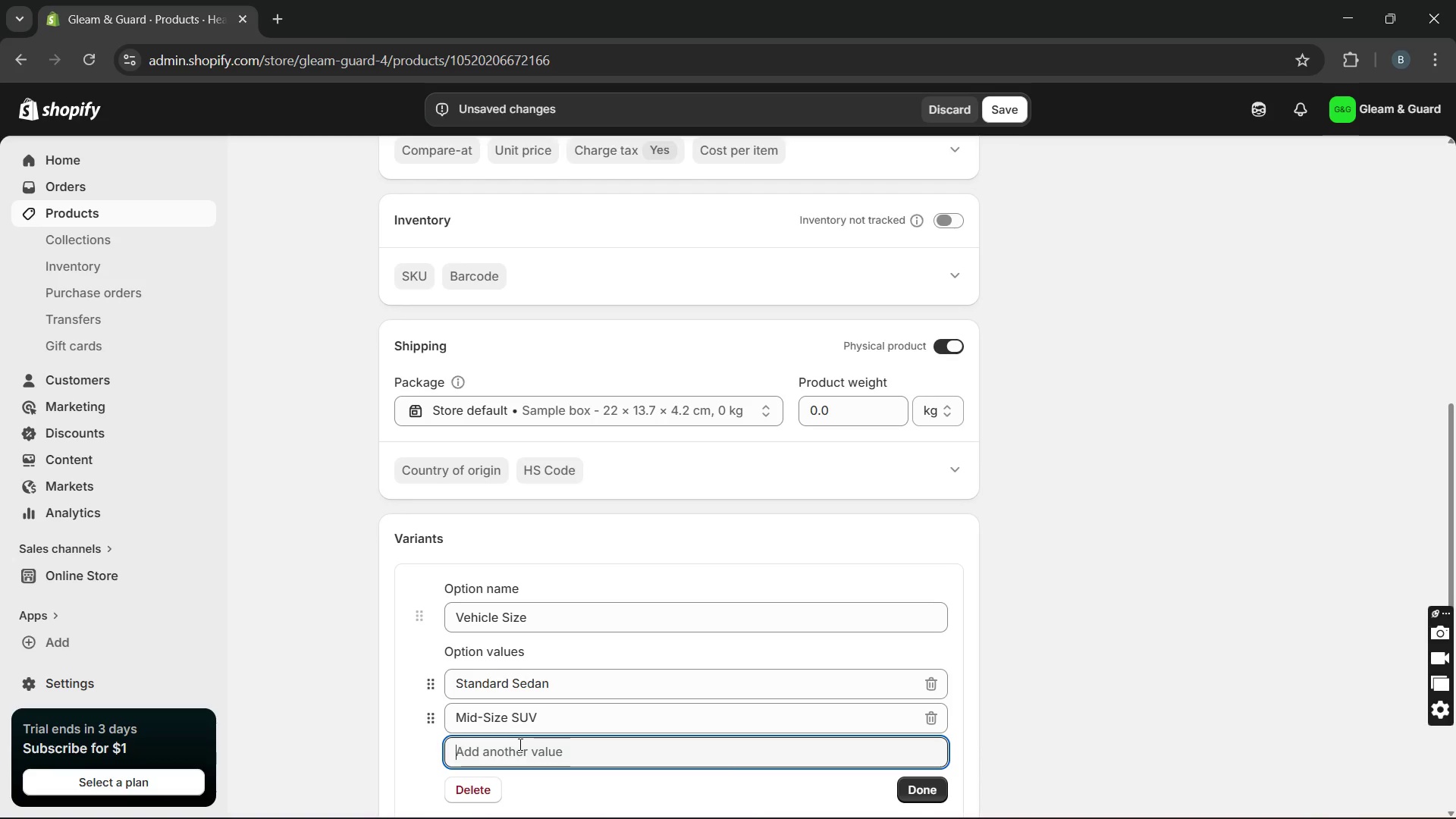 
type(Large TR)
key(Backspace)
type(ruck?)
key(Backspace)
type(/Van)
 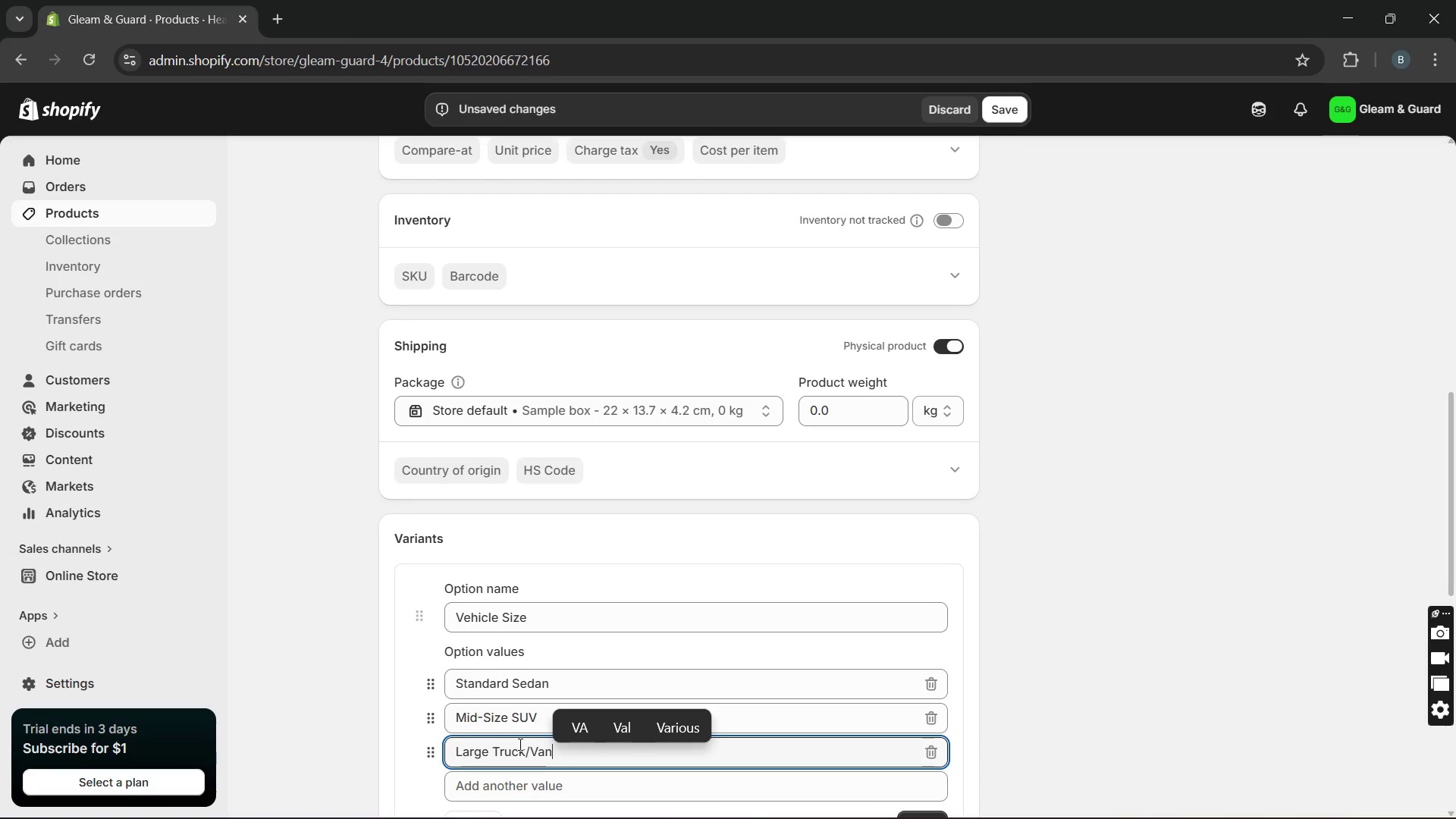 
mouse_move([805, 745])
 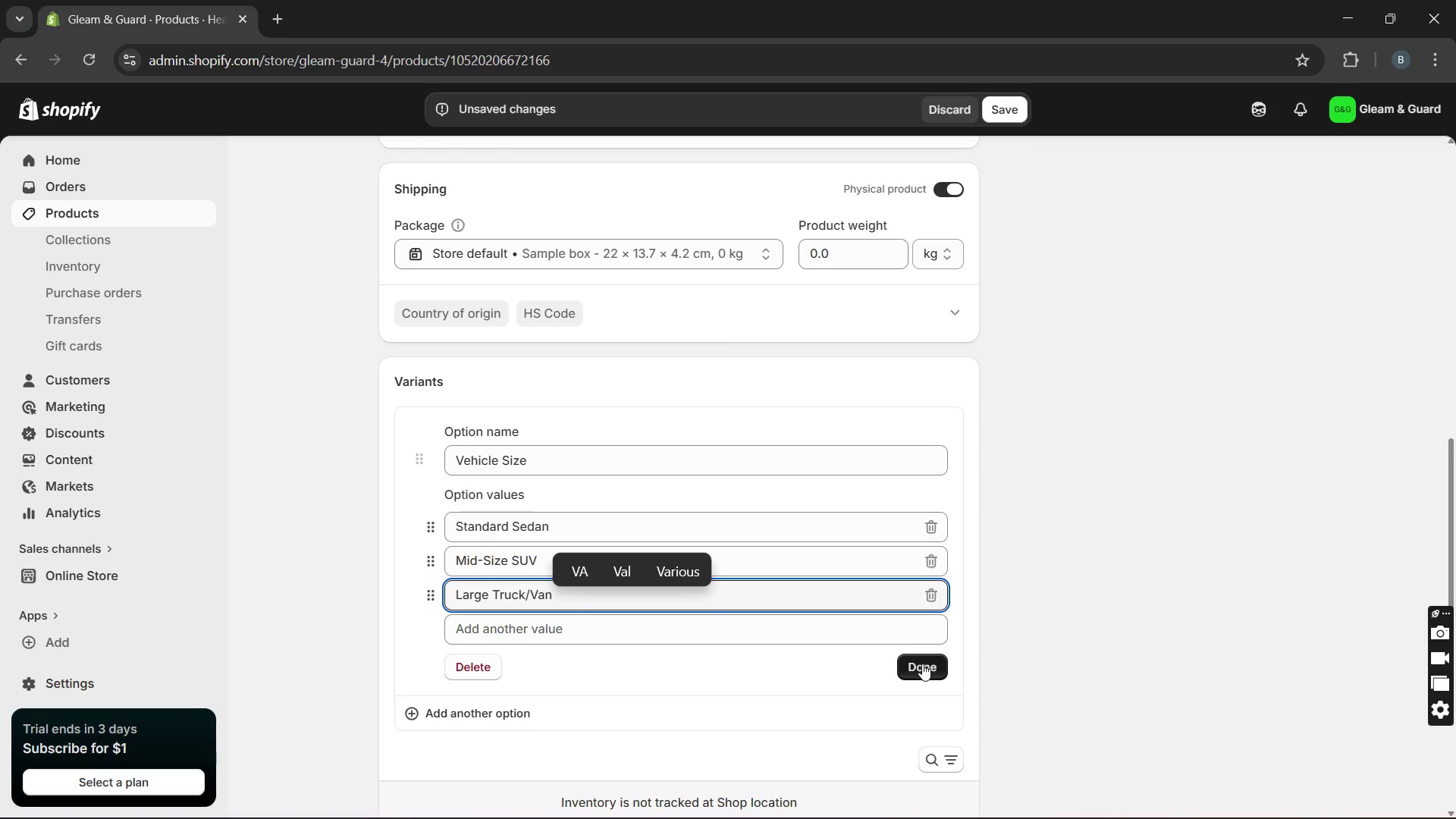 
left_click([922, 664])
 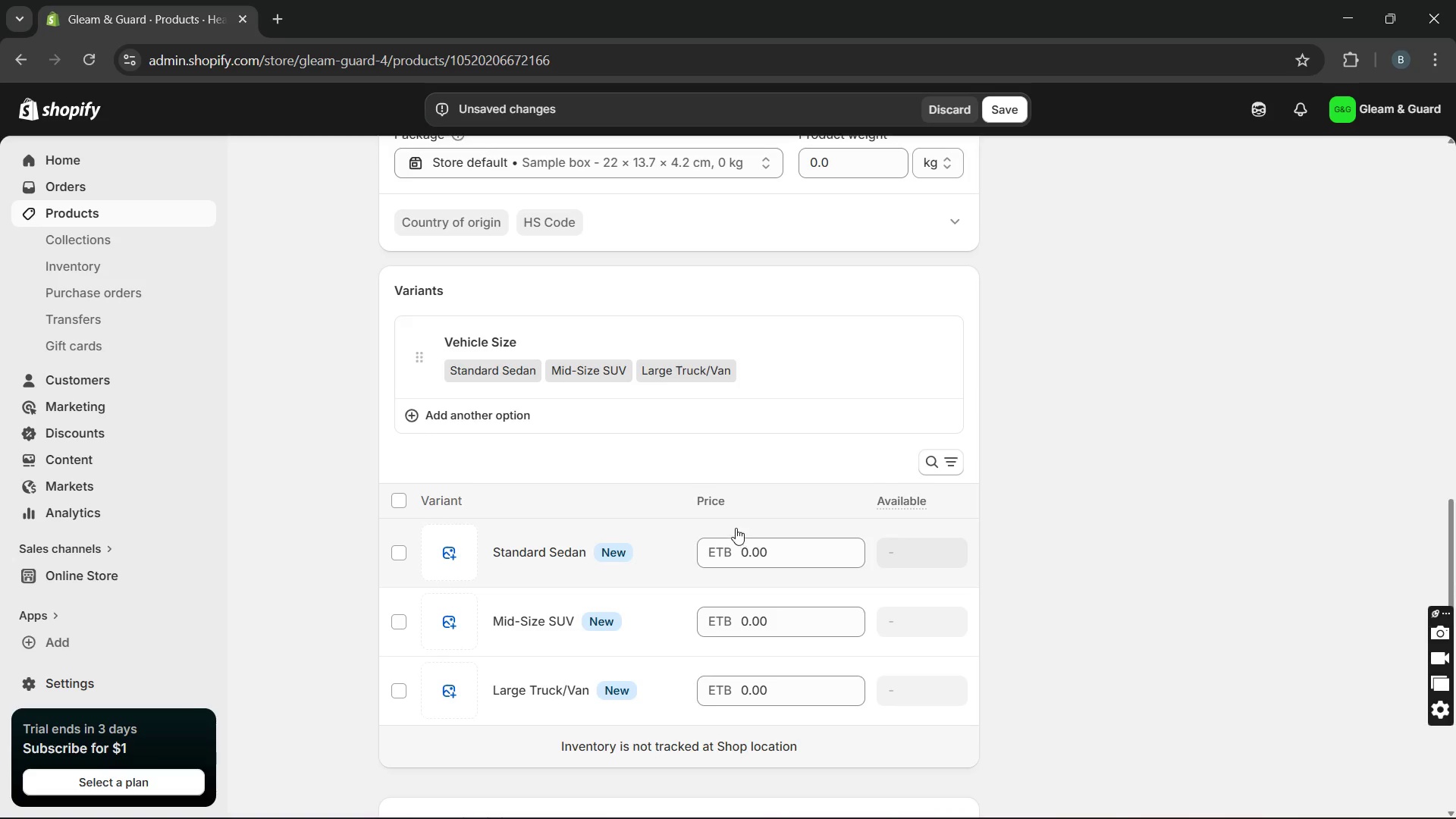 
left_click([750, 546])
 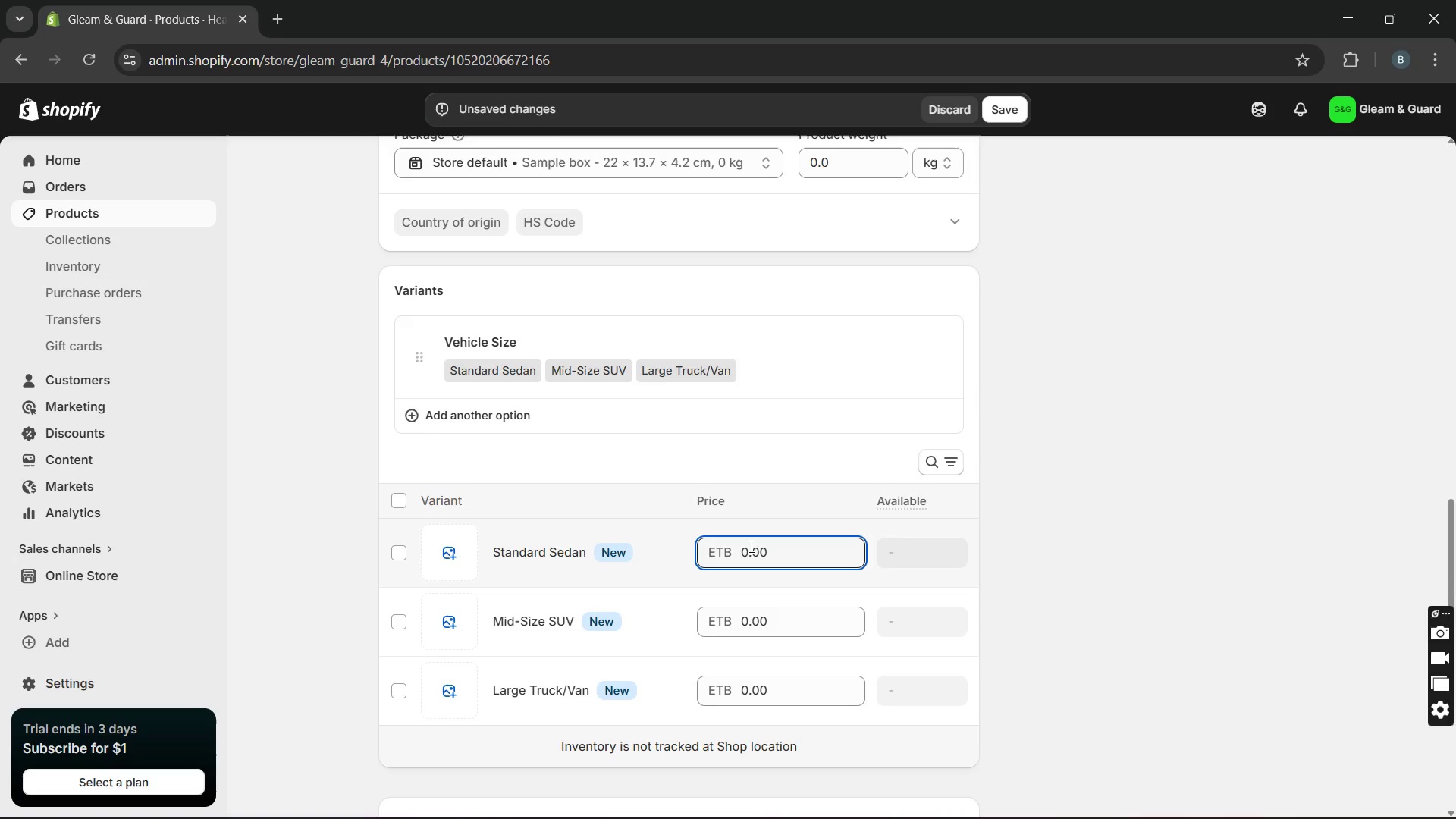 
double_click([750, 546])
 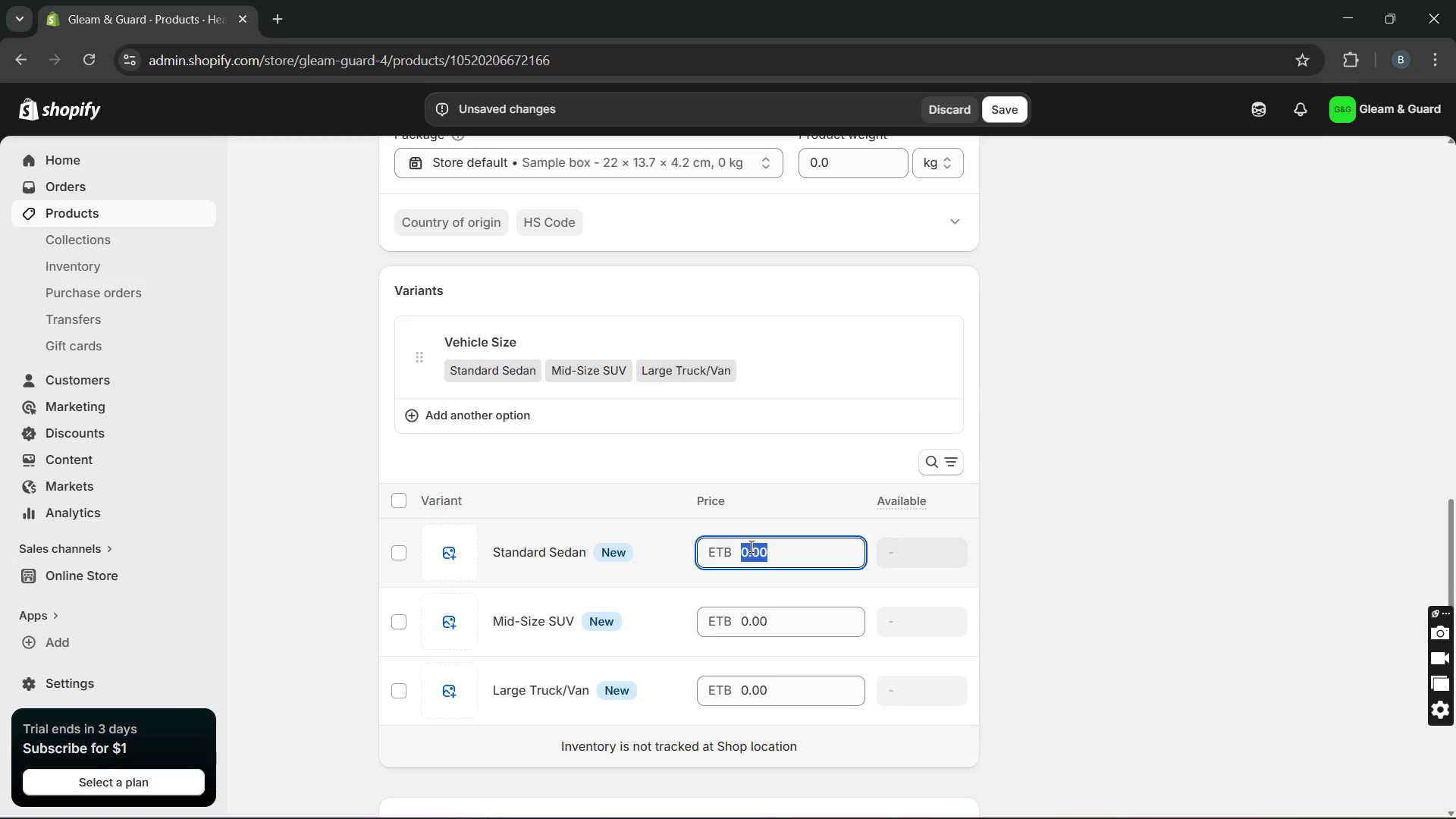 
triple_click([750, 546])
 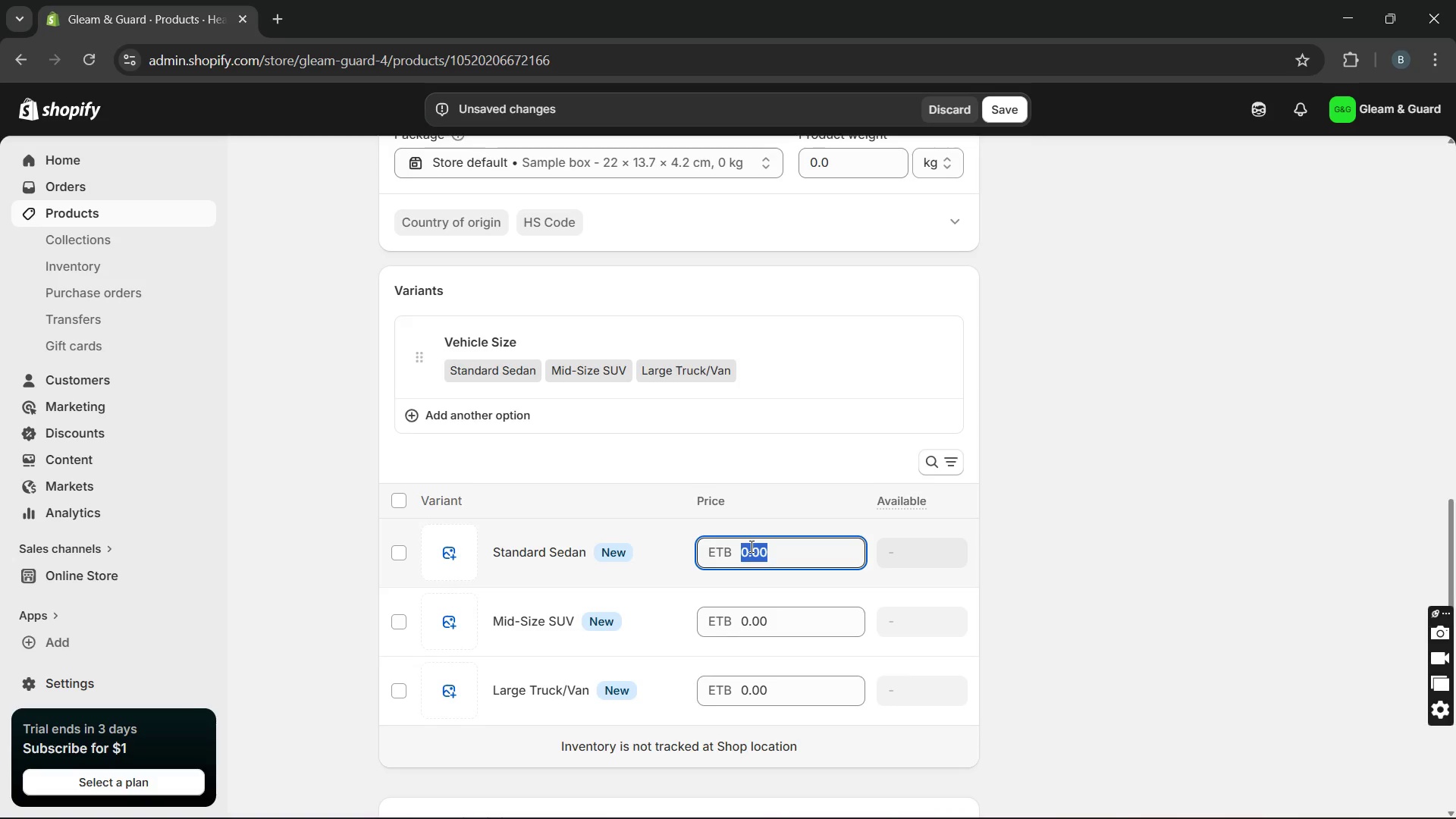 
type(55)
 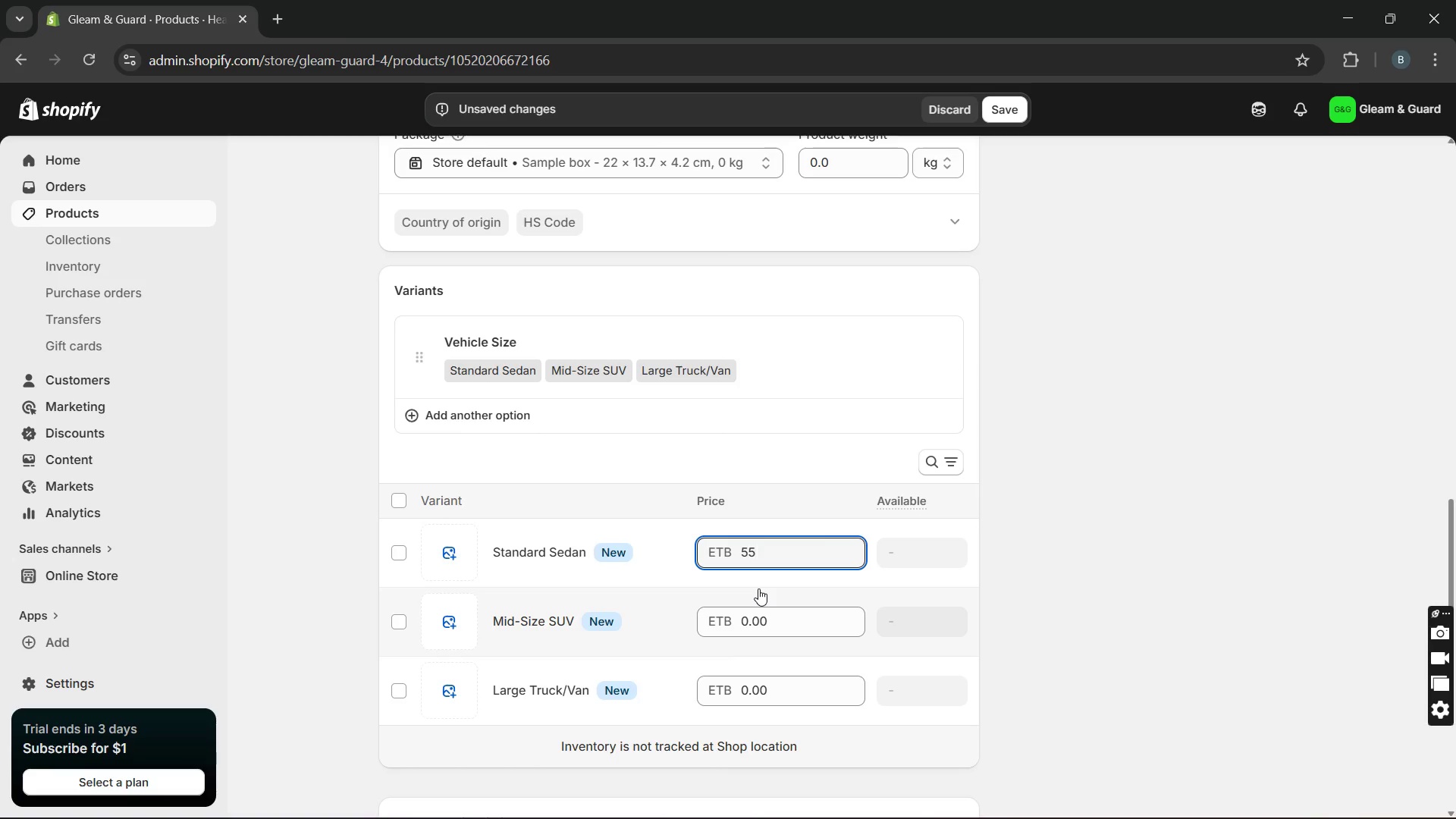 
double_click([749, 607])
 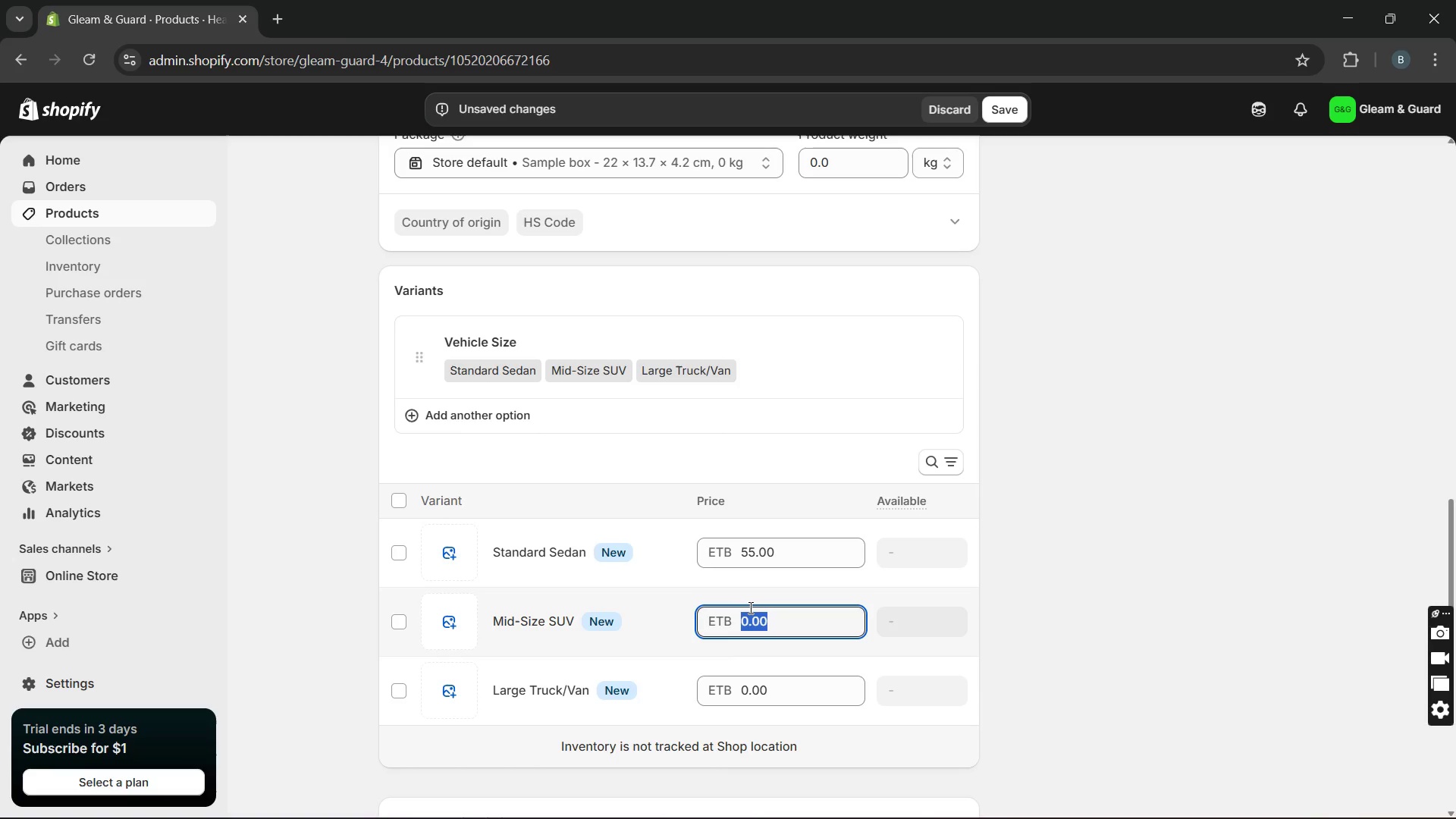 
type(85)
 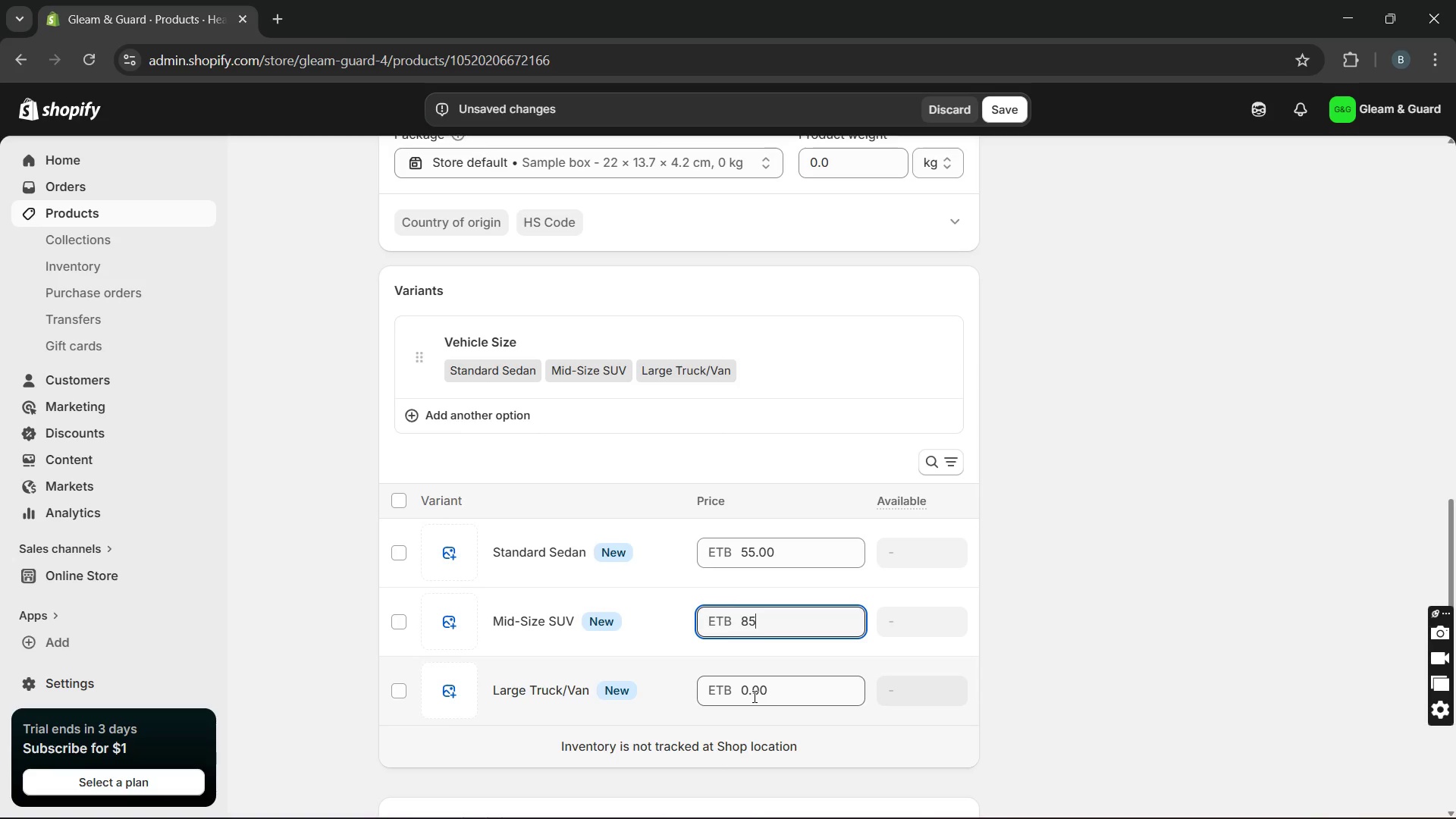 
double_click([753, 696])
 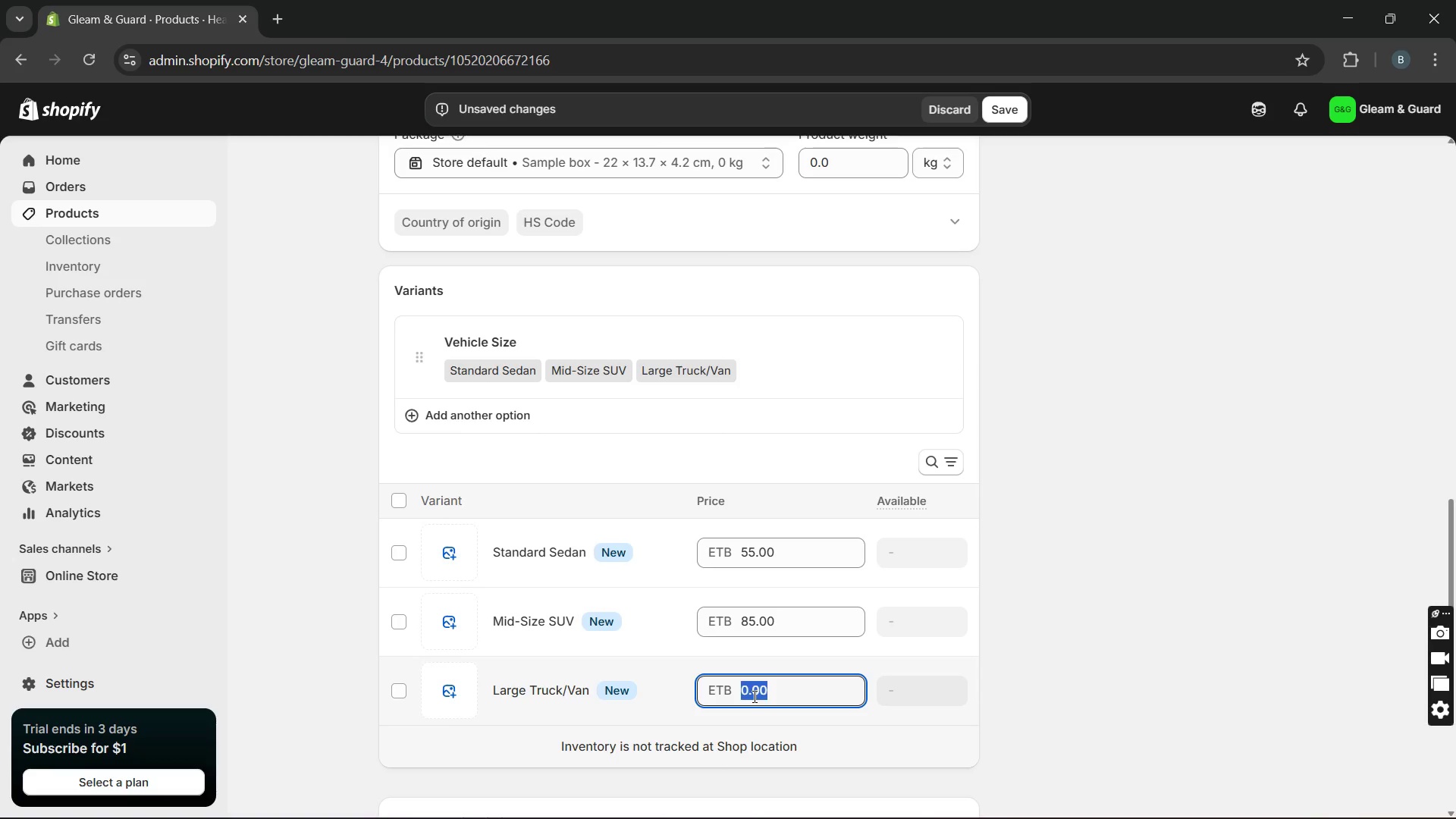 
triple_click([753, 696])
 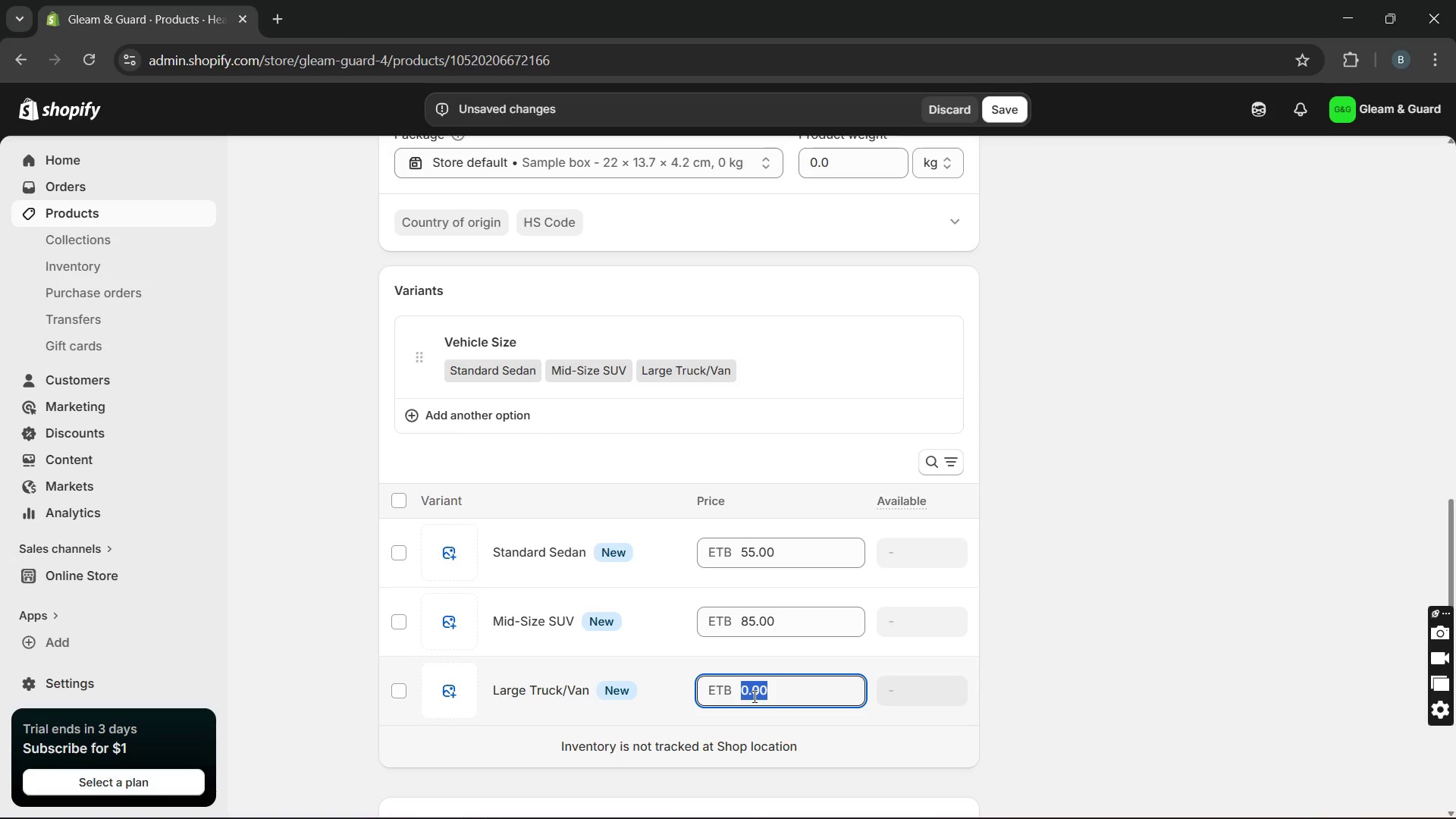 
type(125)
 